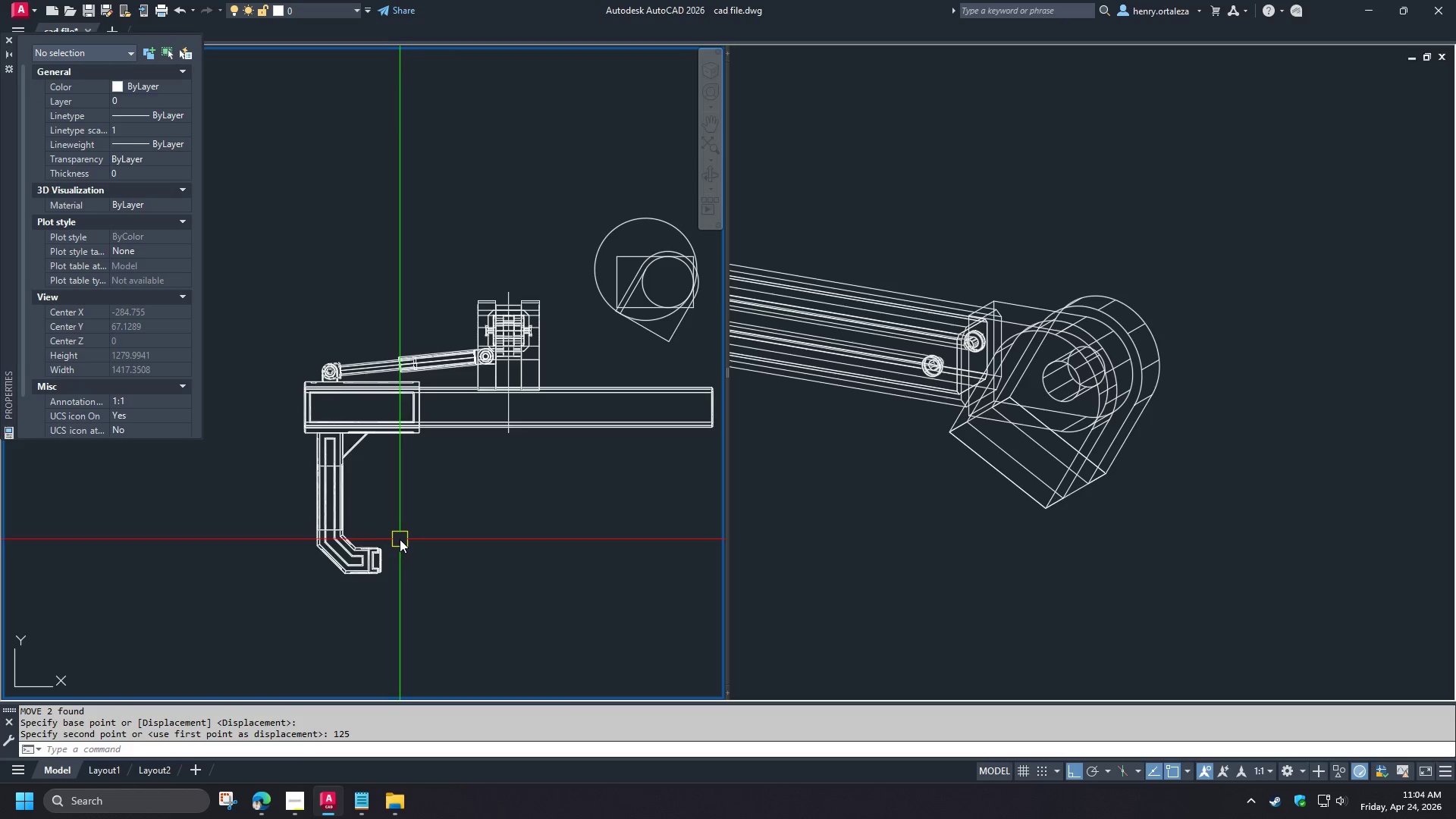 
scroll: coordinate [400, 539], scroll_direction: up, amount: 1.0
 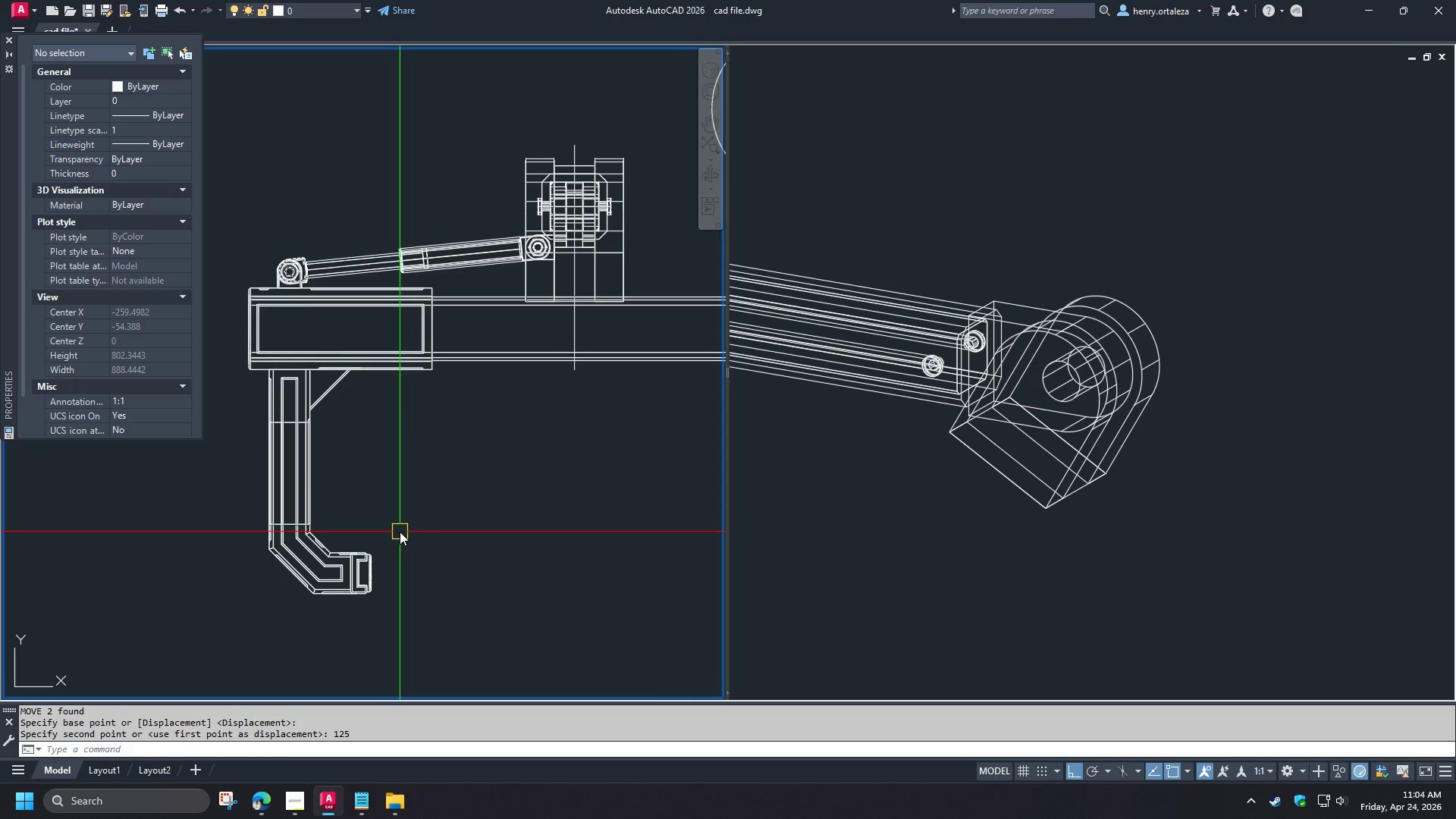 
scroll: coordinate [400, 532], scroll_direction: down, amount: 2.0
 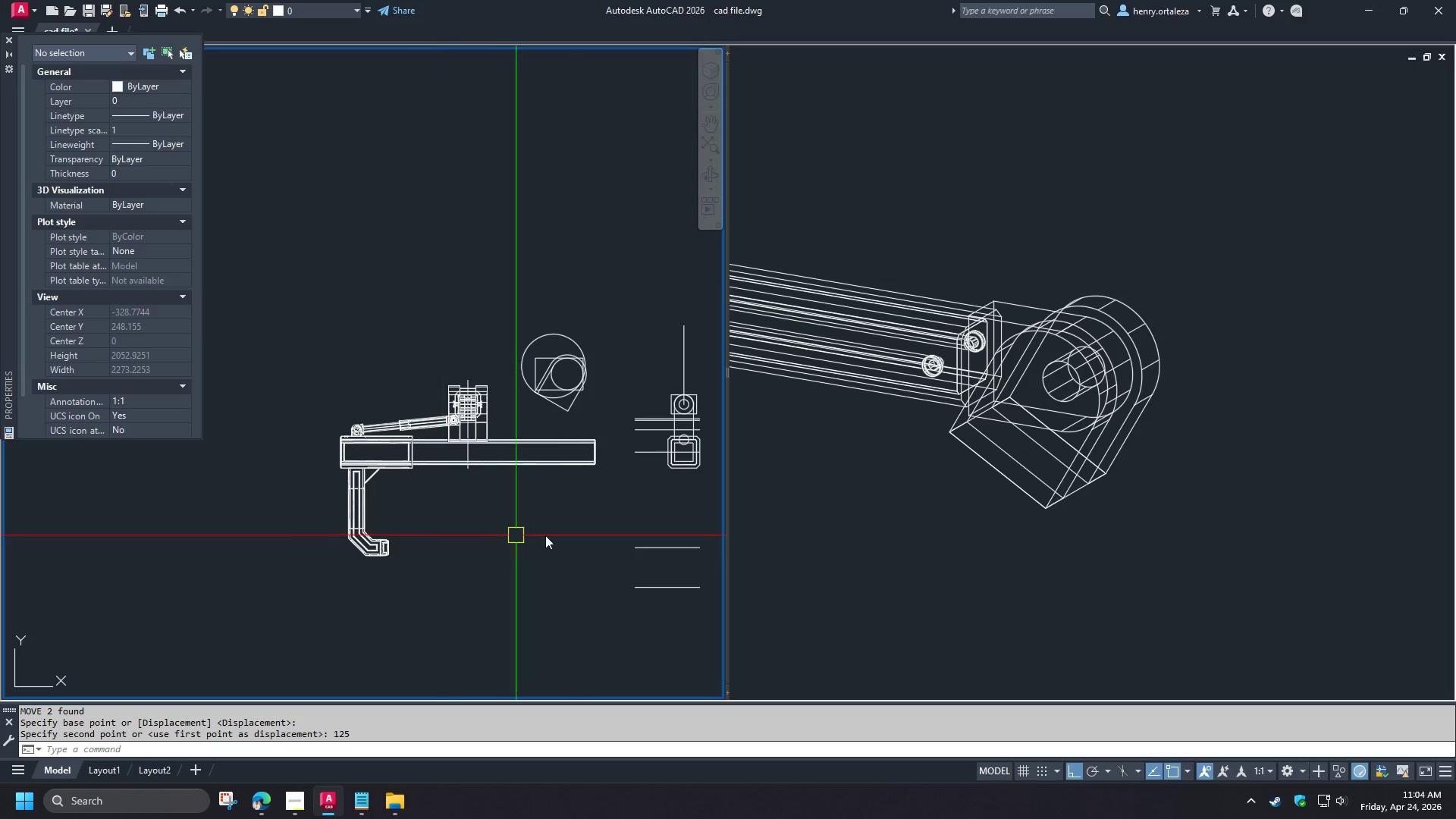 
scroll: coordinate [348, 510], scroll_direction: up, amount: 2.0
 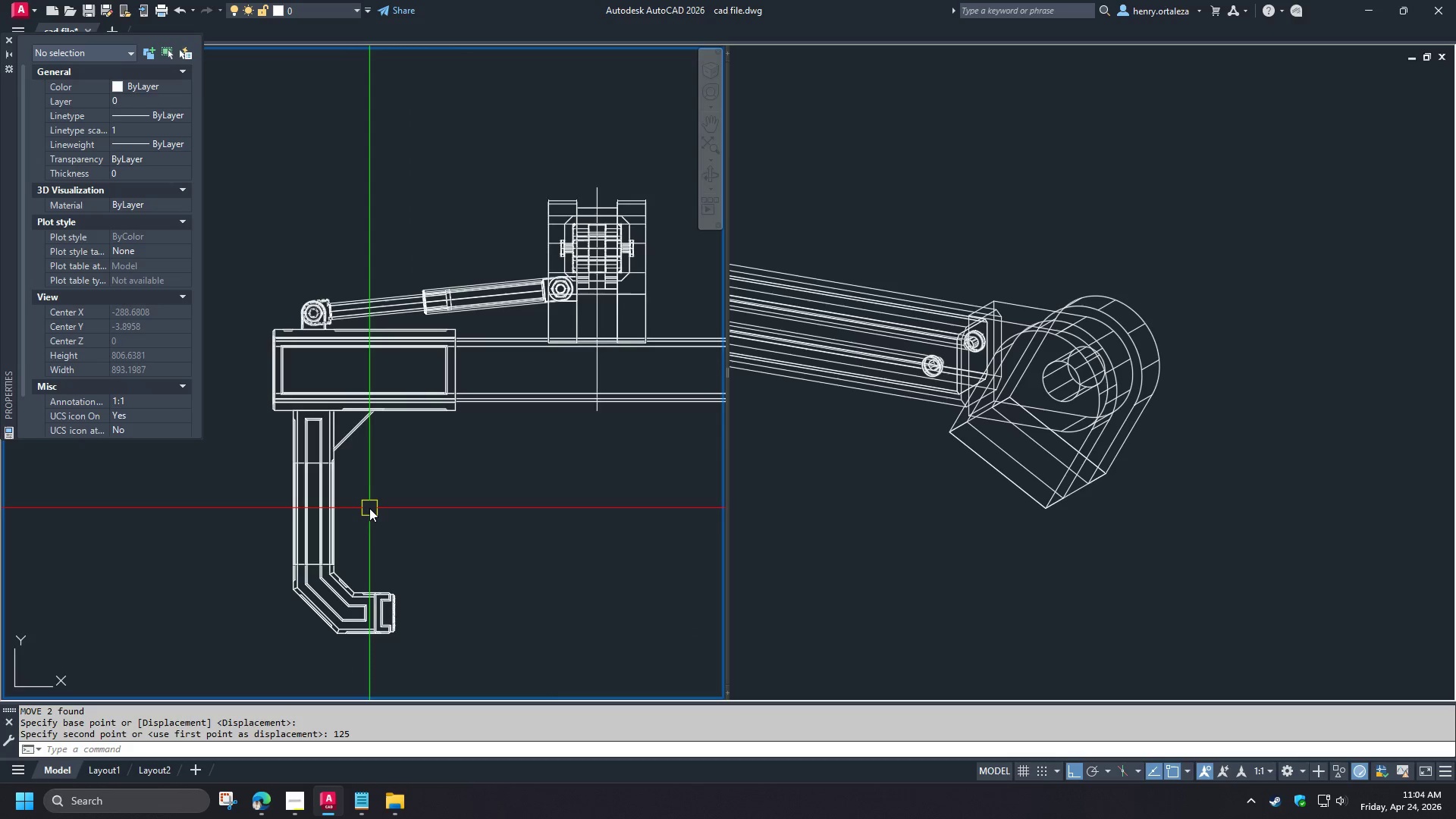 
type(uni )
 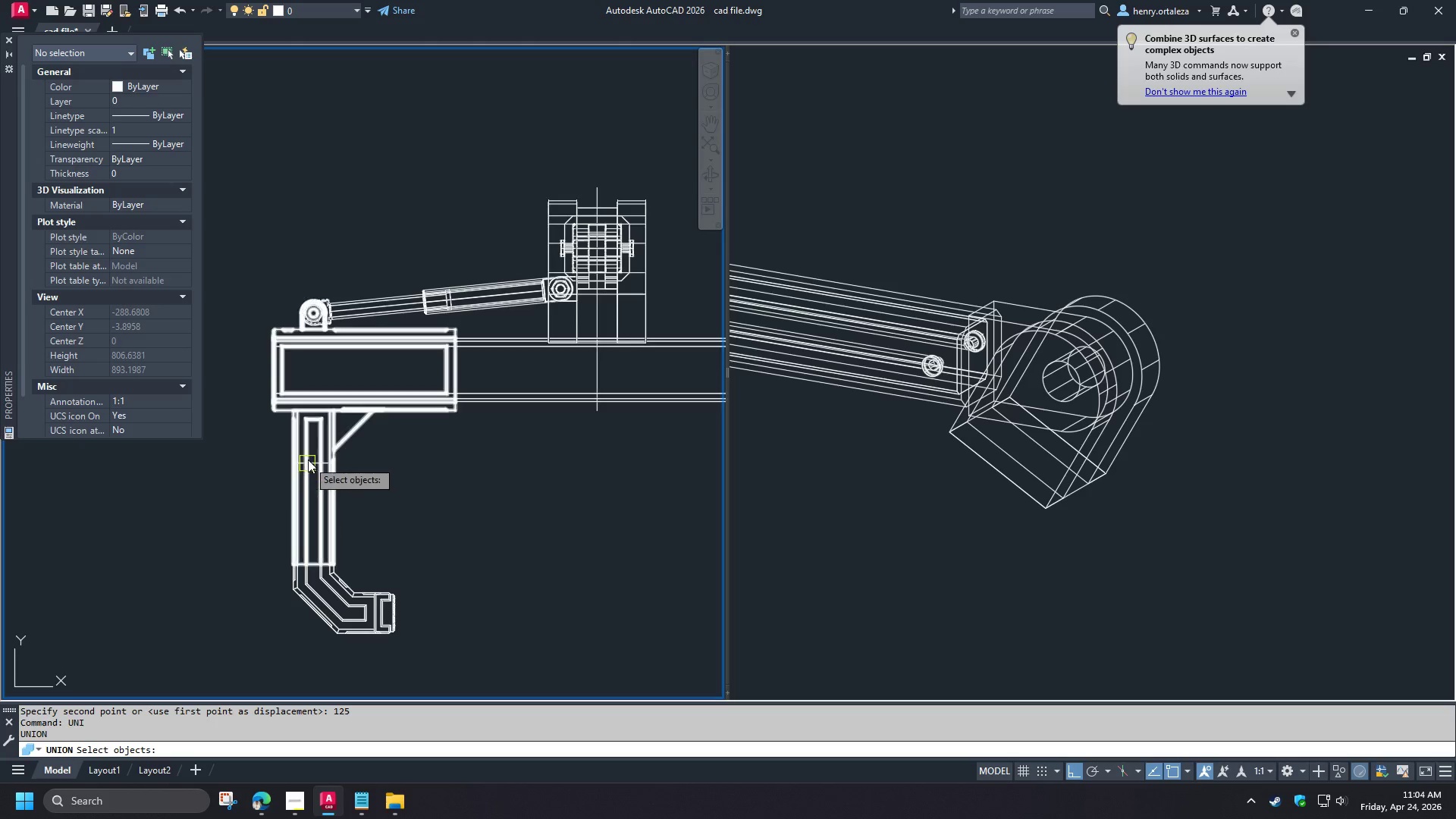 
wait(5.69)
 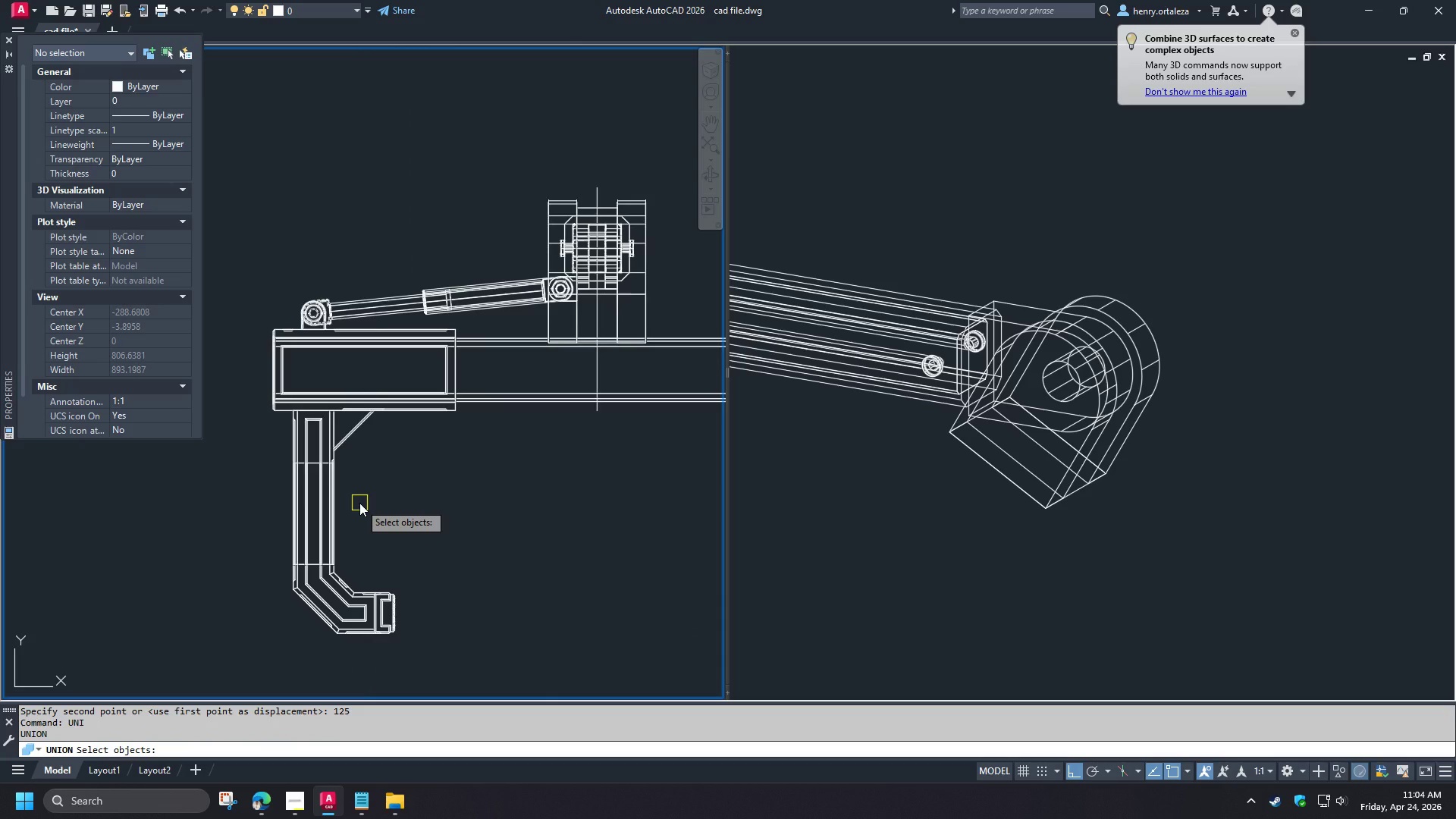 
key(Escape)
 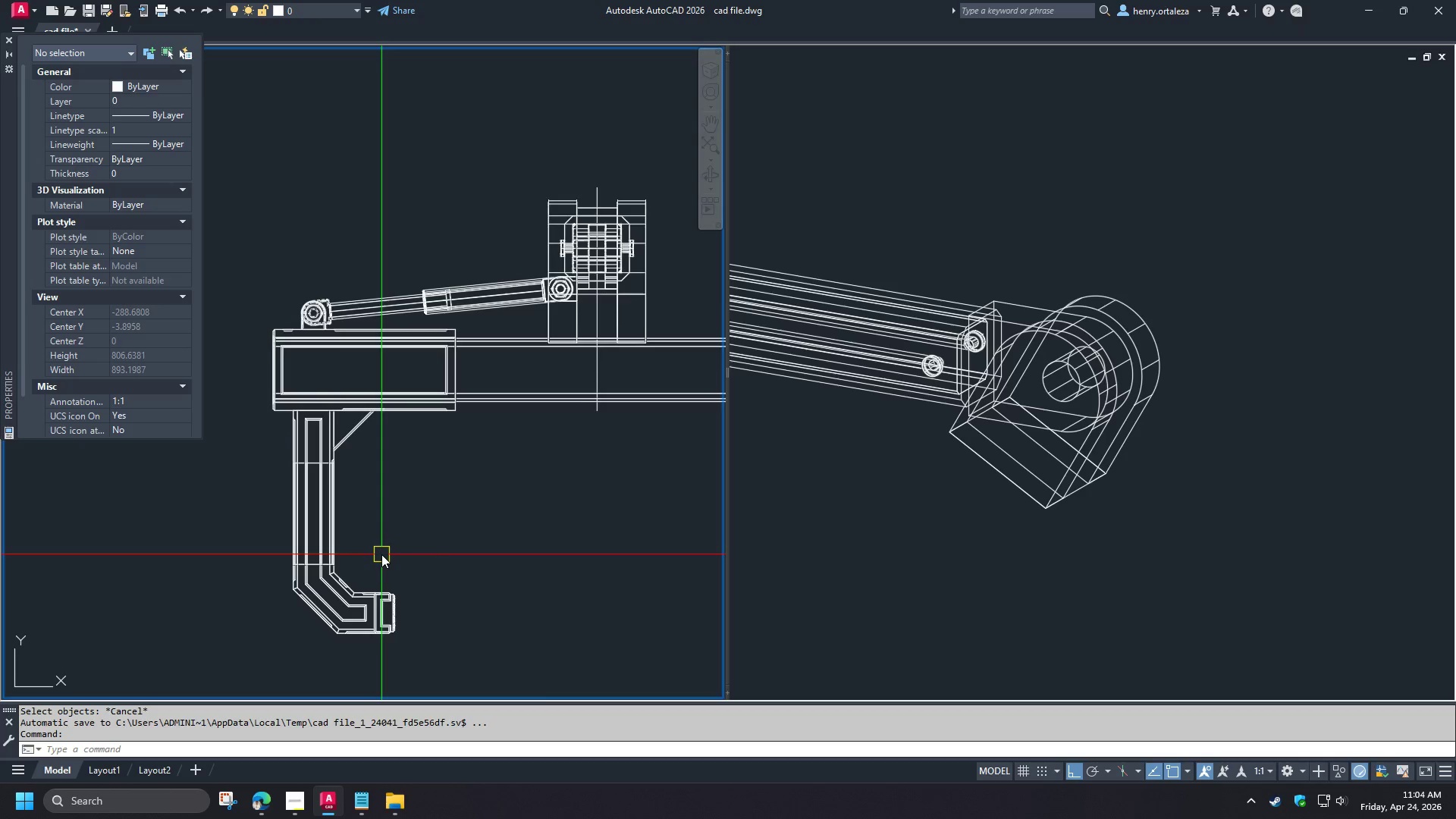 
key(Control+Z)
 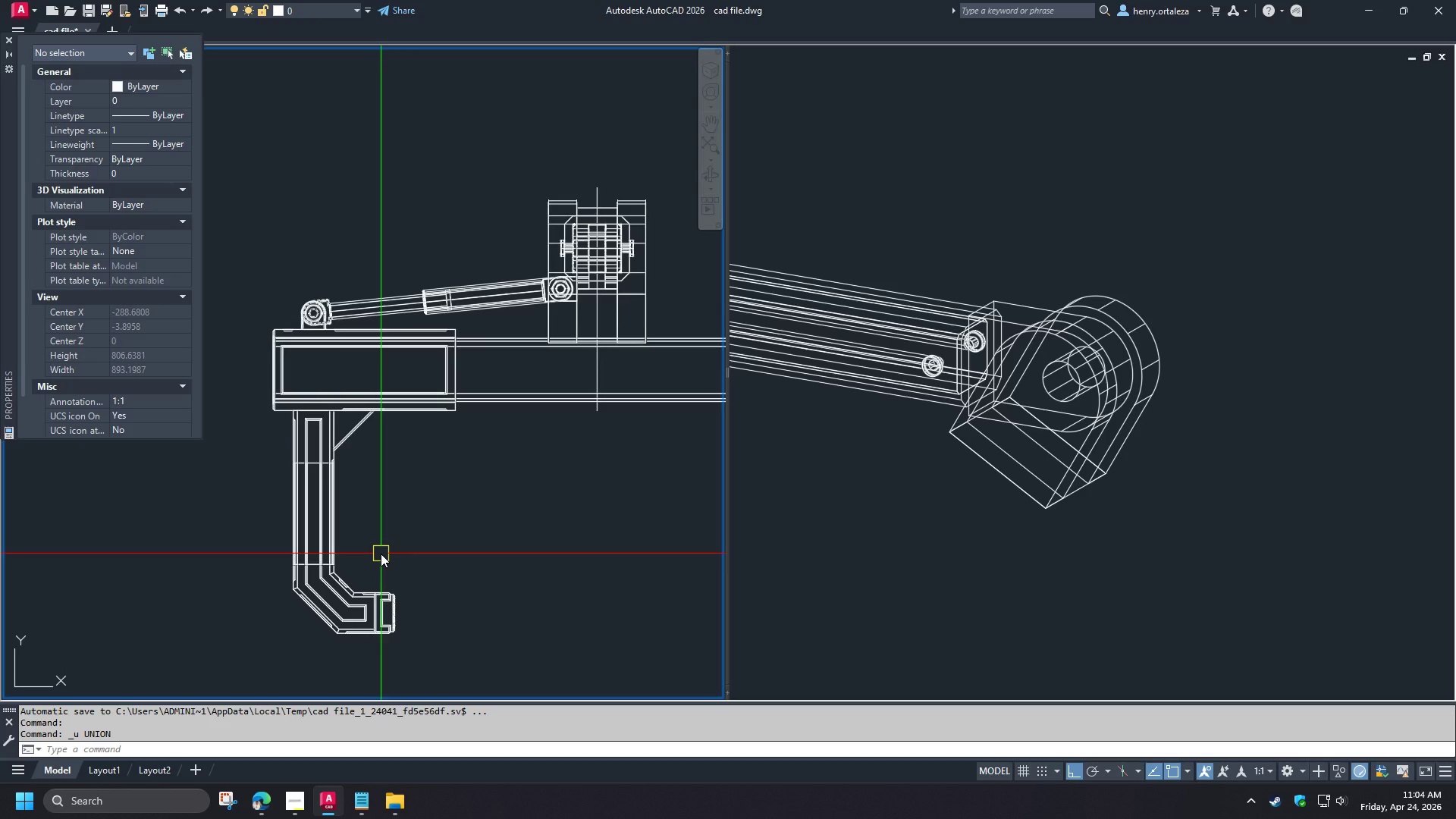 
key(Control+Z)
 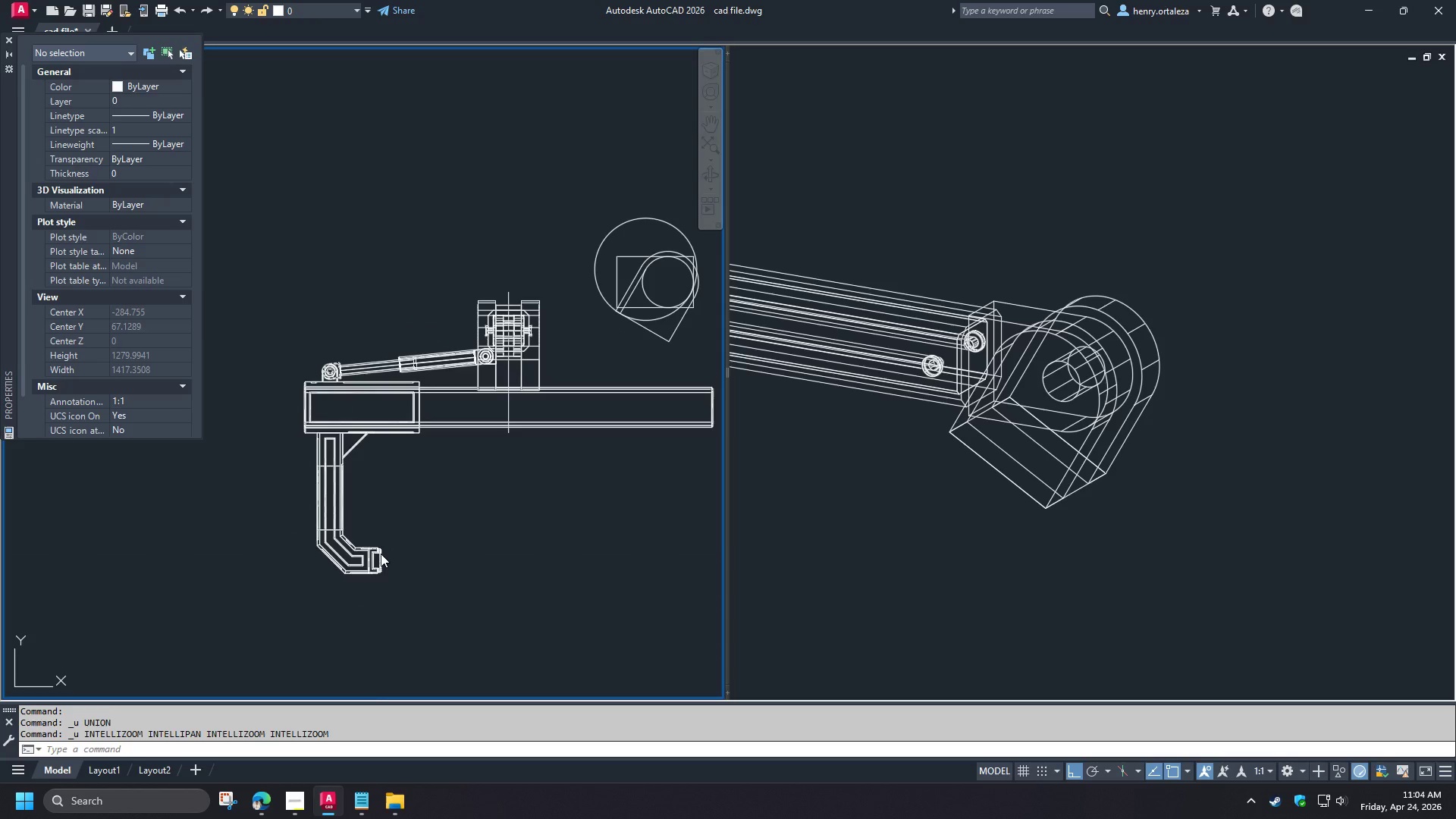 
key(Control+Z)
 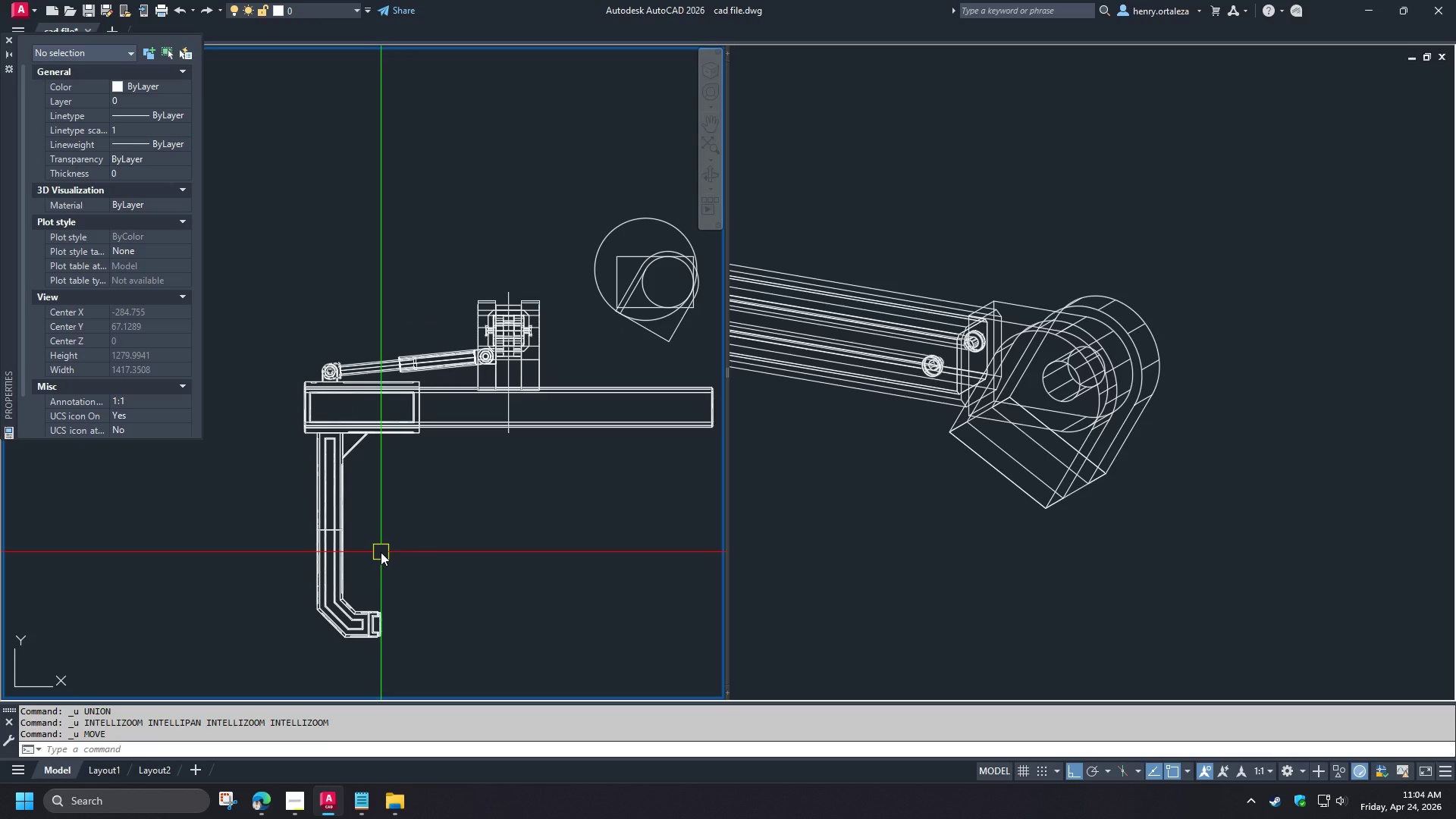 
key(Control+Z)
 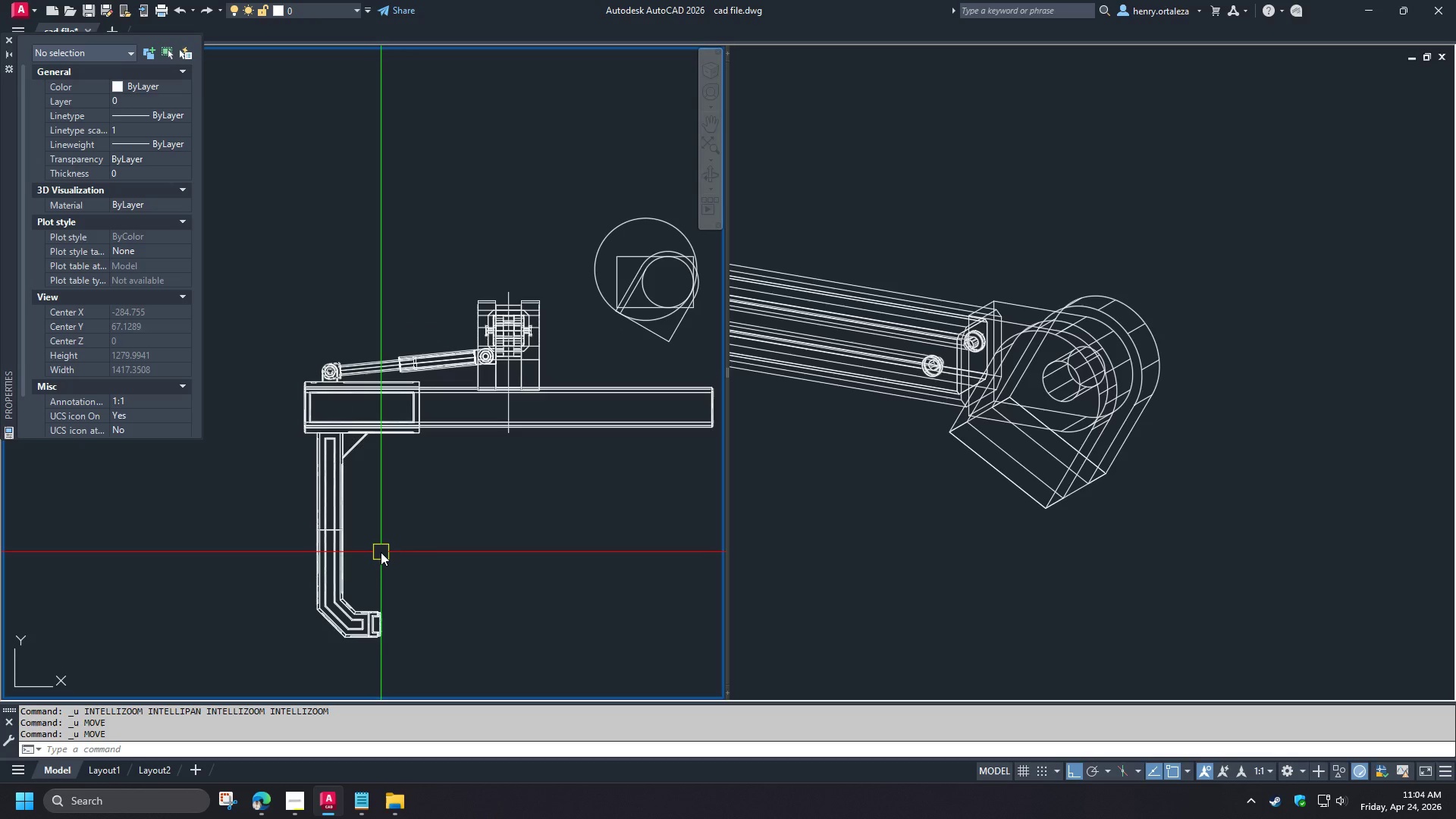 
key(Control+Z)
 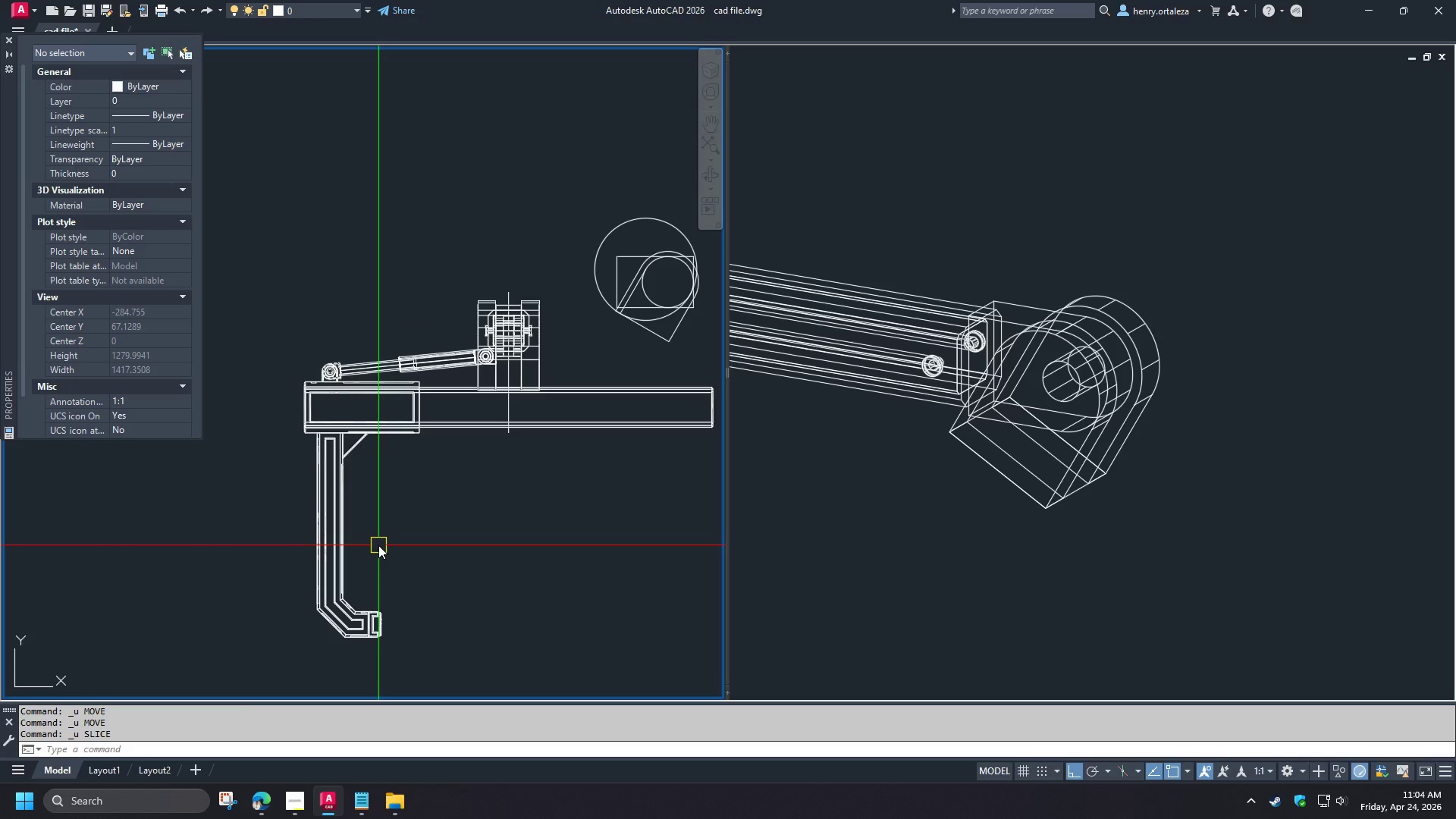 
hold_key(key=ShiftLeft, duration=1.5)
 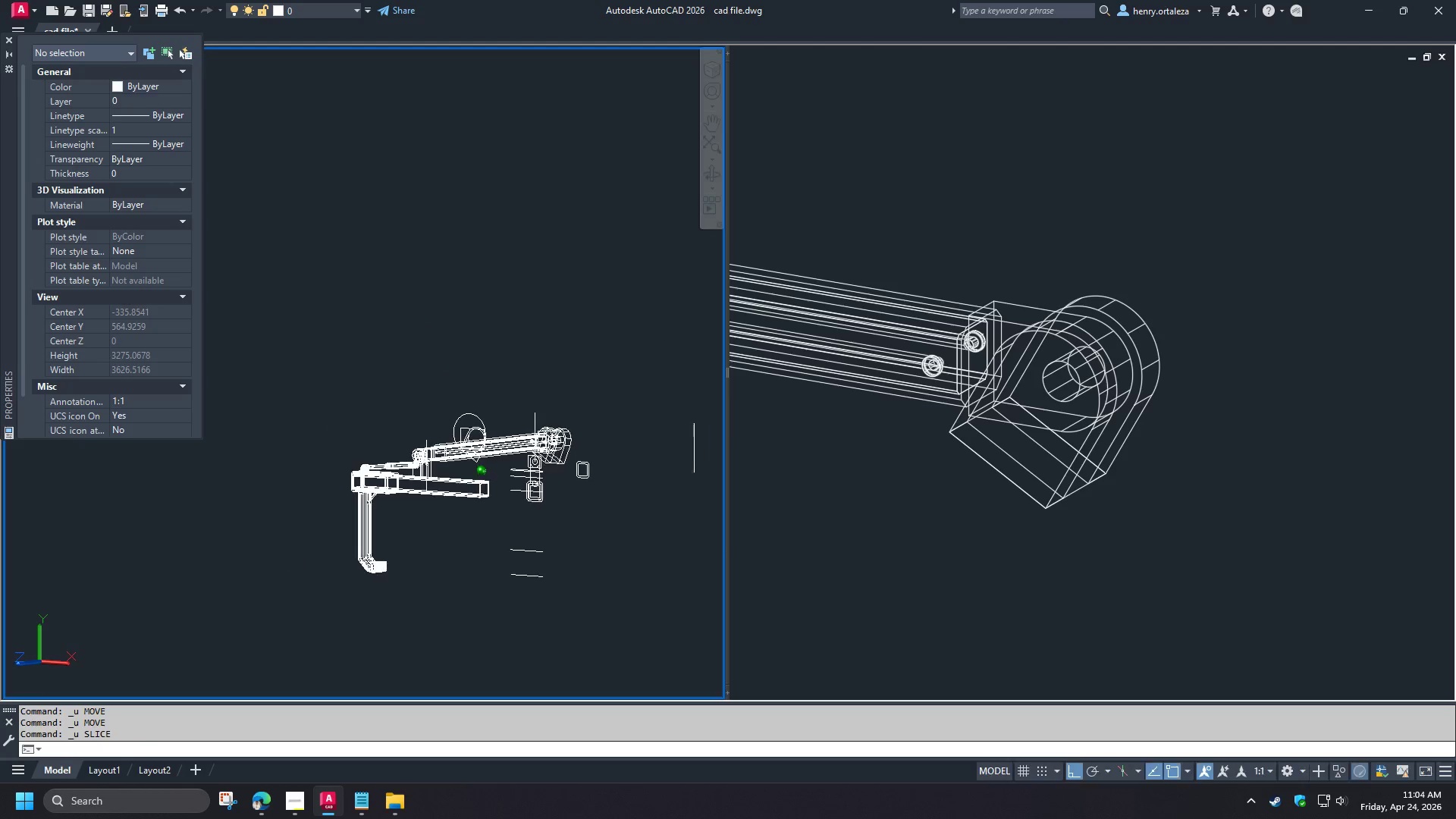 
scroll: coordinate [381, 535], scroll_direction: down, amount: 2.0
 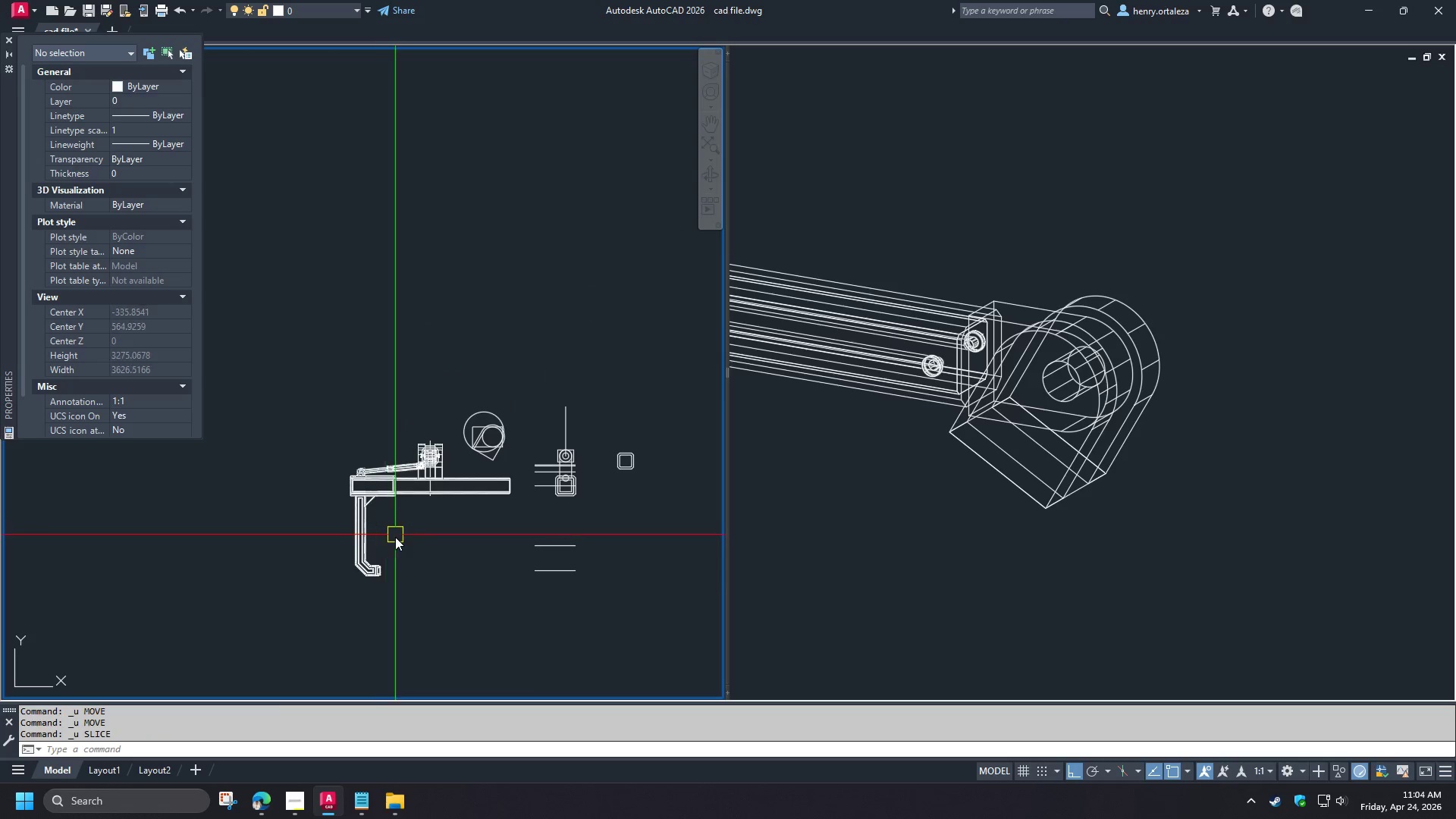 
hold_key(key=ShiftLeft, duration=0.59)
 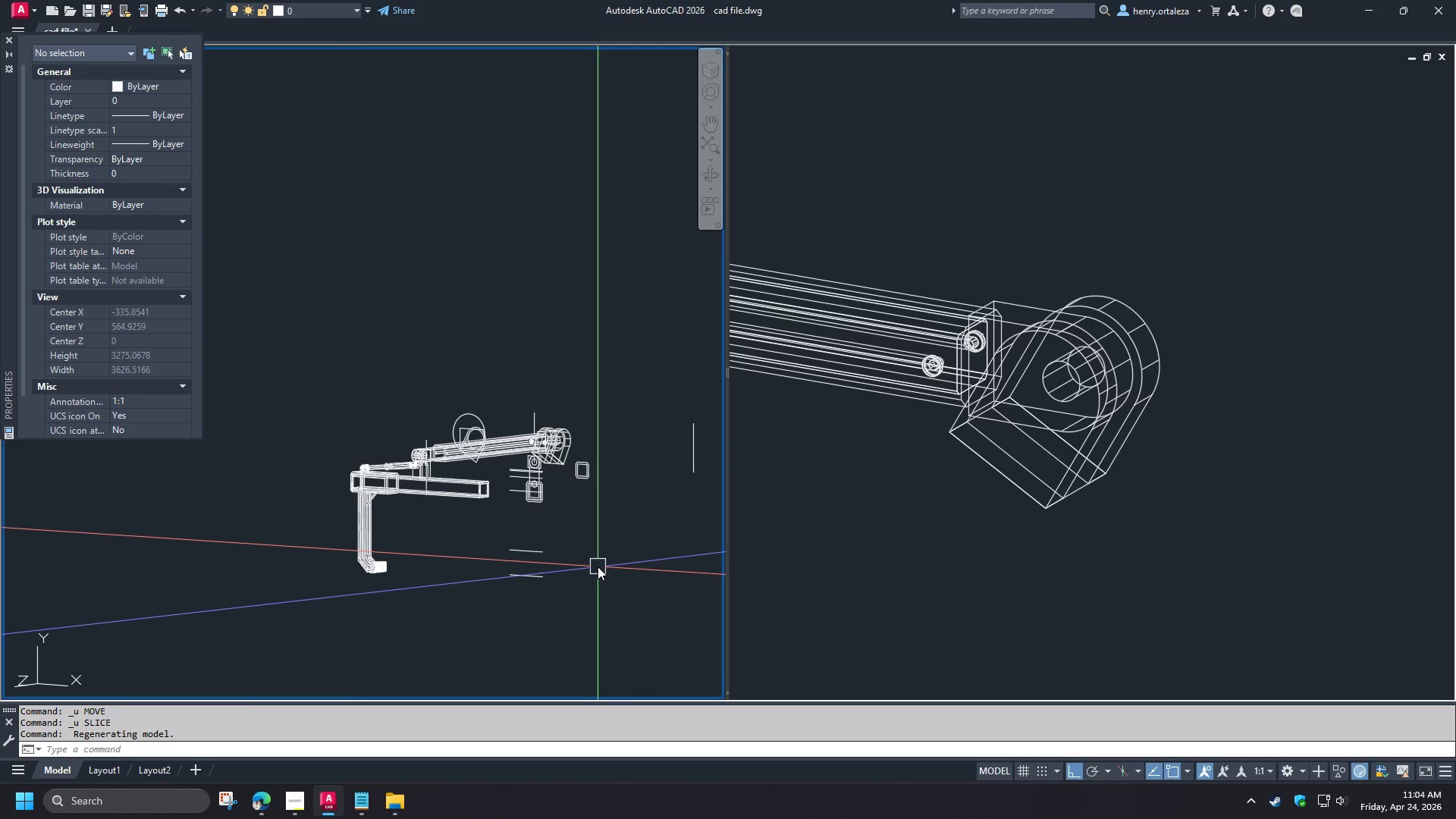 
type(-v fr )
 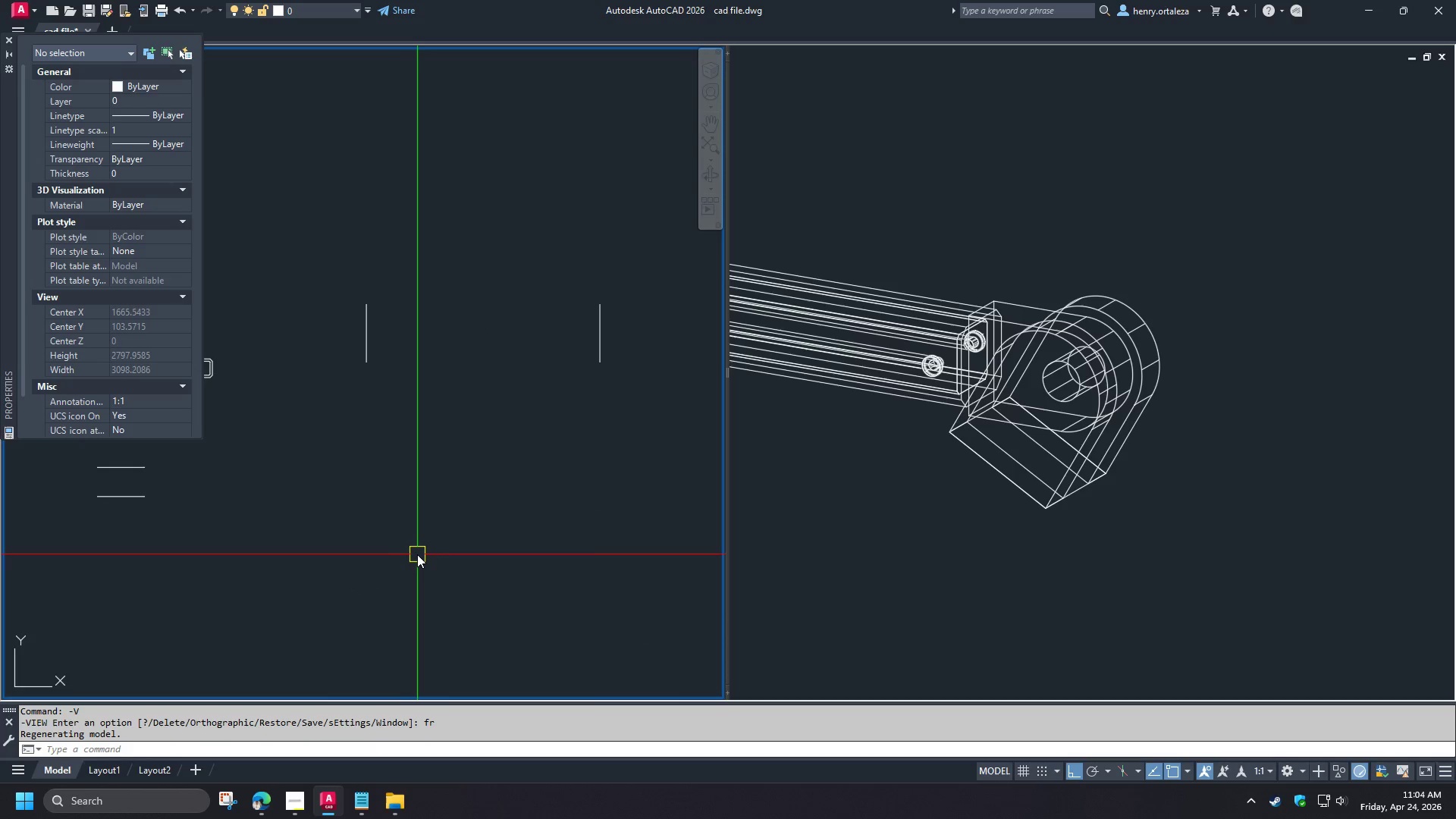 
scroll: coordinate [525, 582], scroll_direction: down, amount: 1.0
 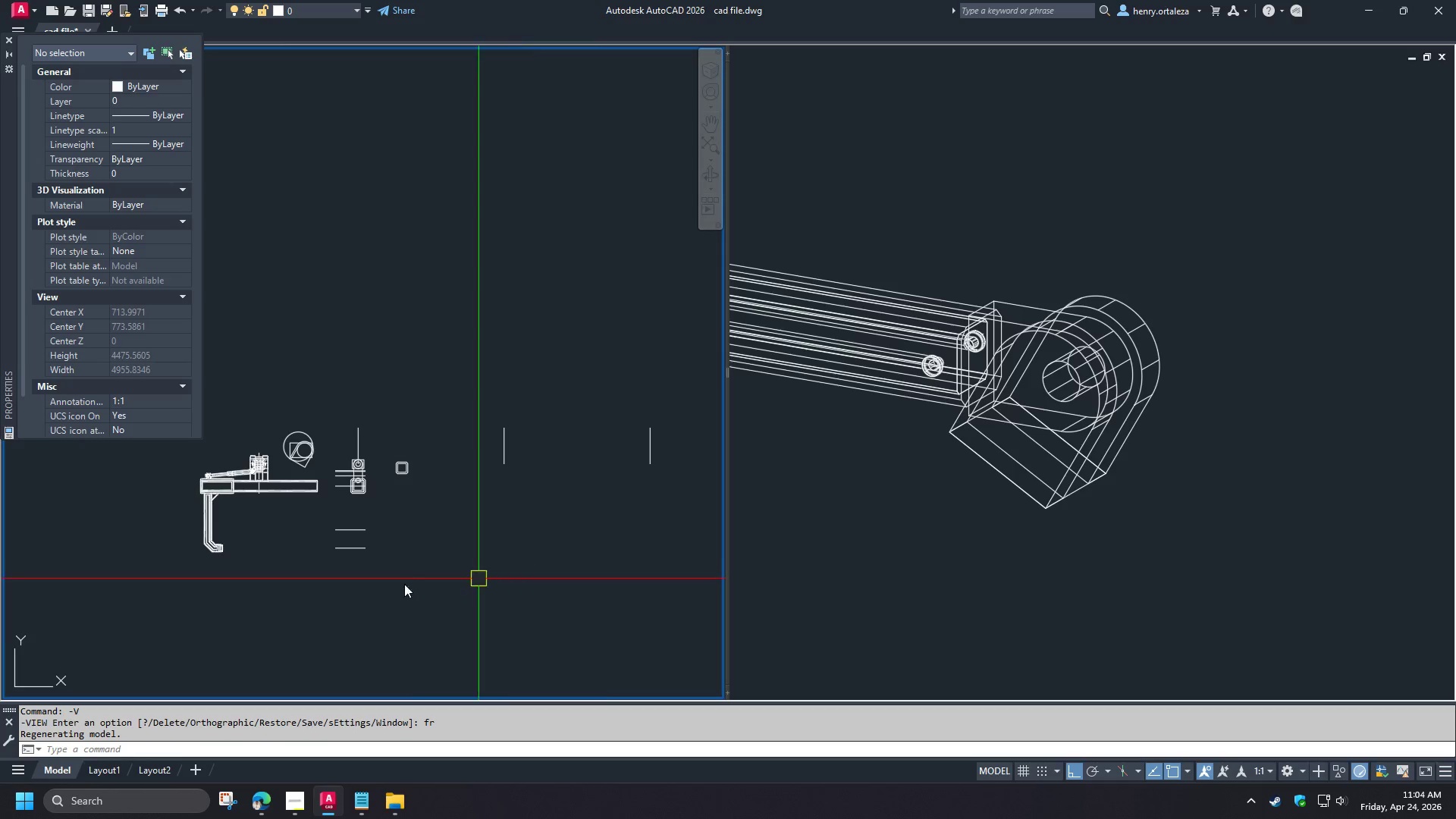 
scroll: coordinate [223, 551], scroll_direction: up, amount: 2.0
 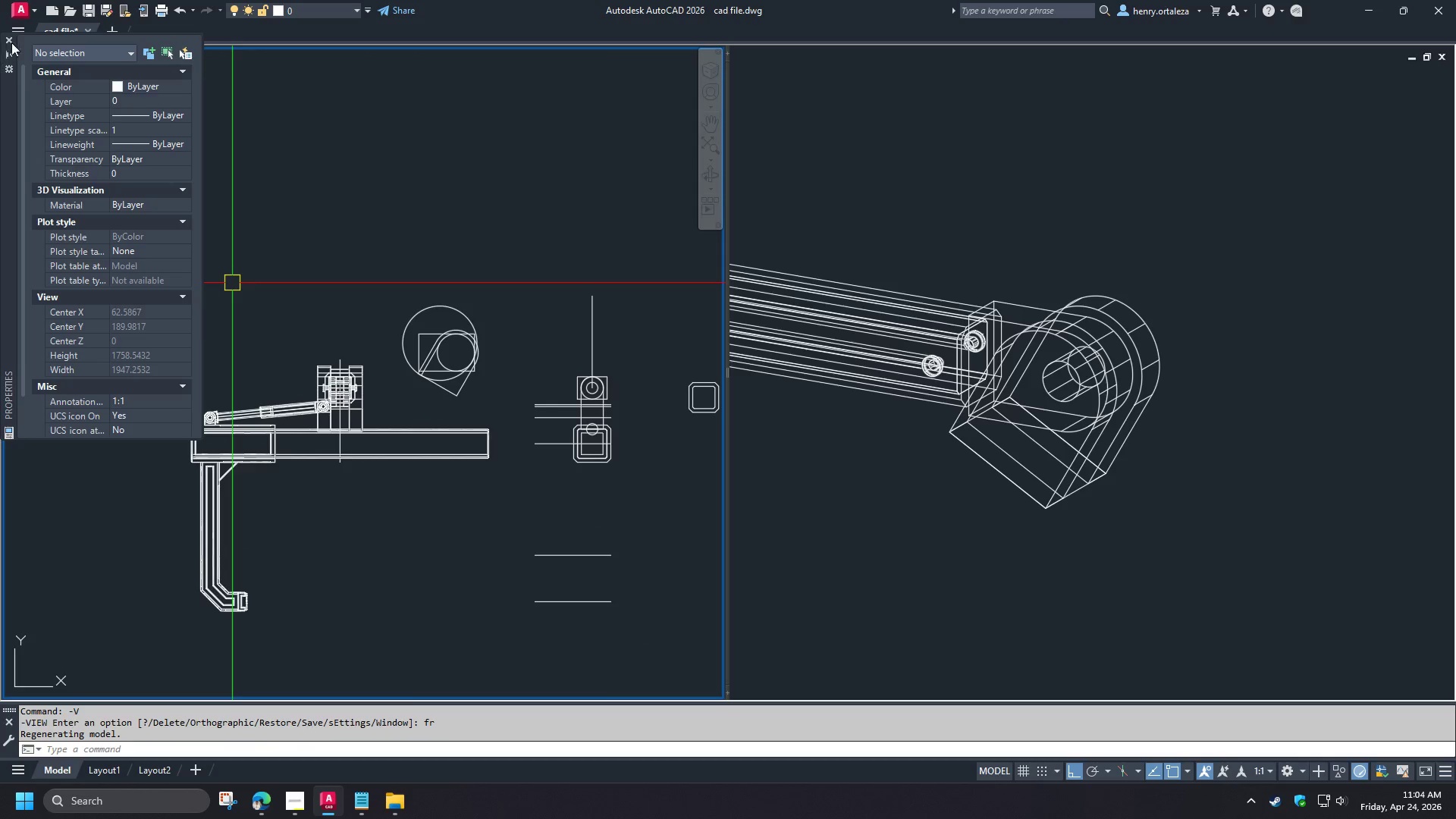 
left_click([11, 40])
 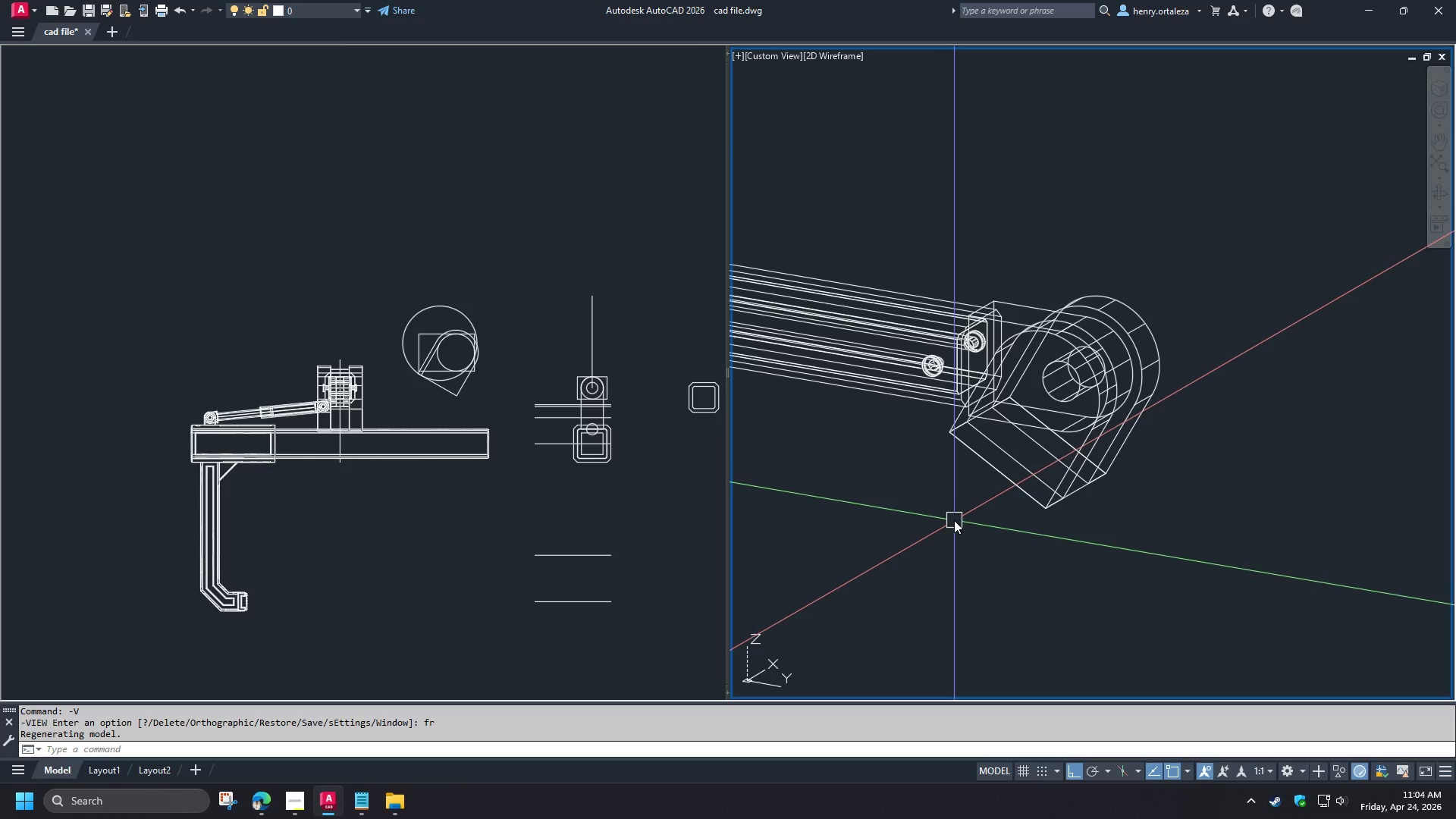 
scroll: coordinate [959, 526], scroll_direction: down, amount: 1.0
 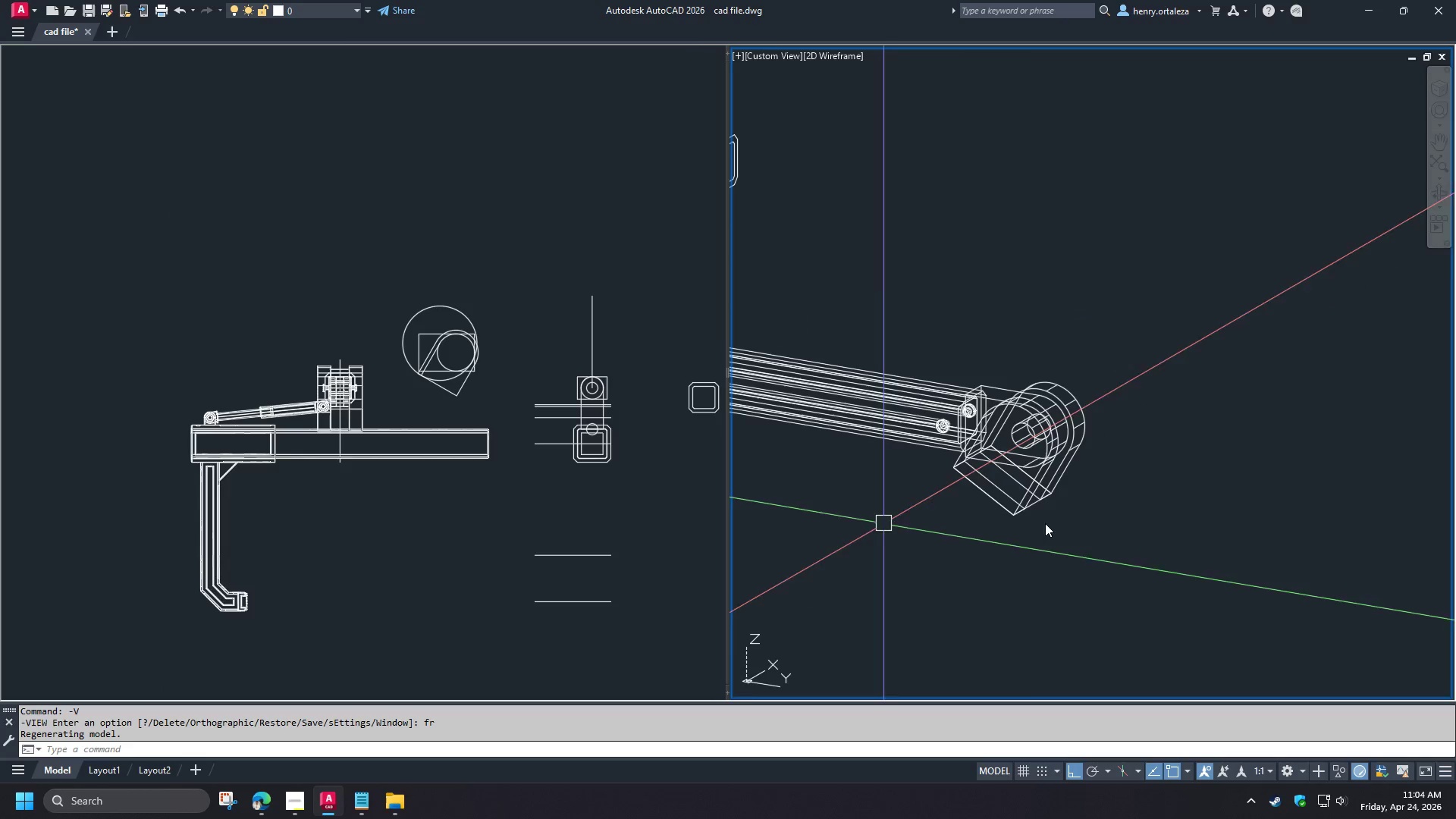 
hold_key(key=ShiftLeft, duration=1.5)
 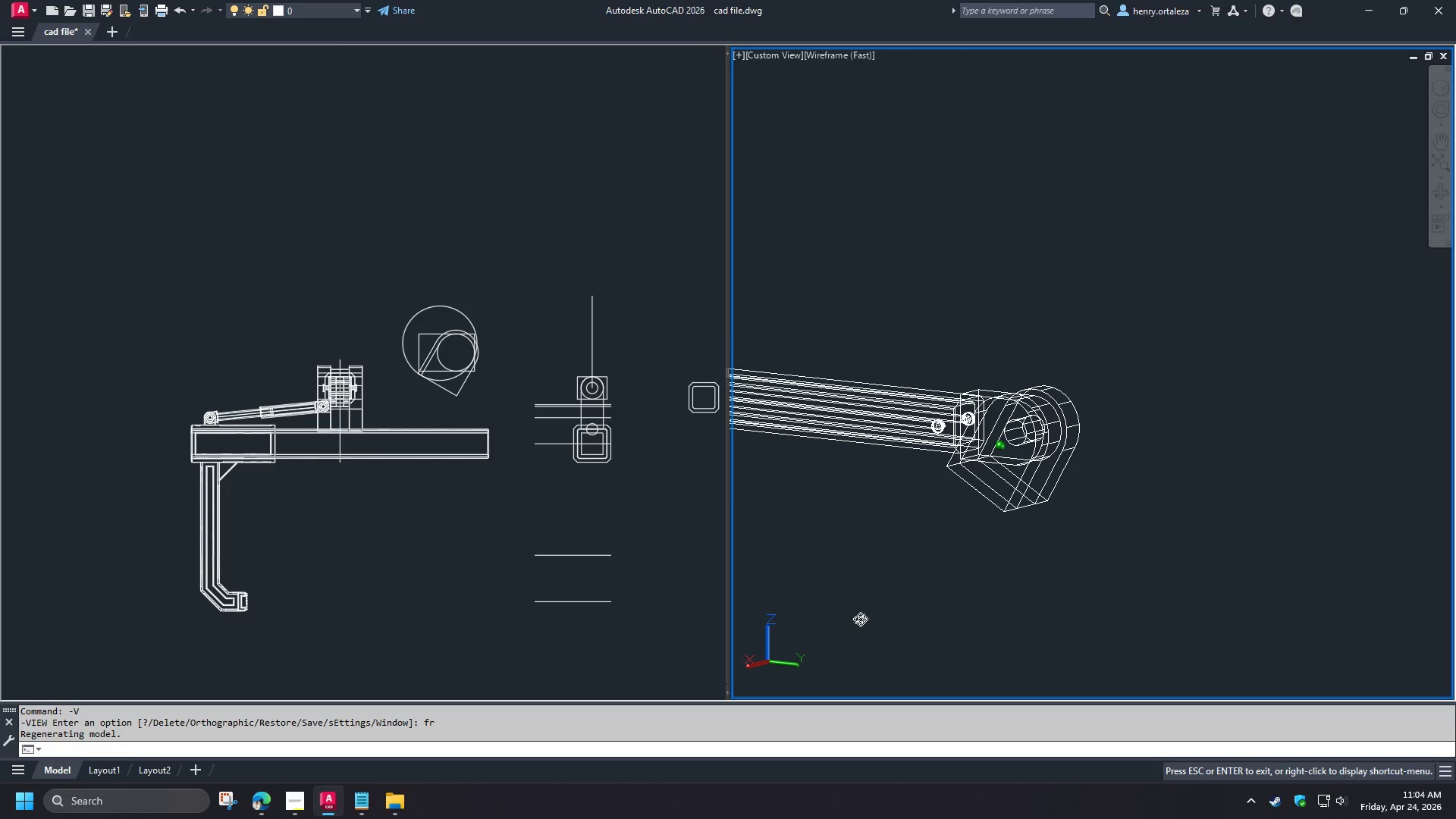 
hold_key(key=ShiftLeft, duration=1.52)
 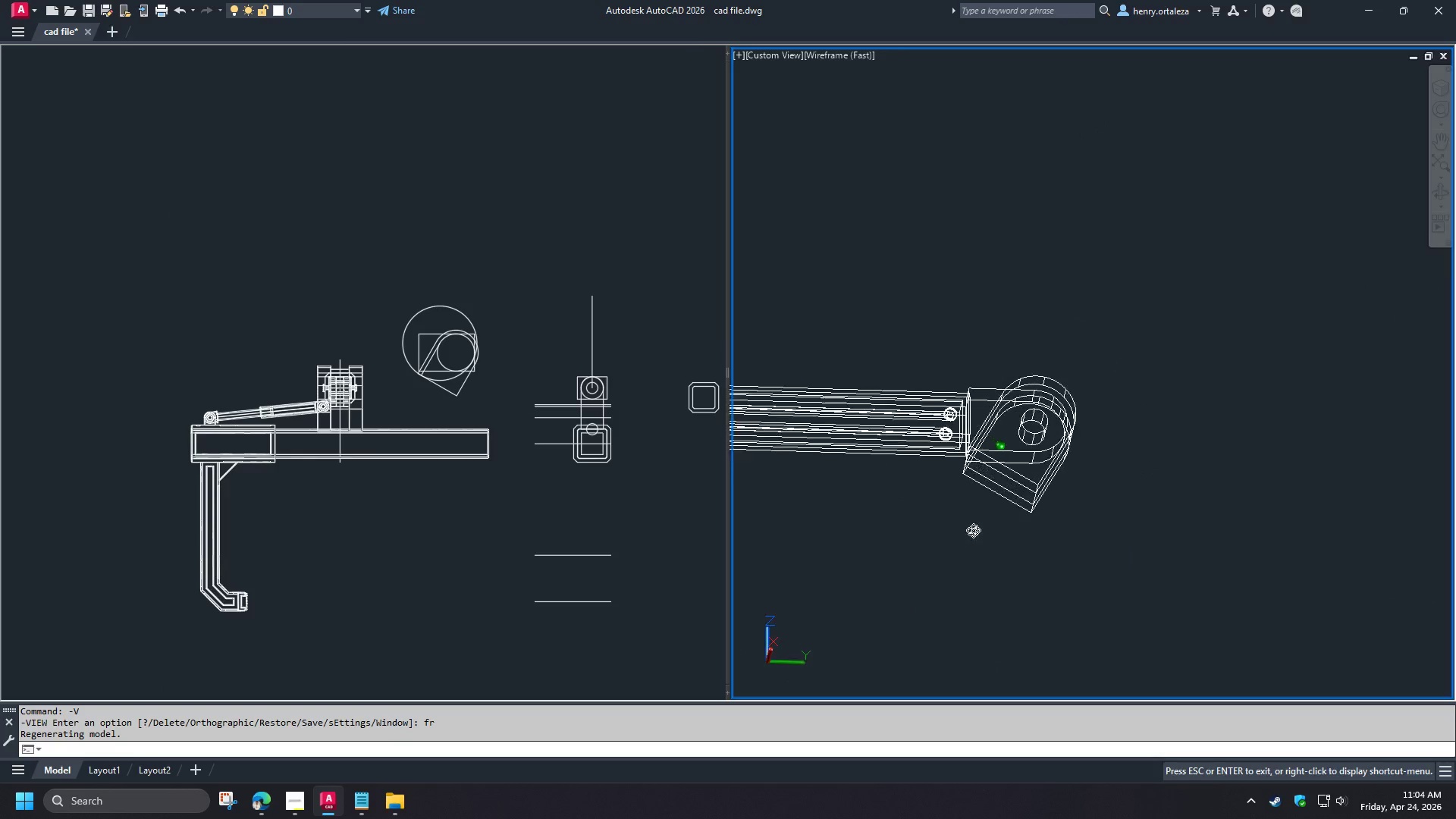 
key(Shift+ShiftLeft)
 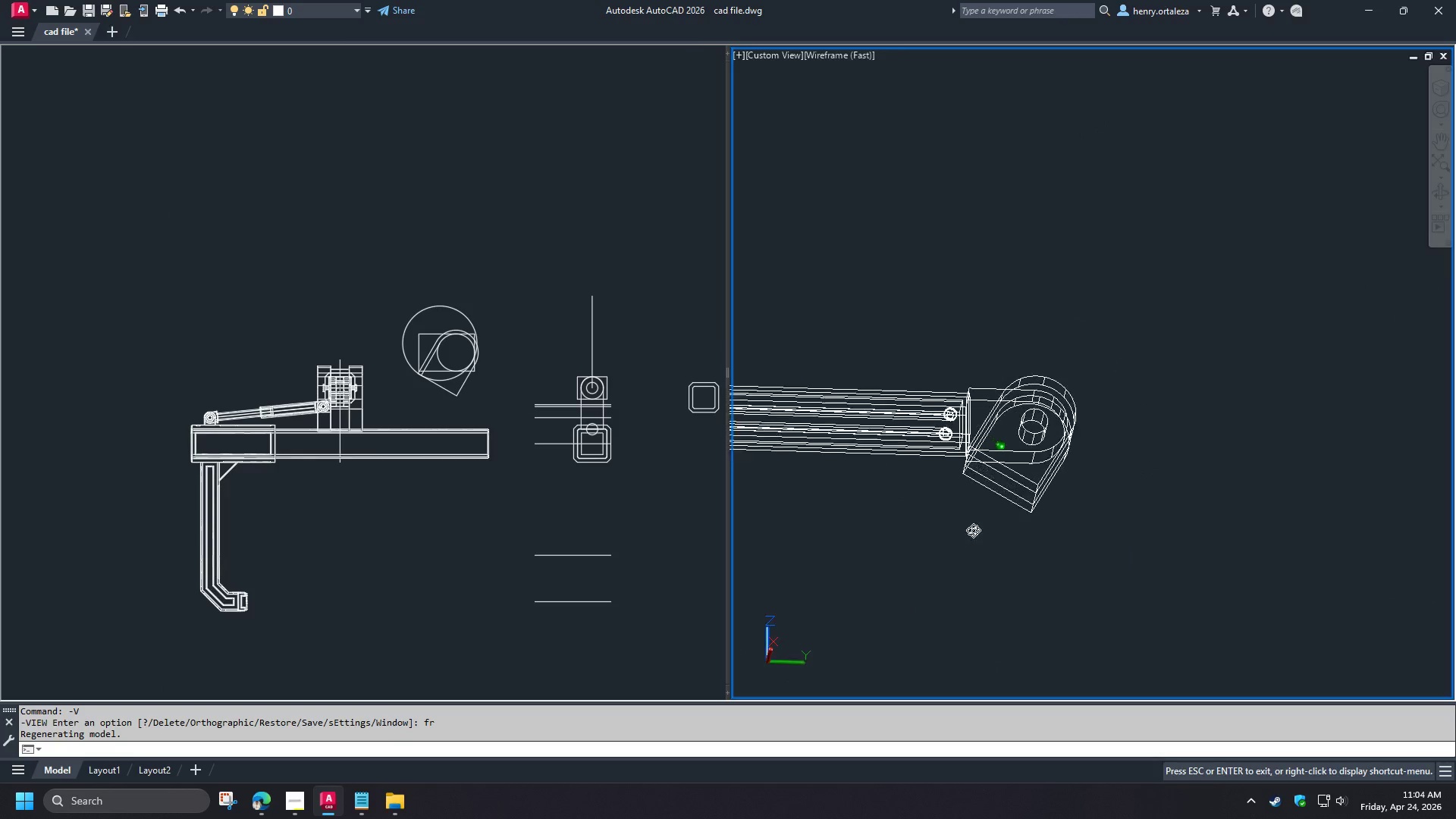 
key(Shift+ShiftLeft)
 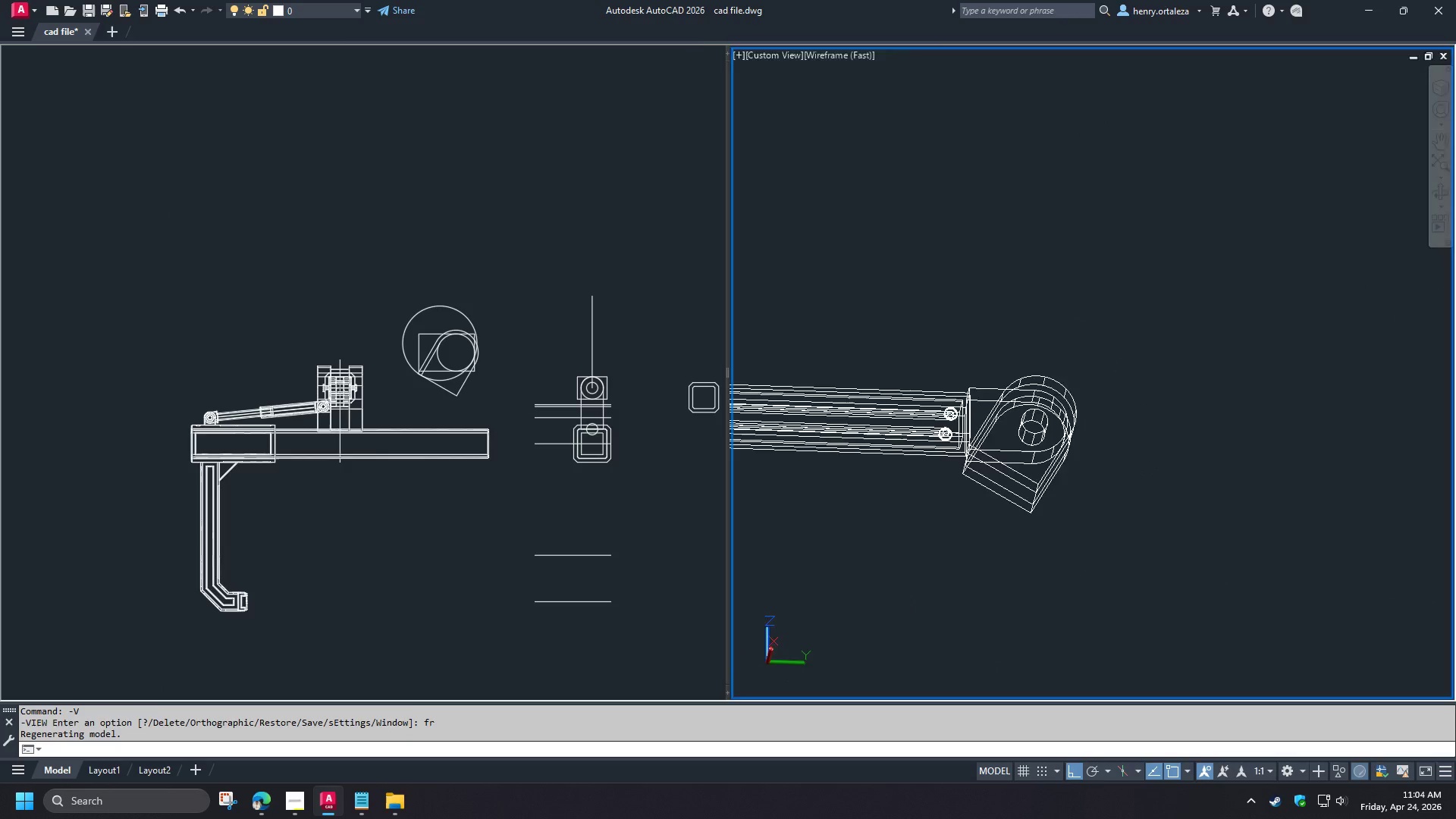 
key(Shift+ShiftLeft)
 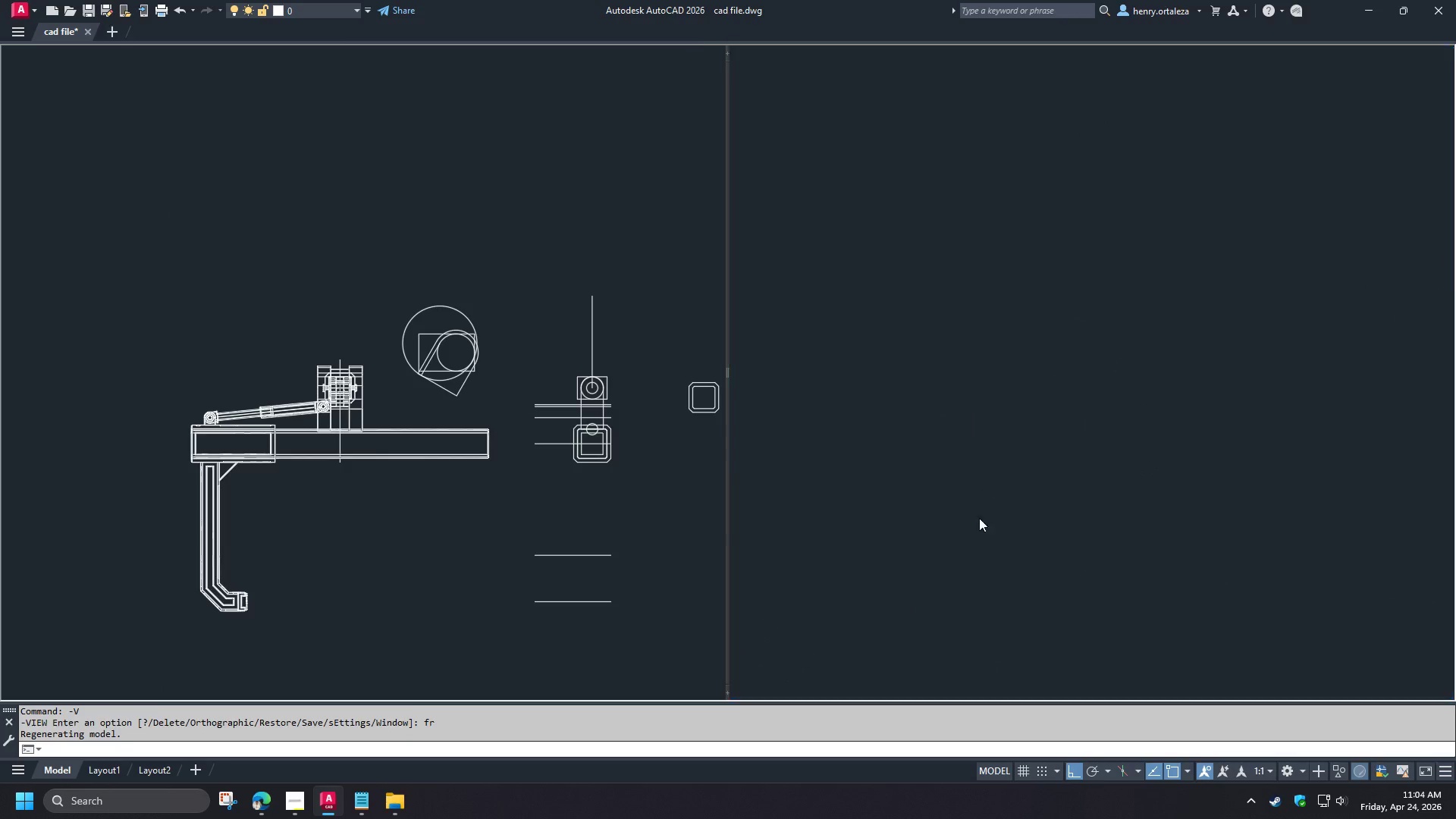 
scroll: coordinate [985, 512], scroll_direction: down, amount: 2.0
 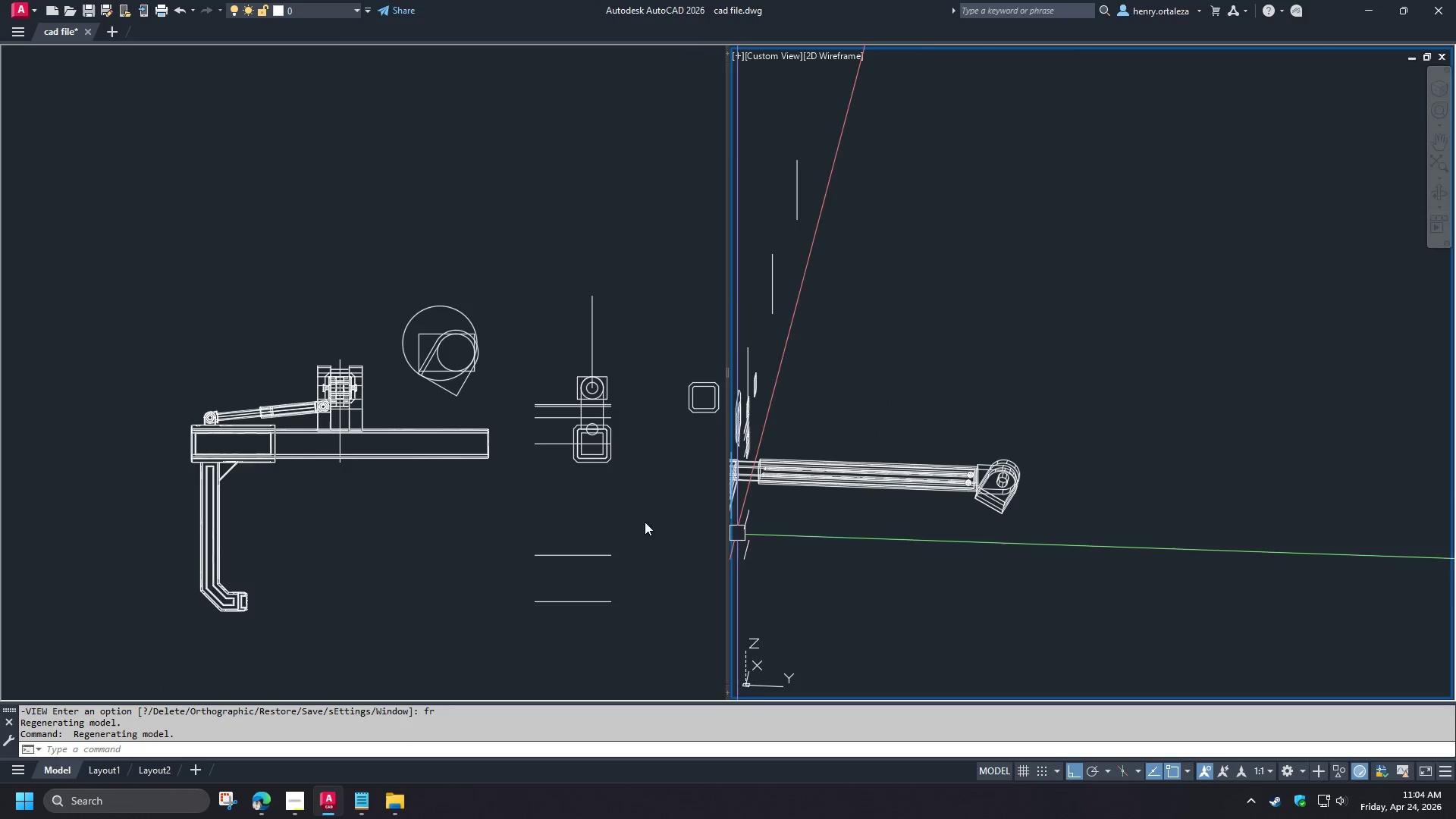 
left_click([620, 508])
 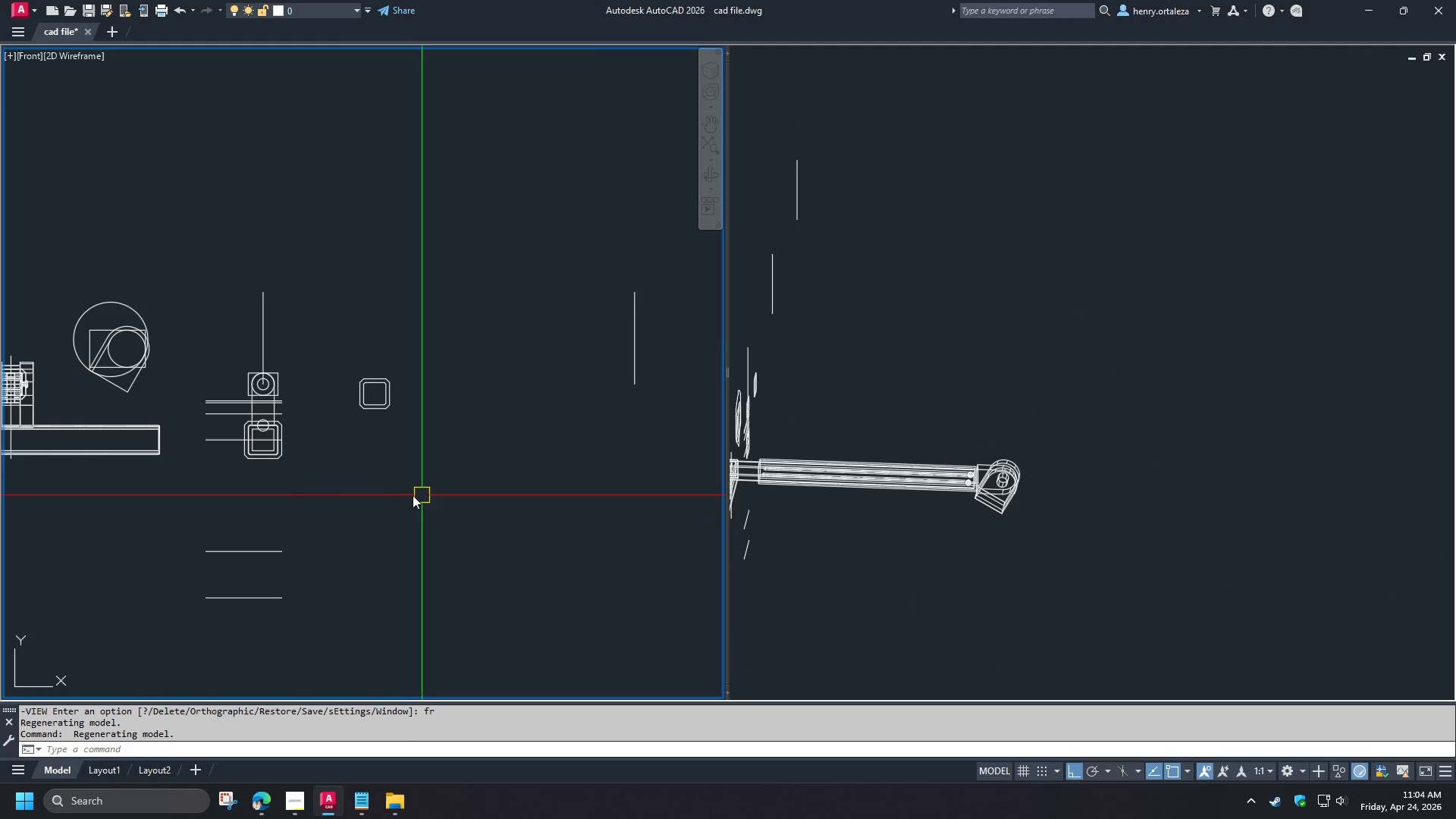 
scroll: coordinate [411, 497], scroll_direction: down, amount: 2.0
 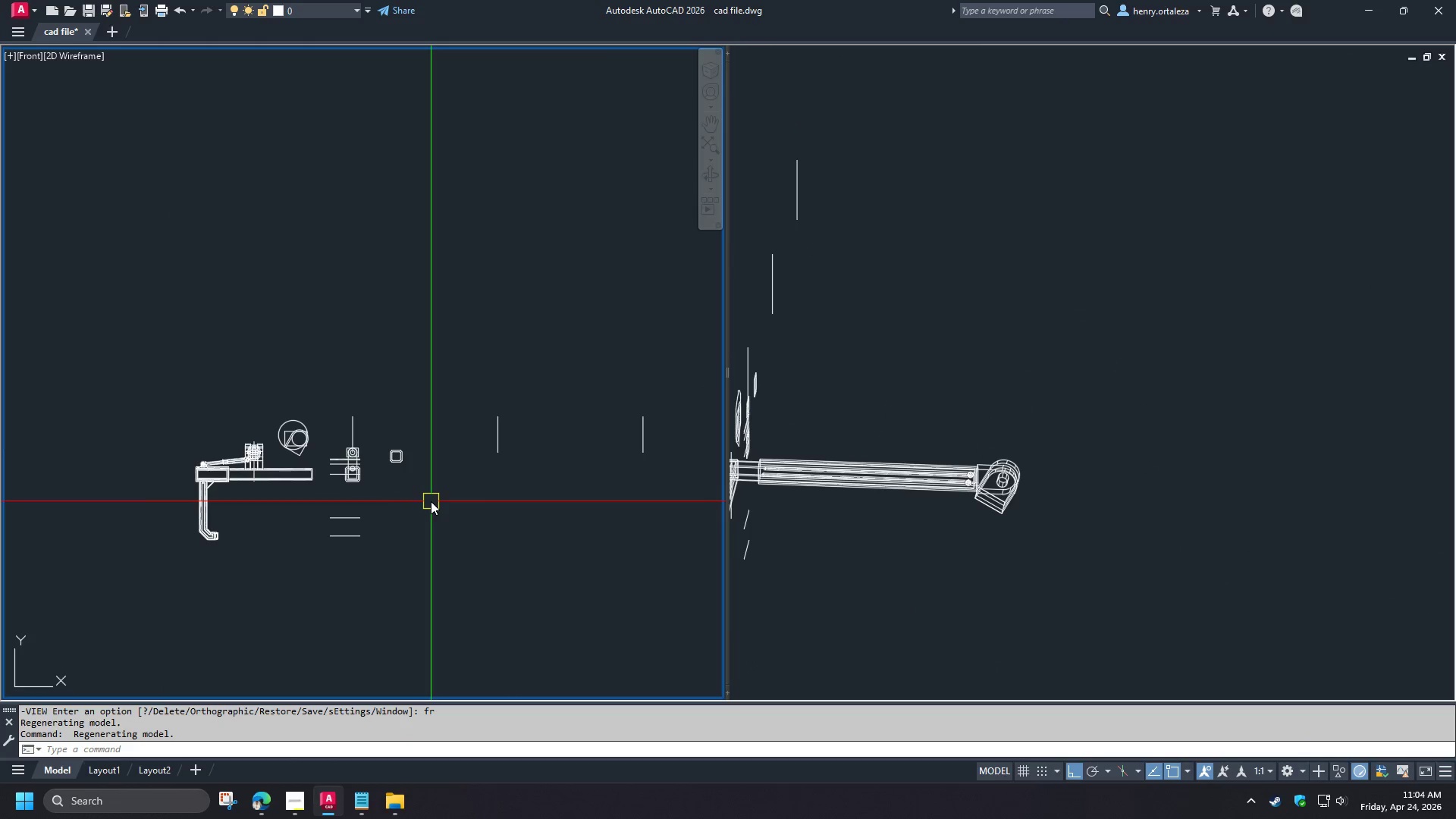 
scroll: coordinate [315, 478], scroll_direction: up, amount: 2.0
 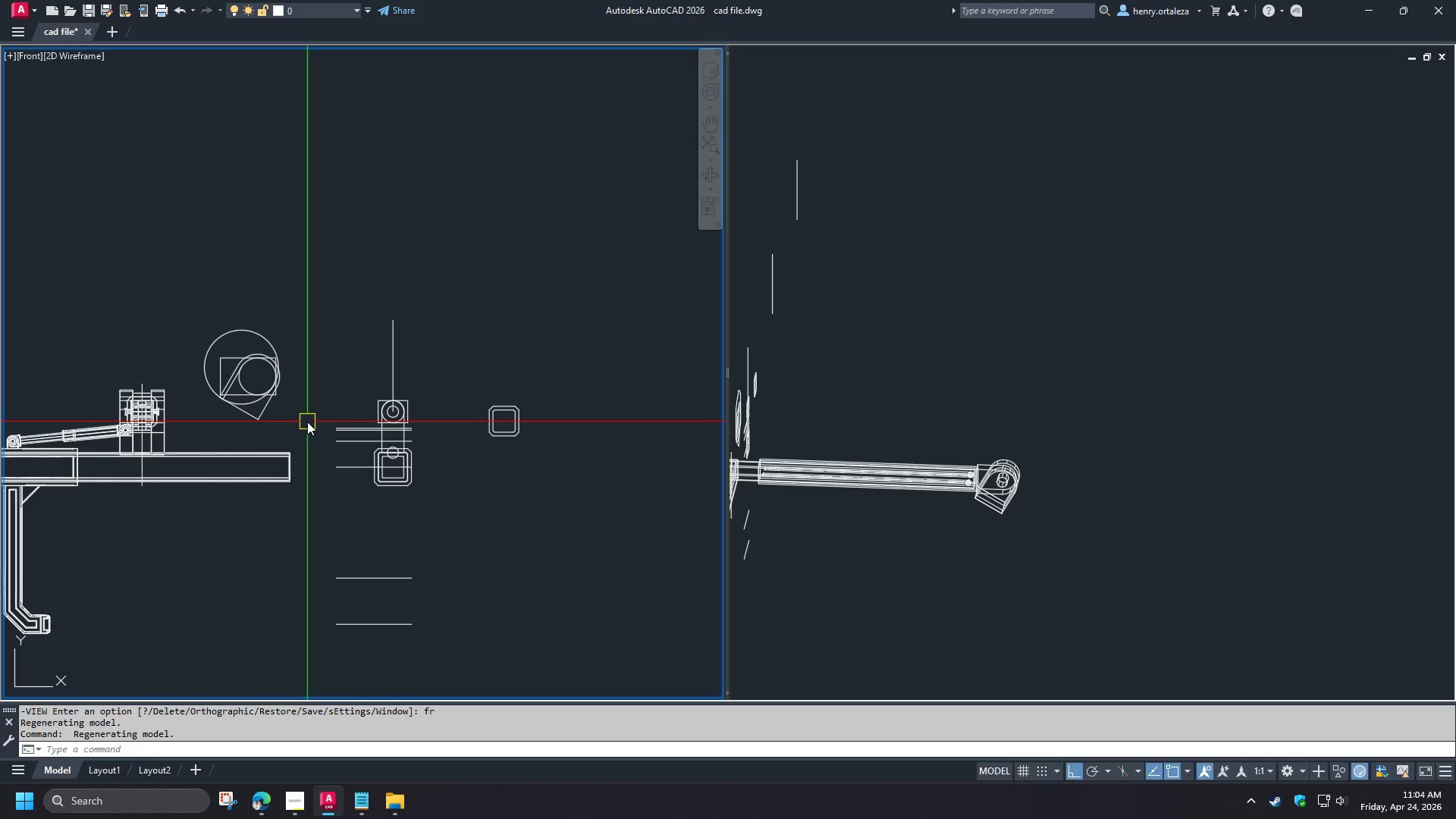 
type(xl)
 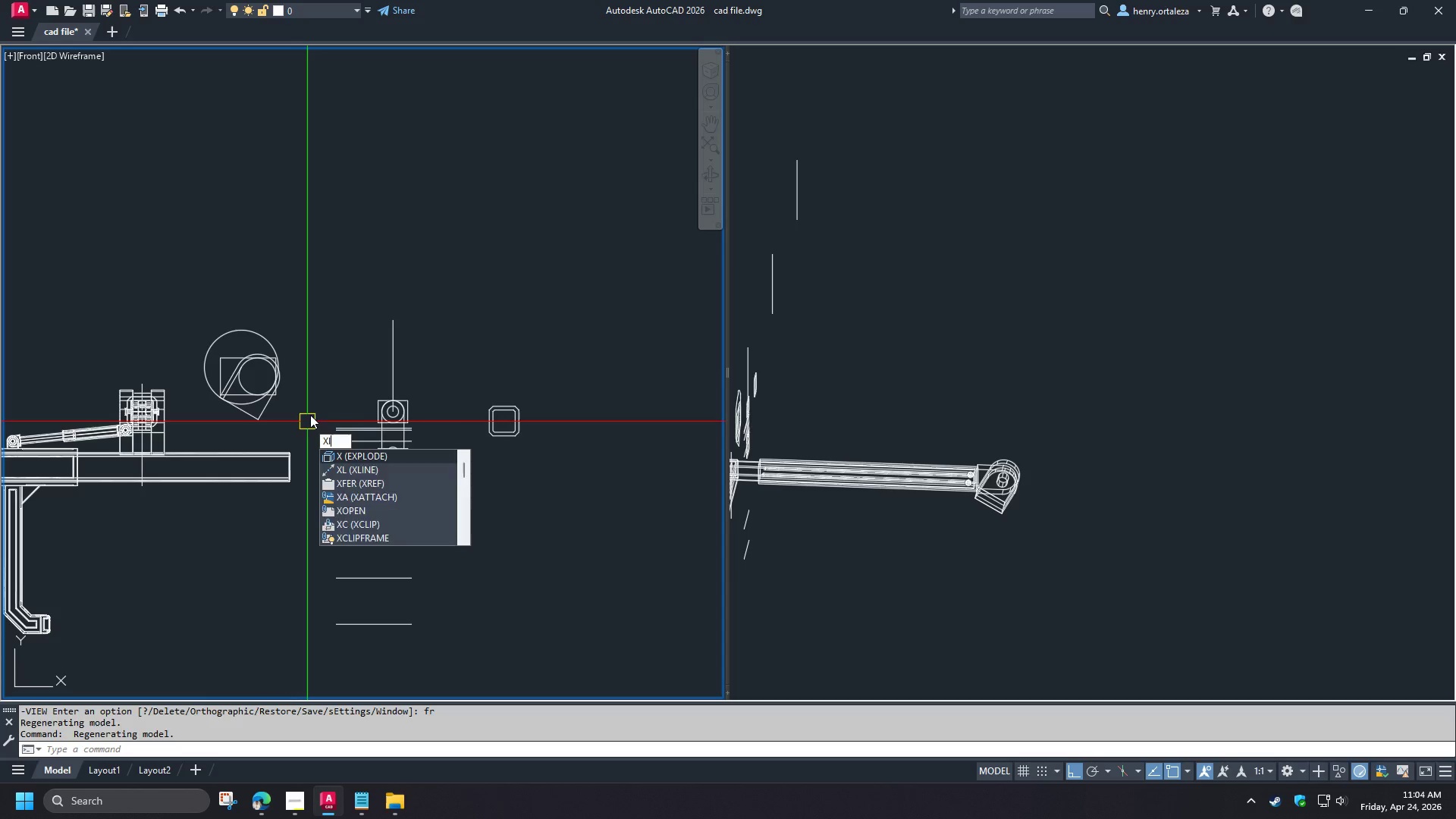 
key(Space)
 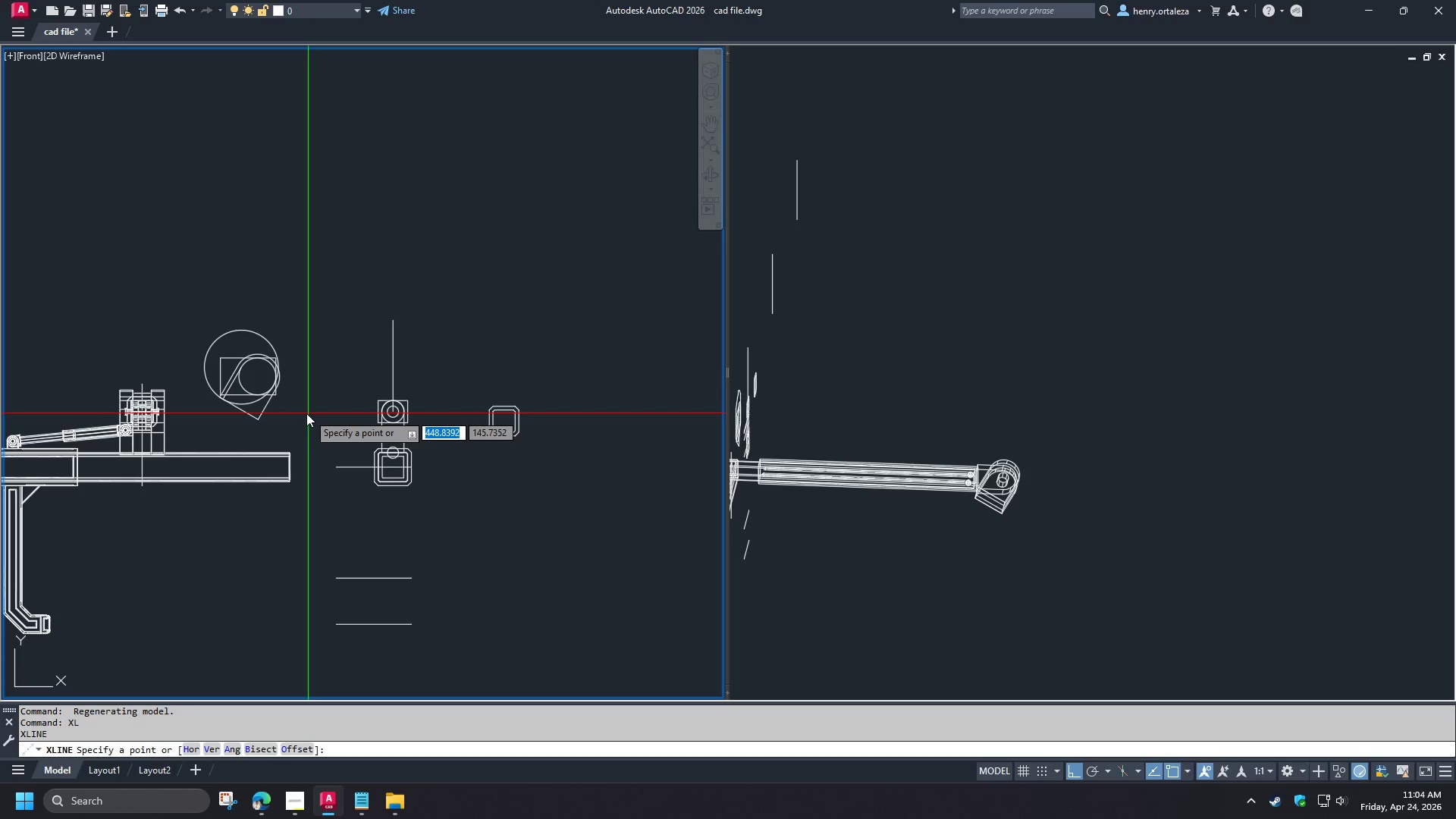 
key(H)
 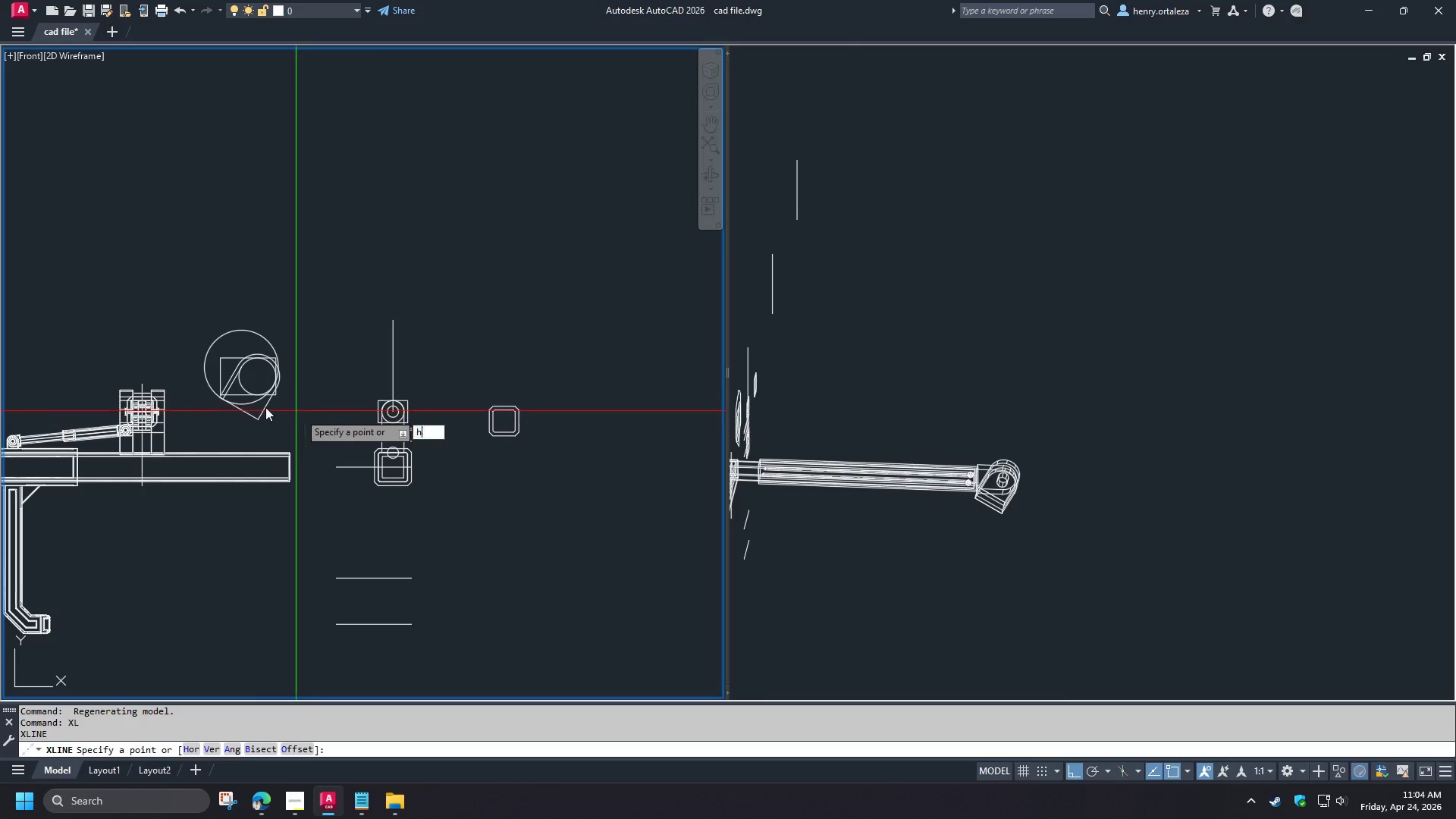 
key(Space)
 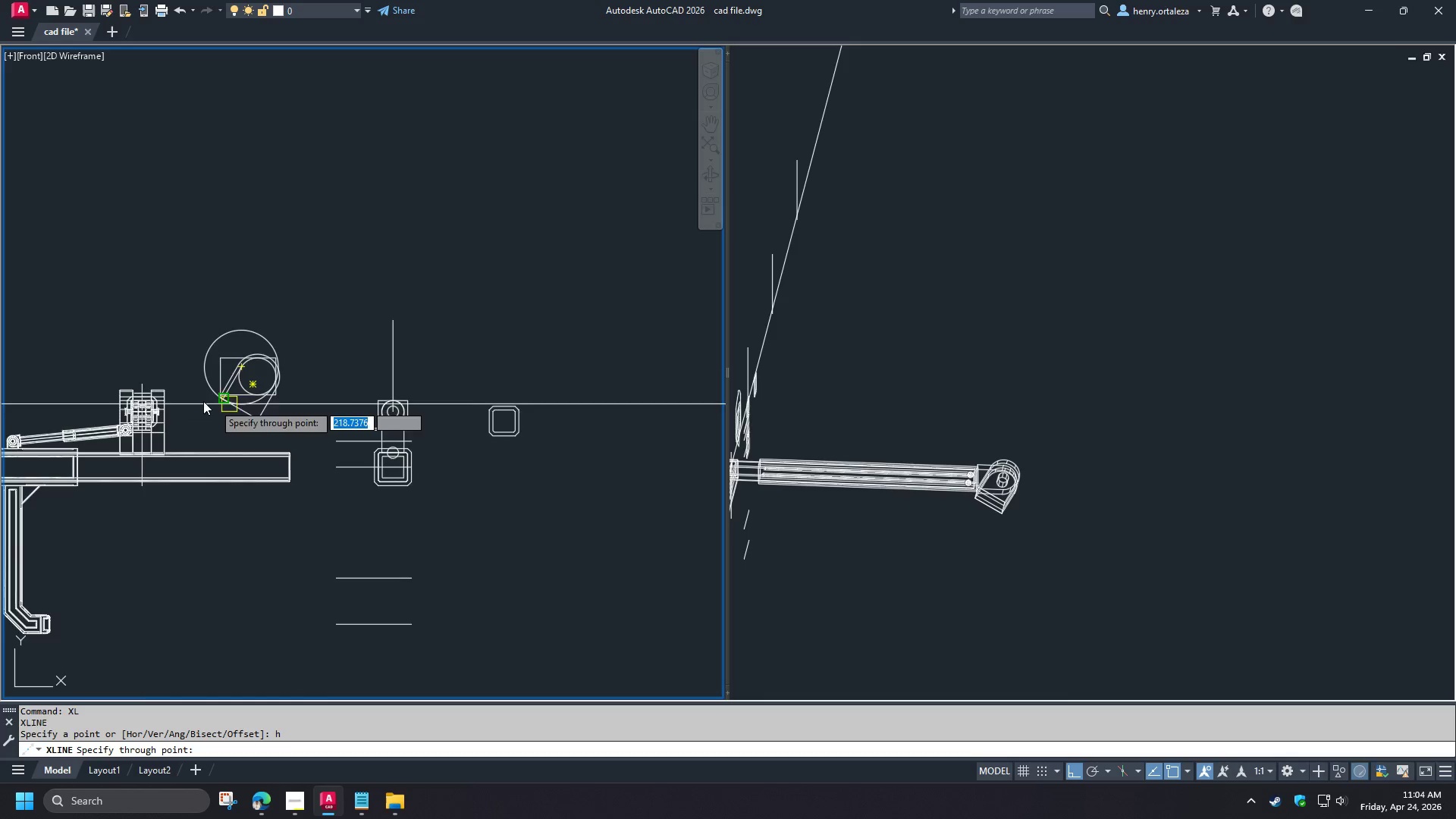 
scroll: coordinate [188, 394], scroll_direction: up, amount: 3.0
 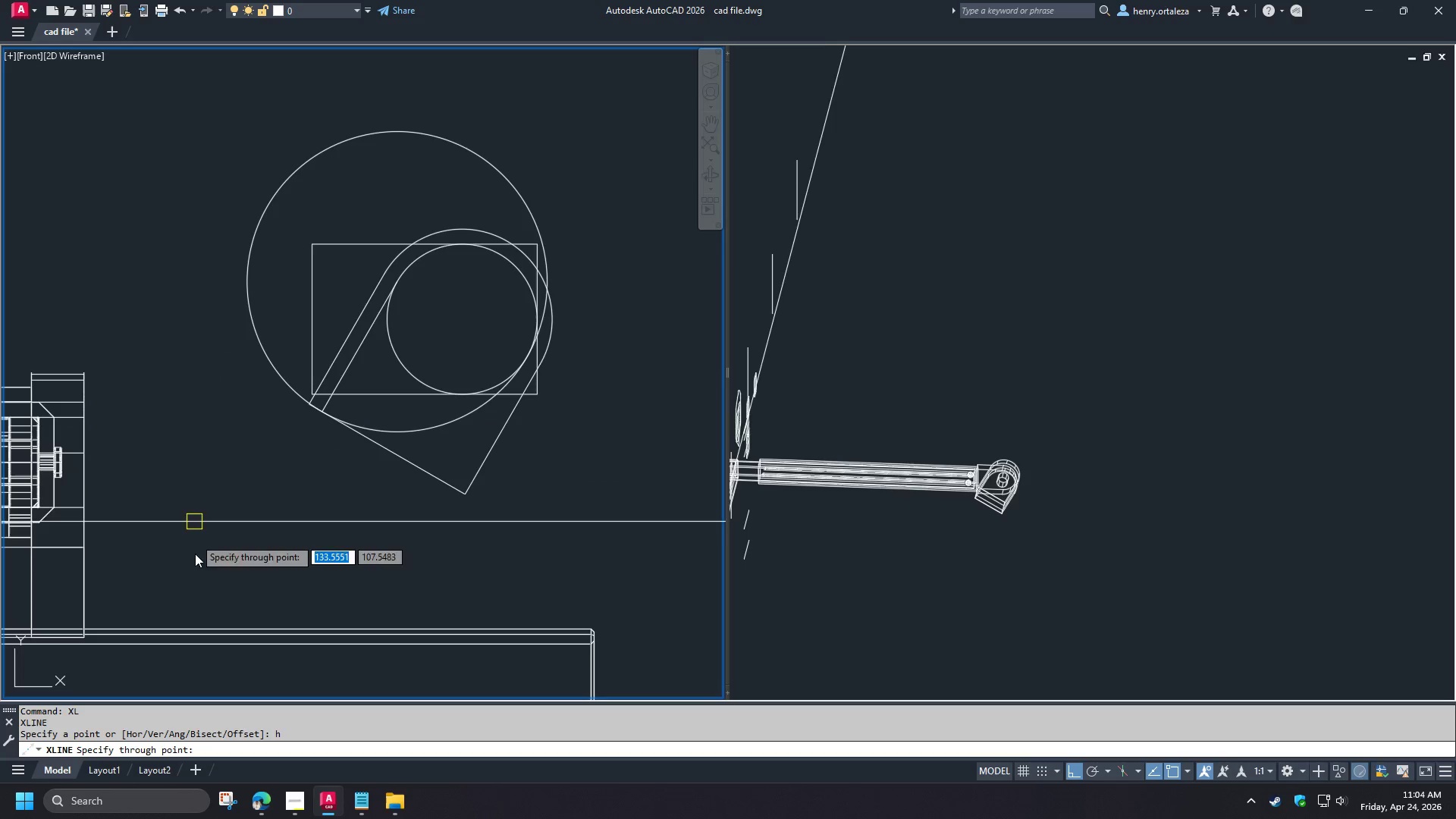 
left_click([201, 575])
 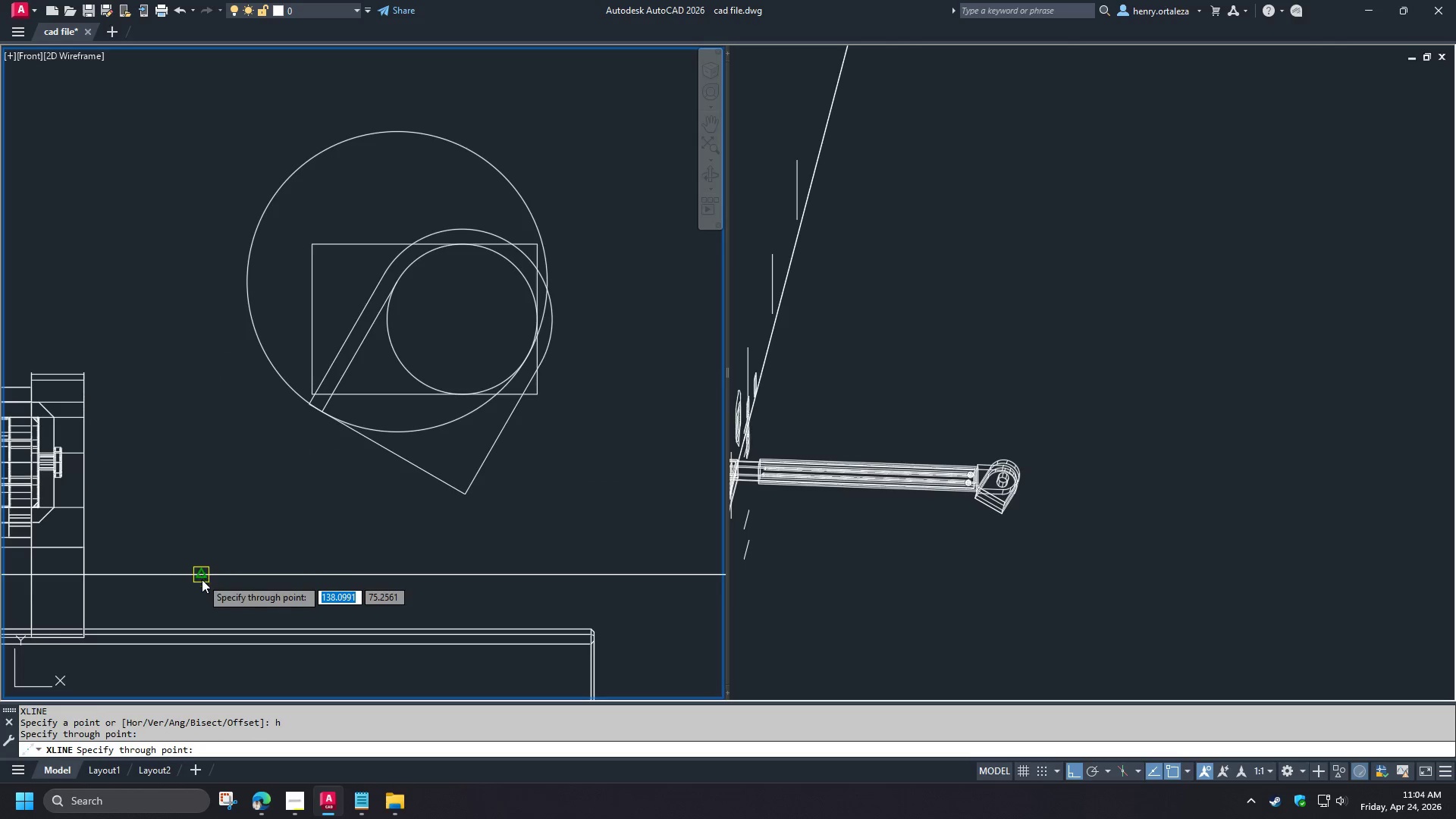 
key(Space)
 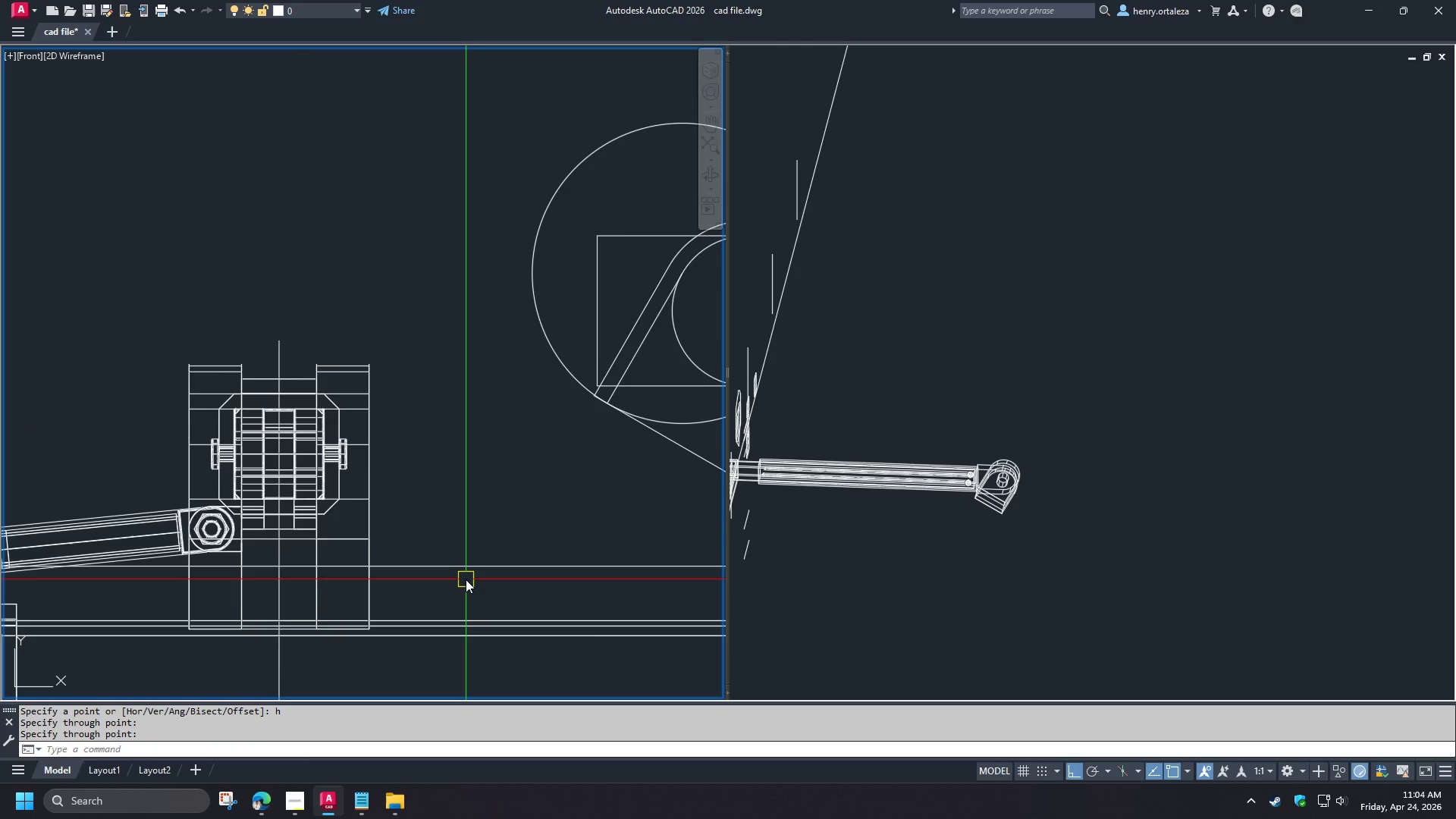 
key(O)
 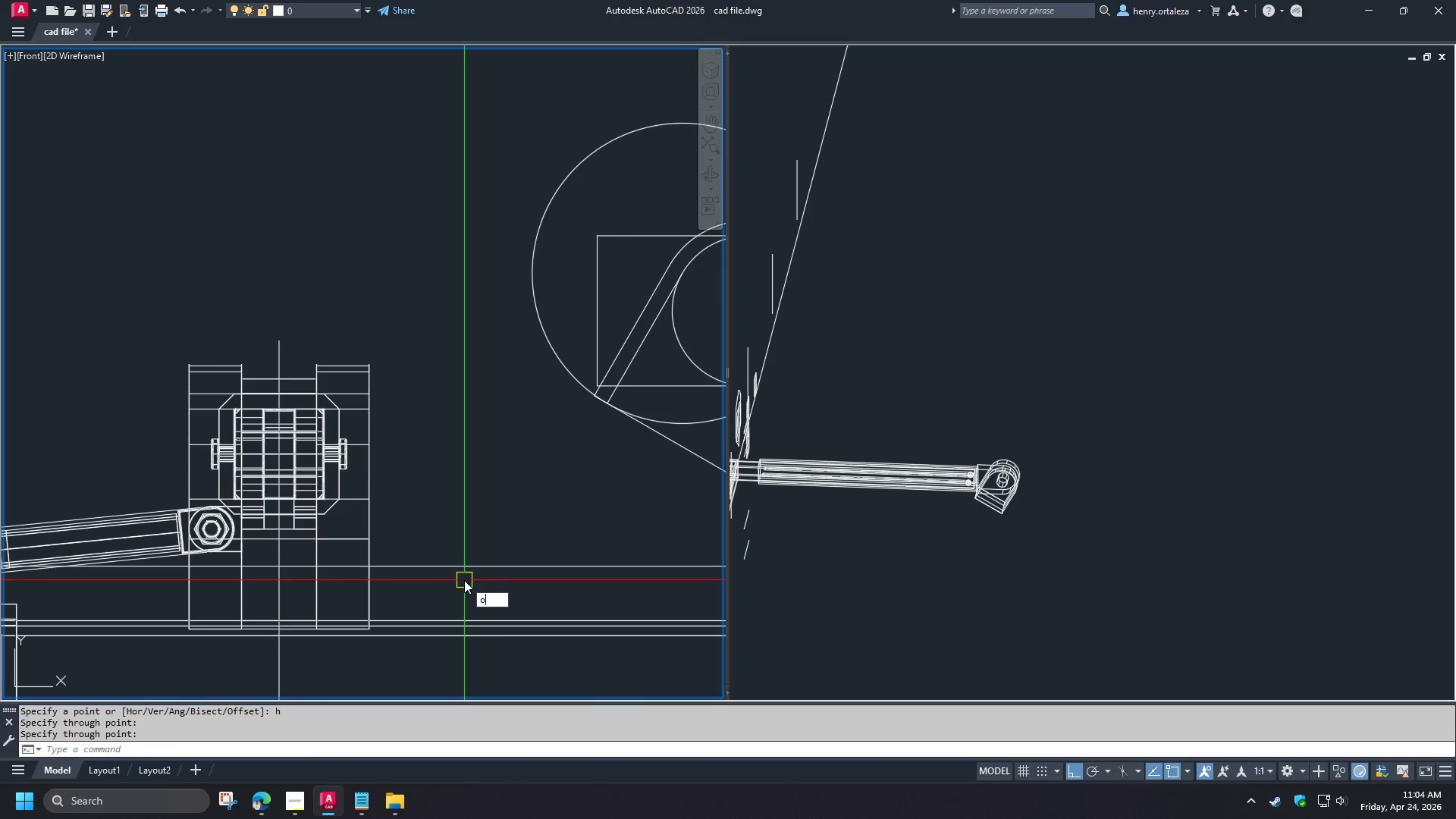 
key(Space)
 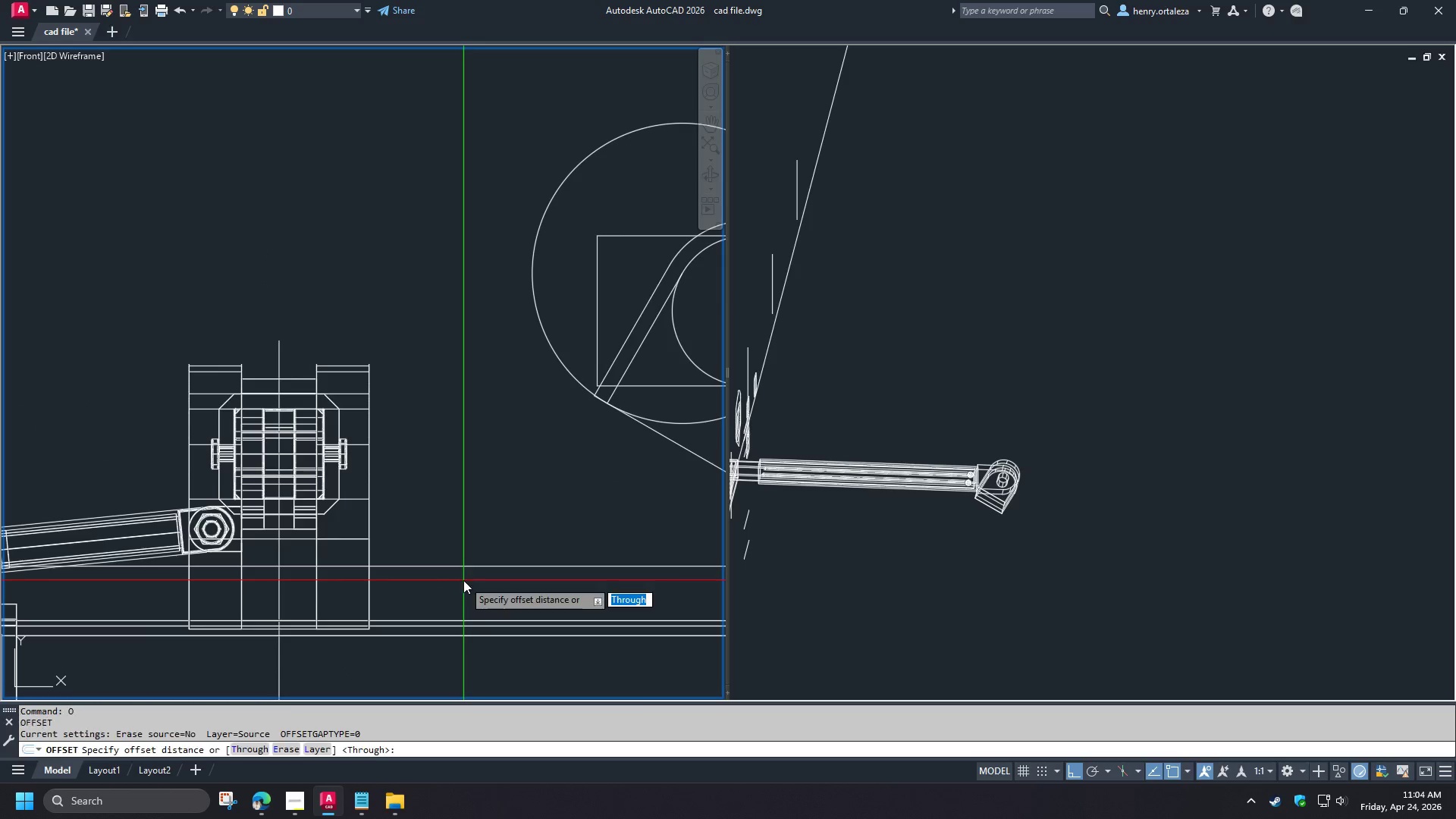 
key(T)
 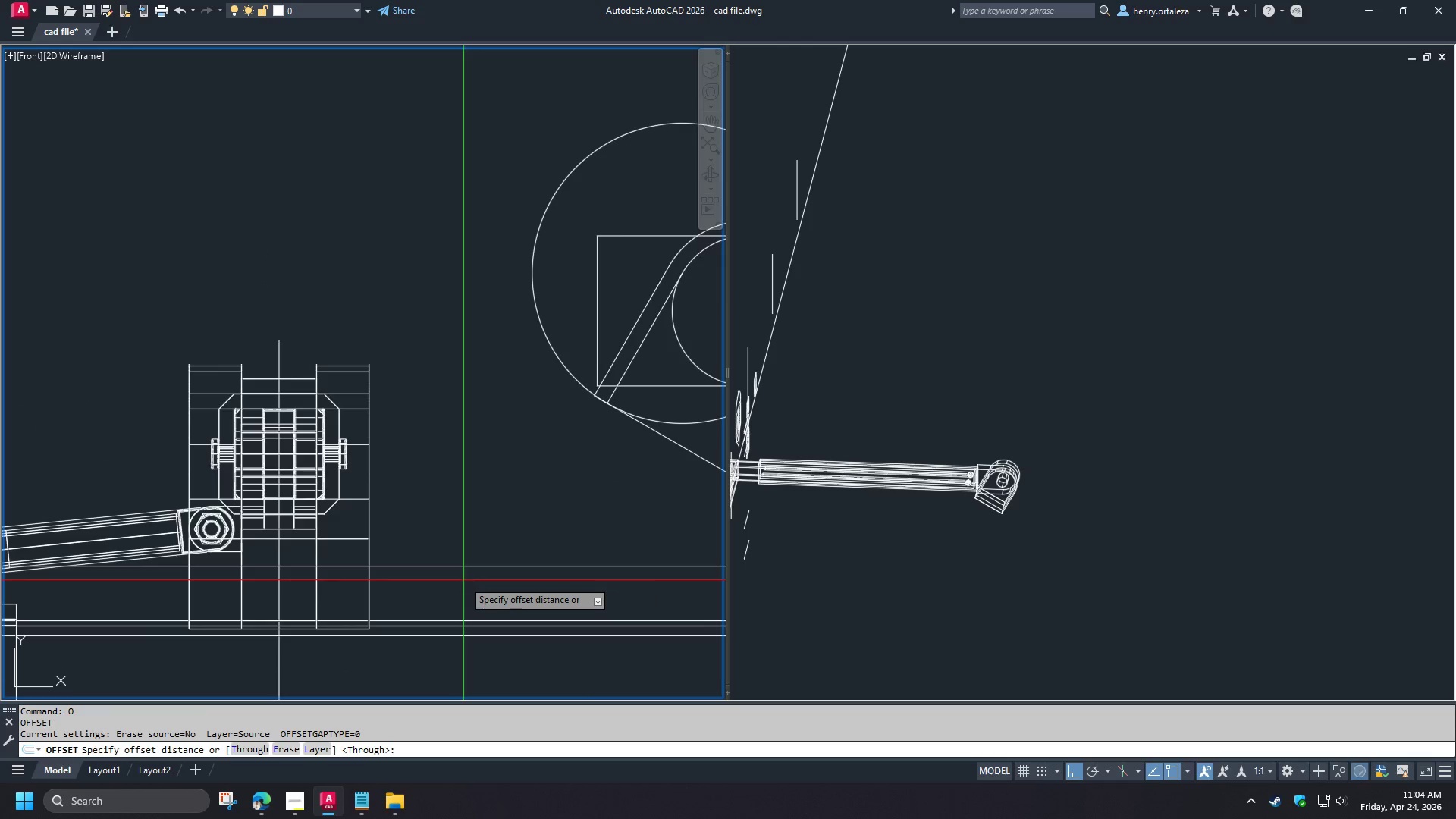 
key(Space)
 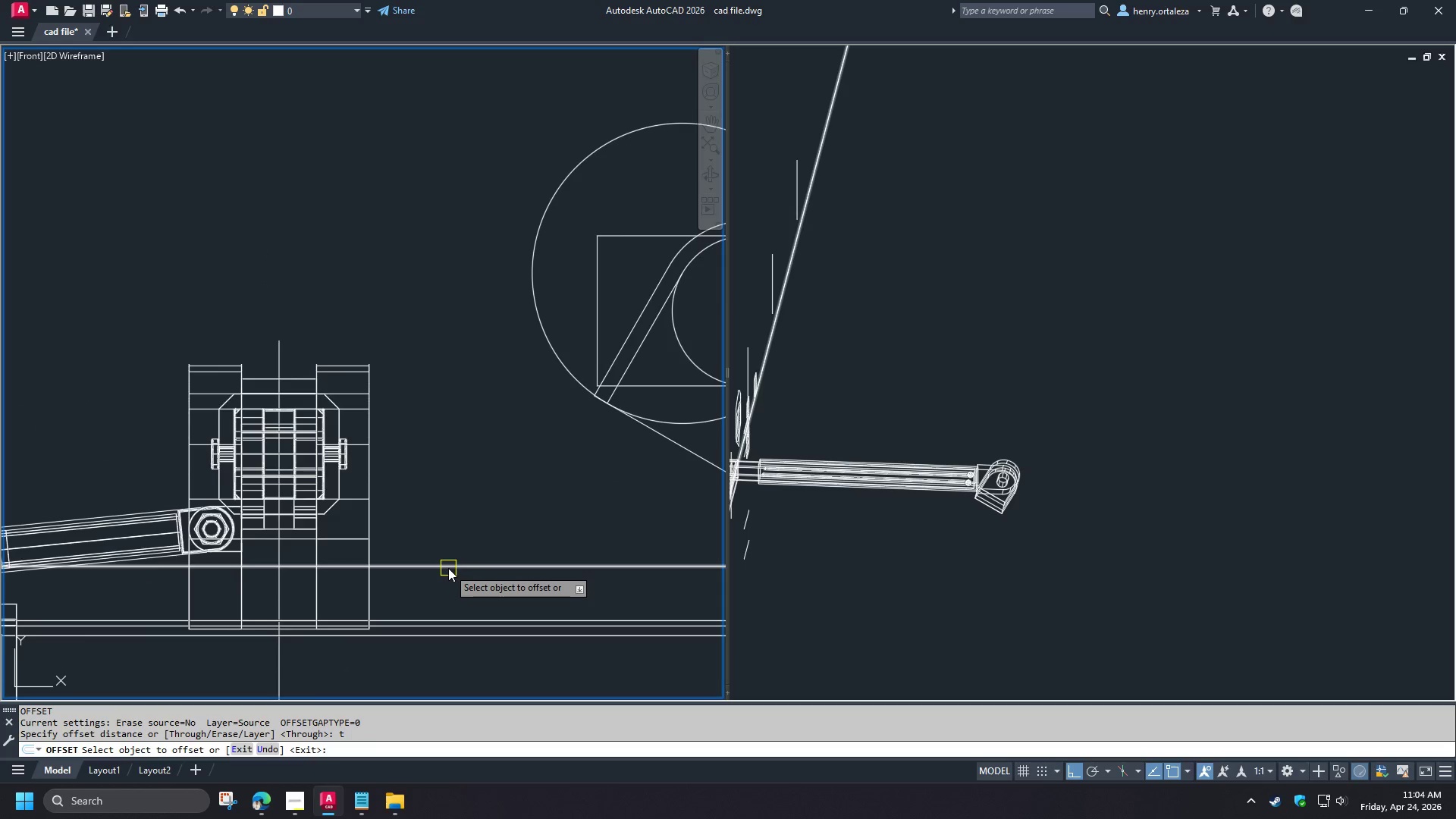 
left_click([448, 570])
 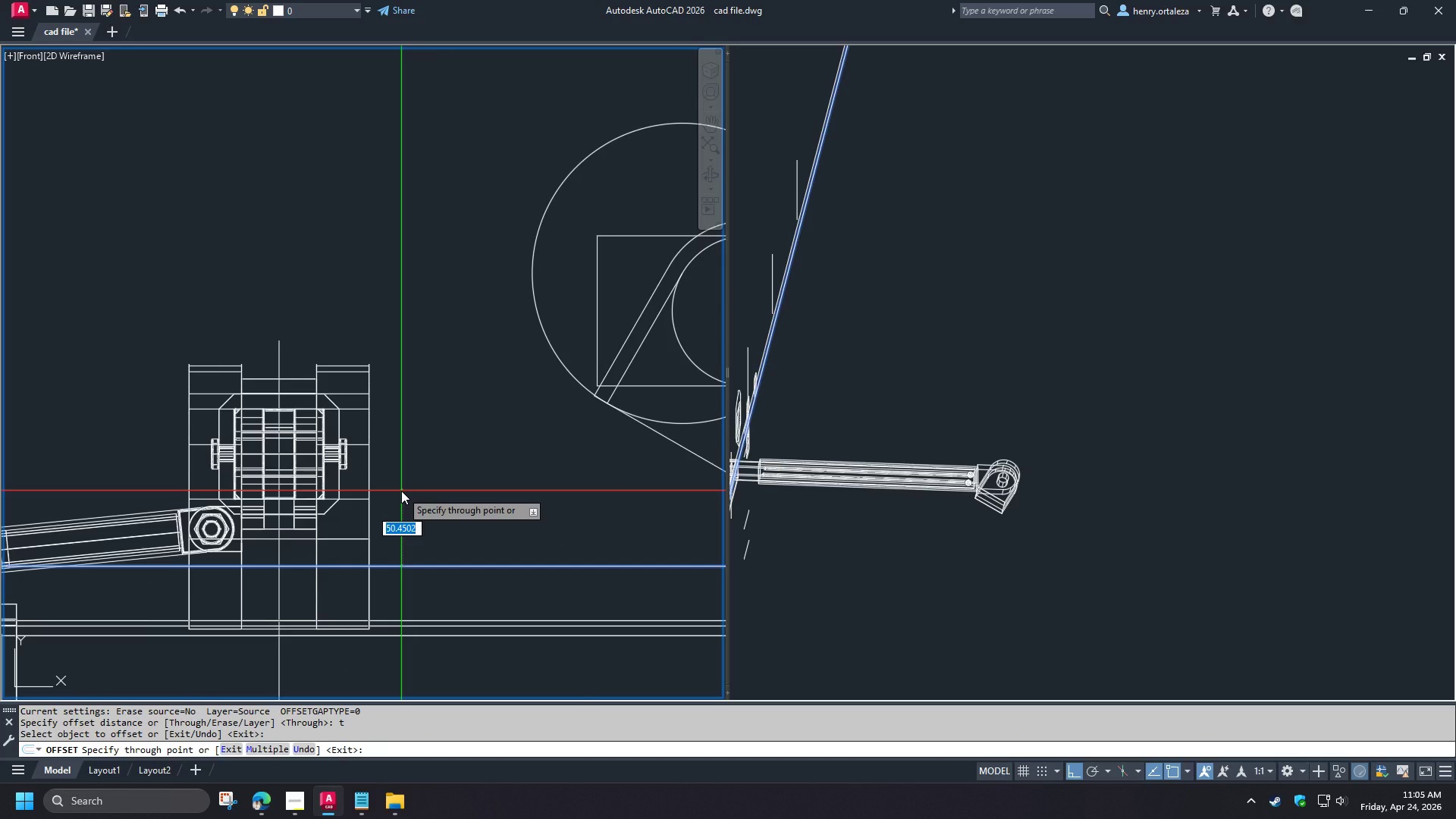 
scroll: coordinate [366, 472], scroll_direction: up, amount: 1.0
 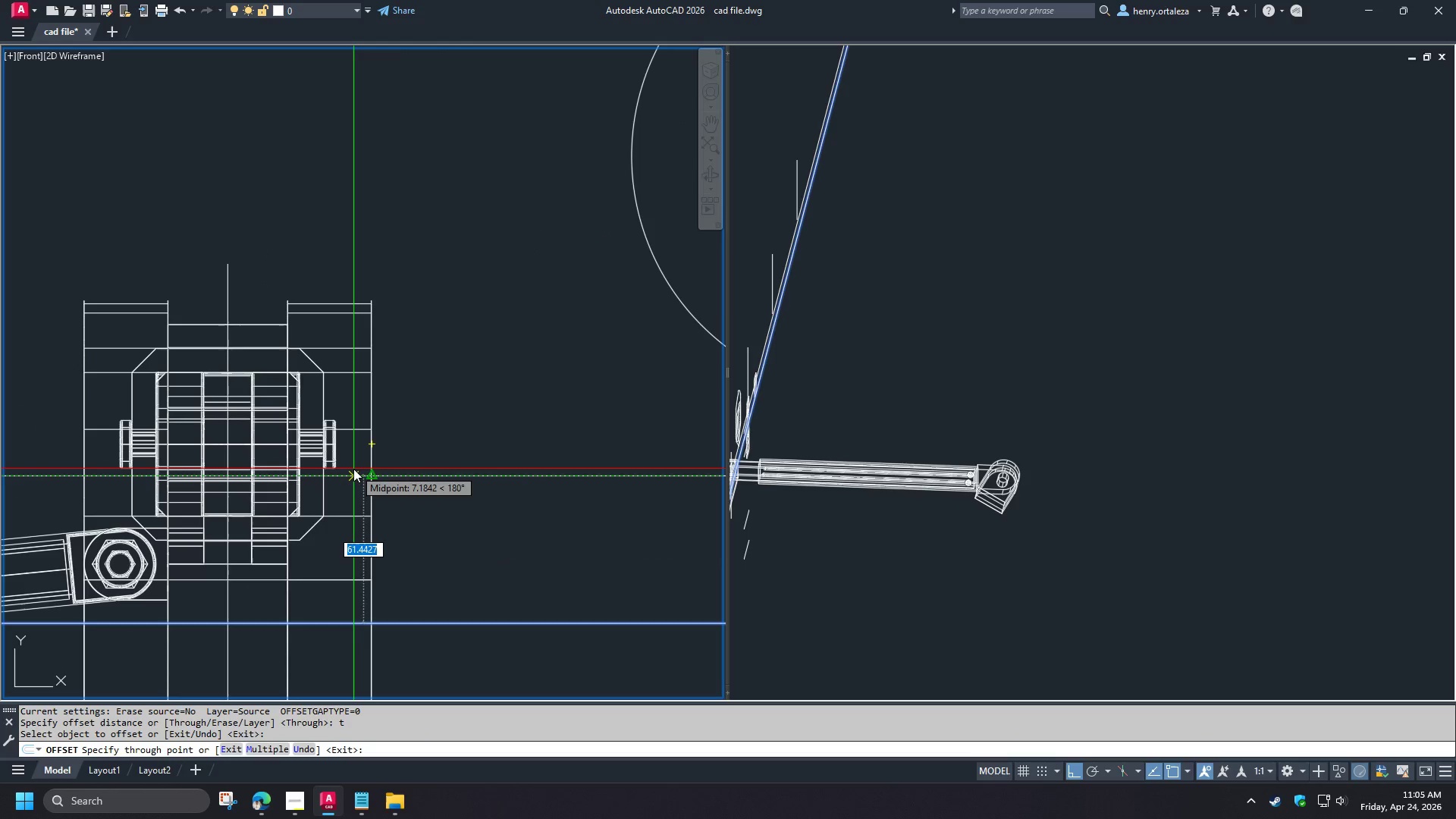 
type(cen )
 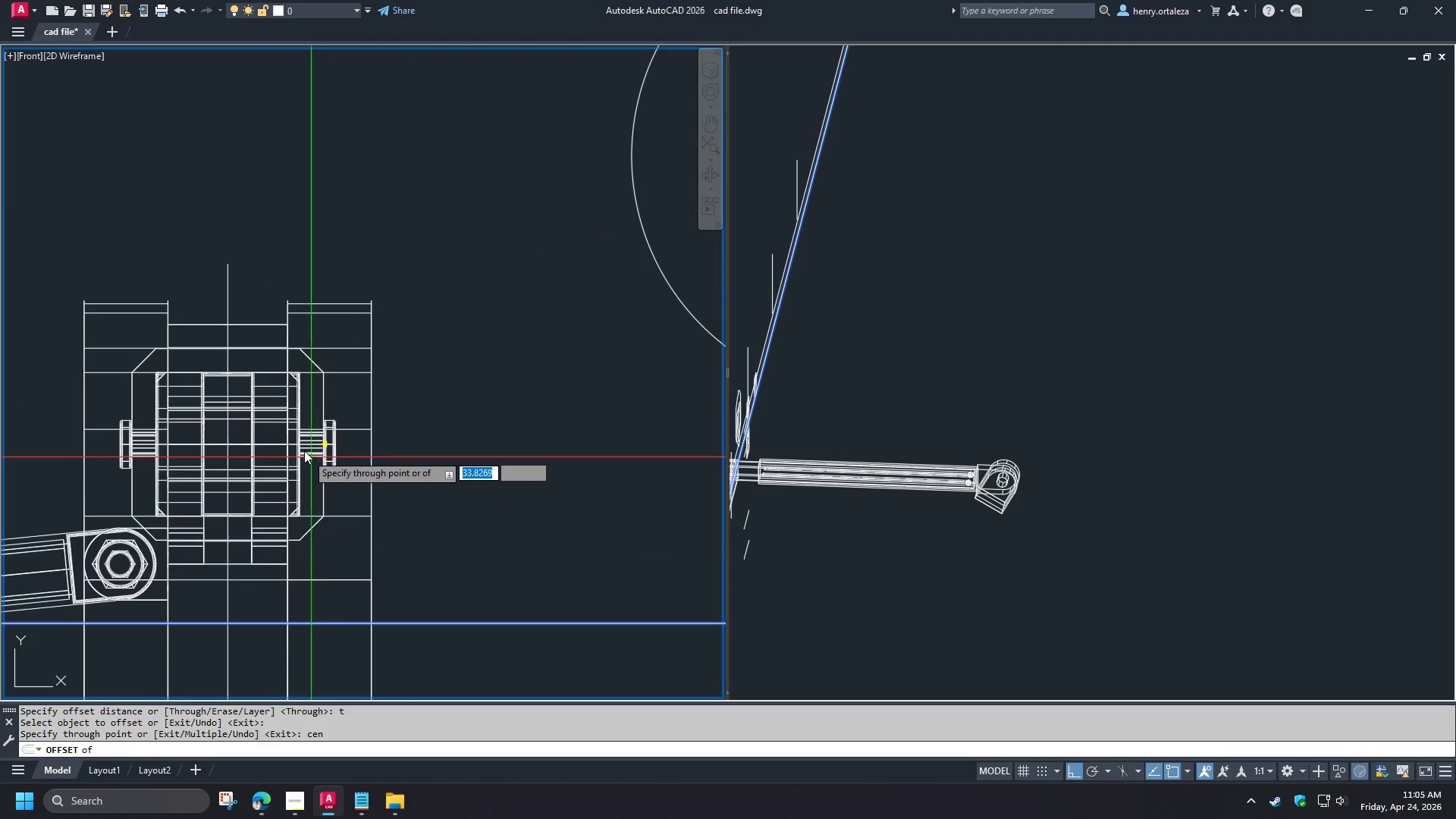 
scroll: coordinate [303, 448], scroll_direction: up, amount: 2.0
 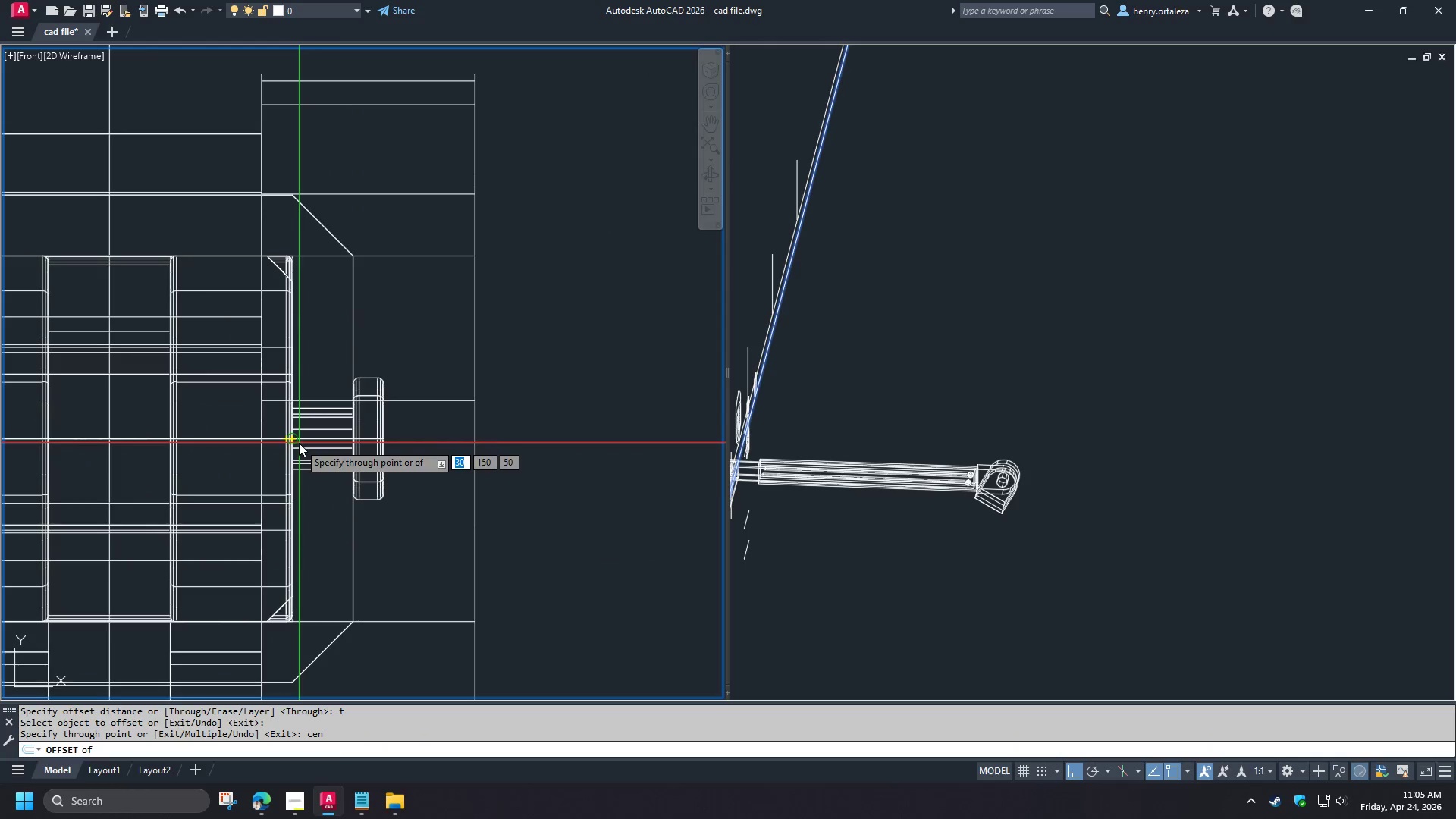 
left_click([299, 443])
 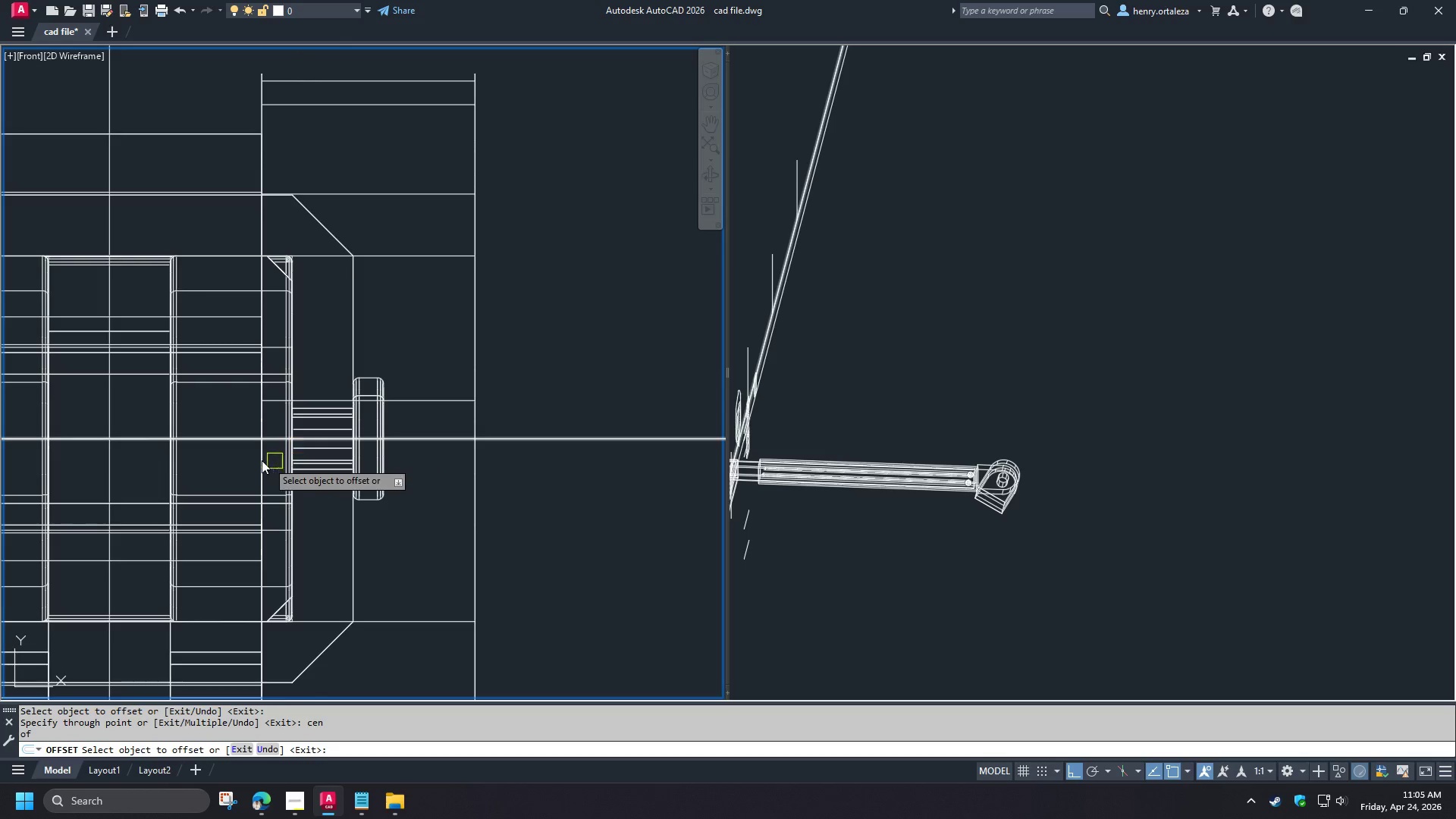 
key(Space)
 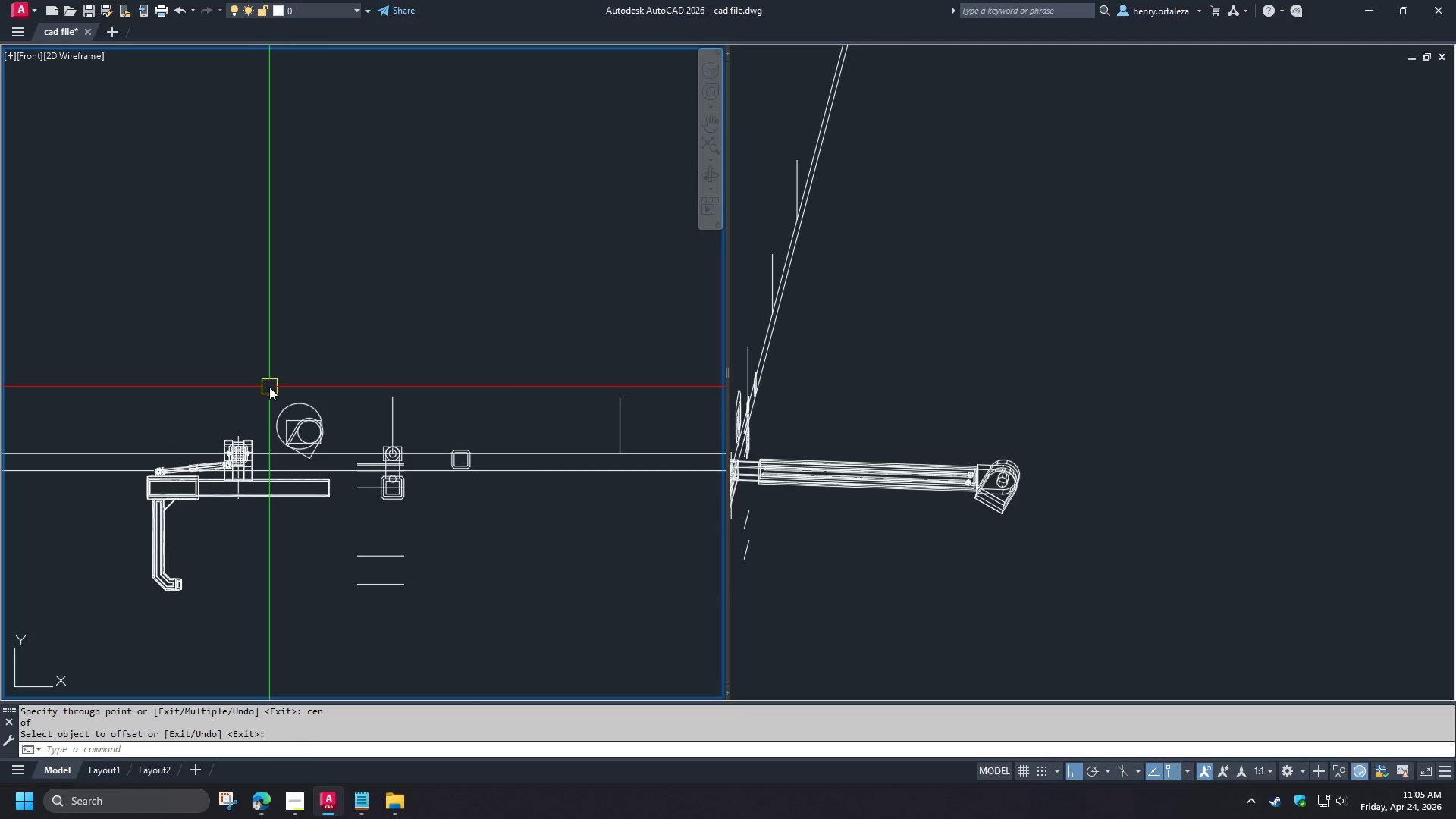 
scroll: coordinate [242, 453], scroll_direction: down, amount: 8.0
 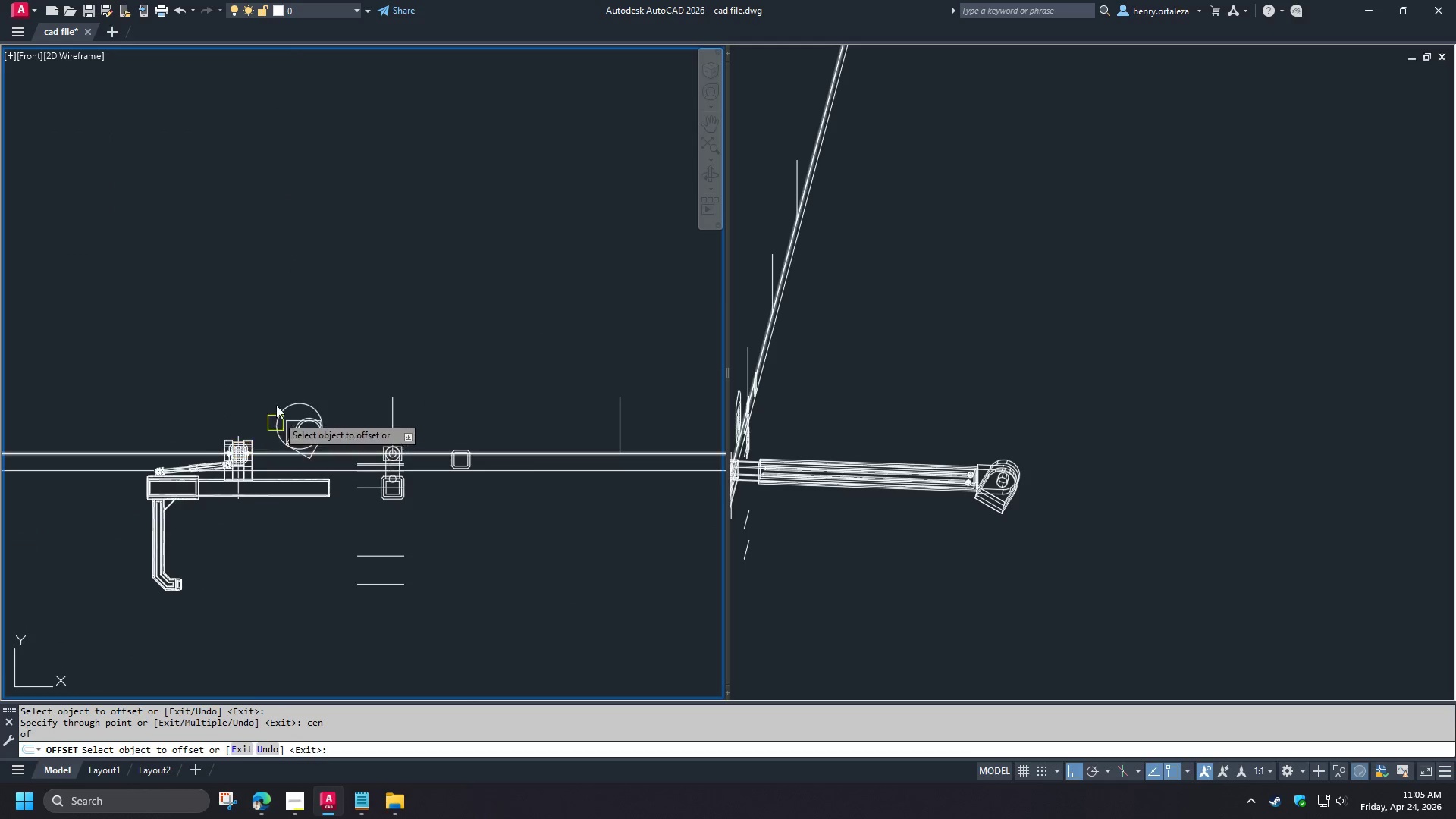 
left_click_drag(start_coordinate=[269, 387], to_coordinate=[275, 394])
 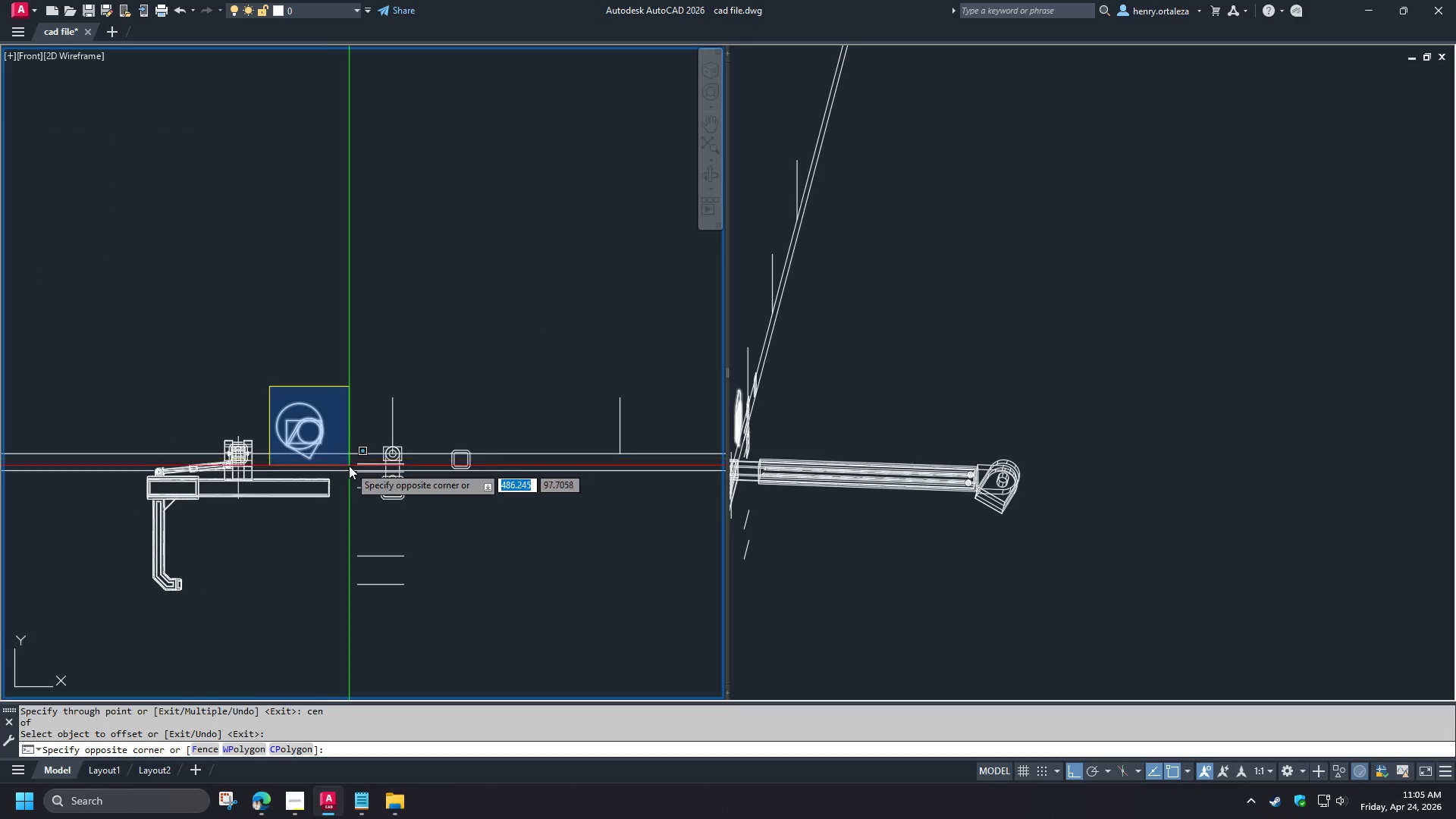 
left_click([349, 466])
 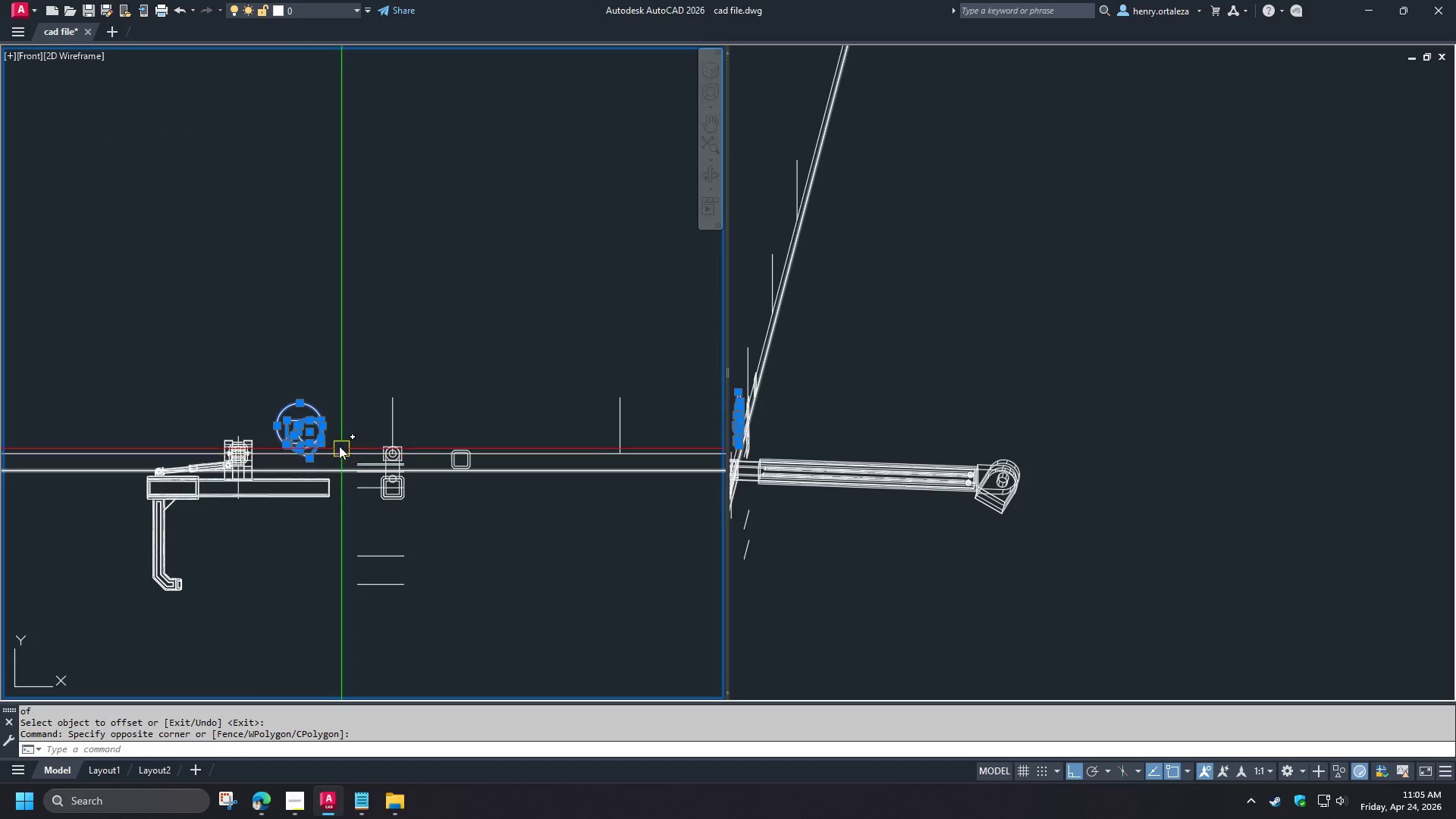 
scroll: coordinate [338, 444], scroll_direction: up, amount: 3.0
 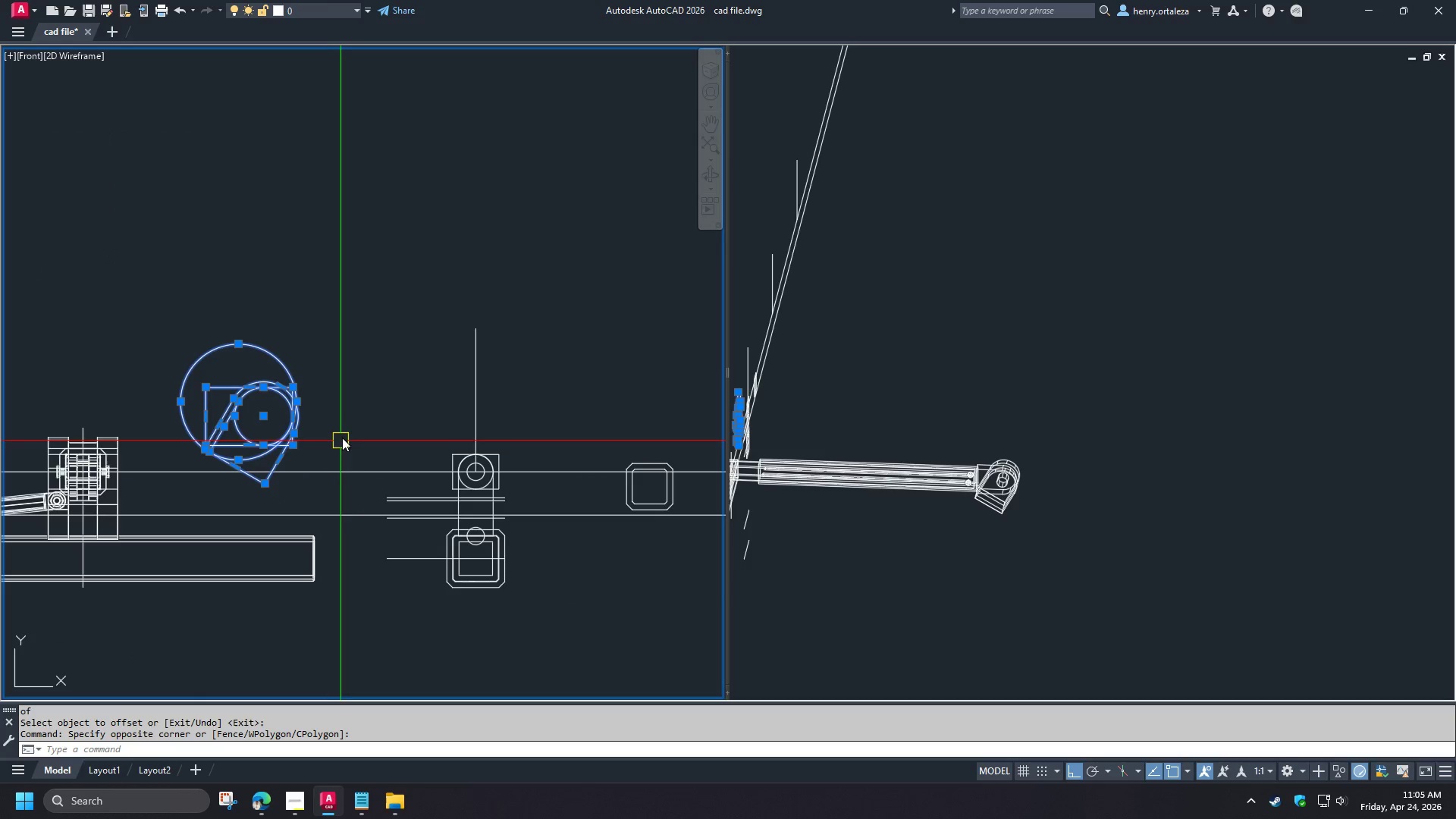 
key(M)
 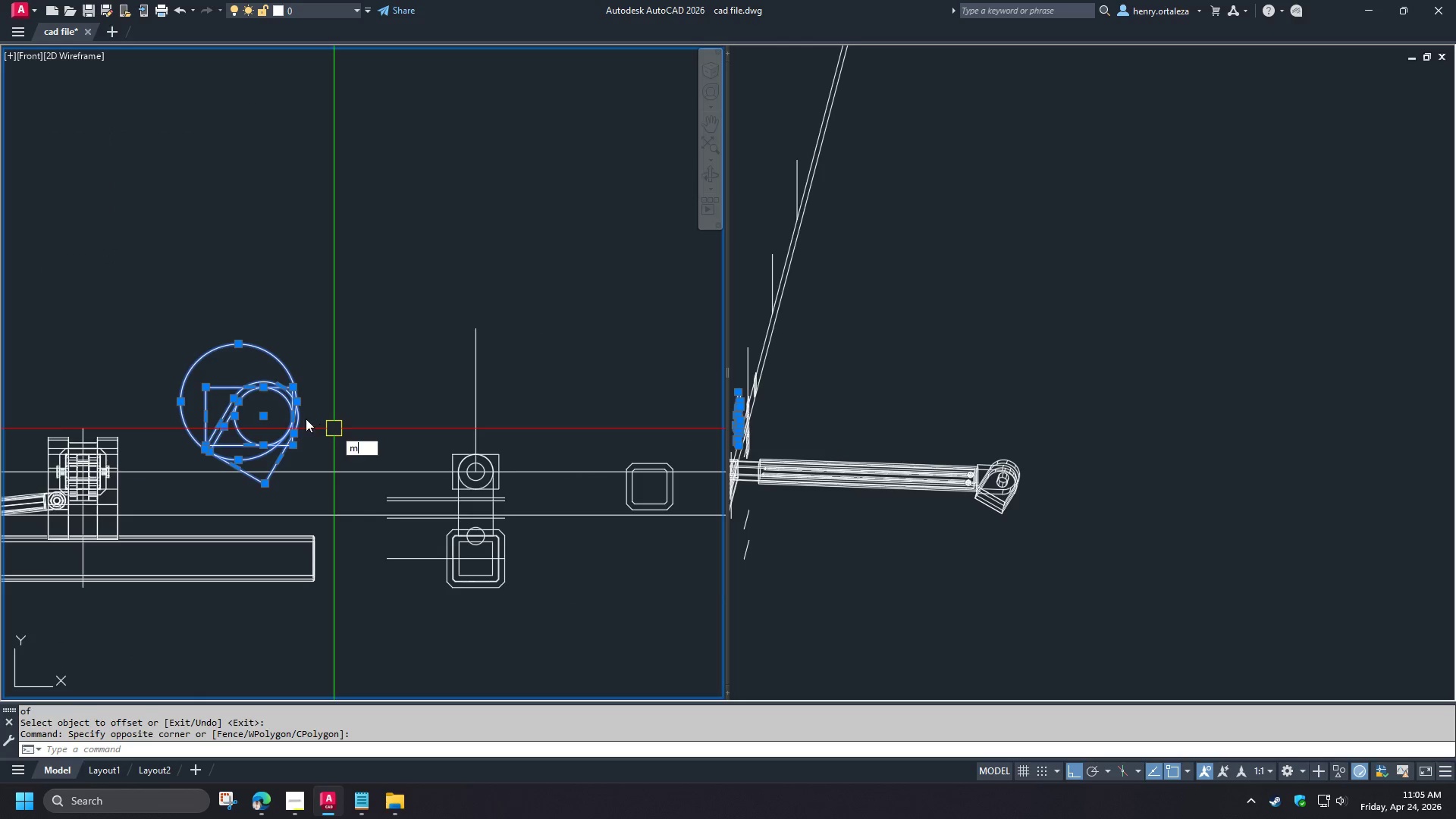 
key(Space)
 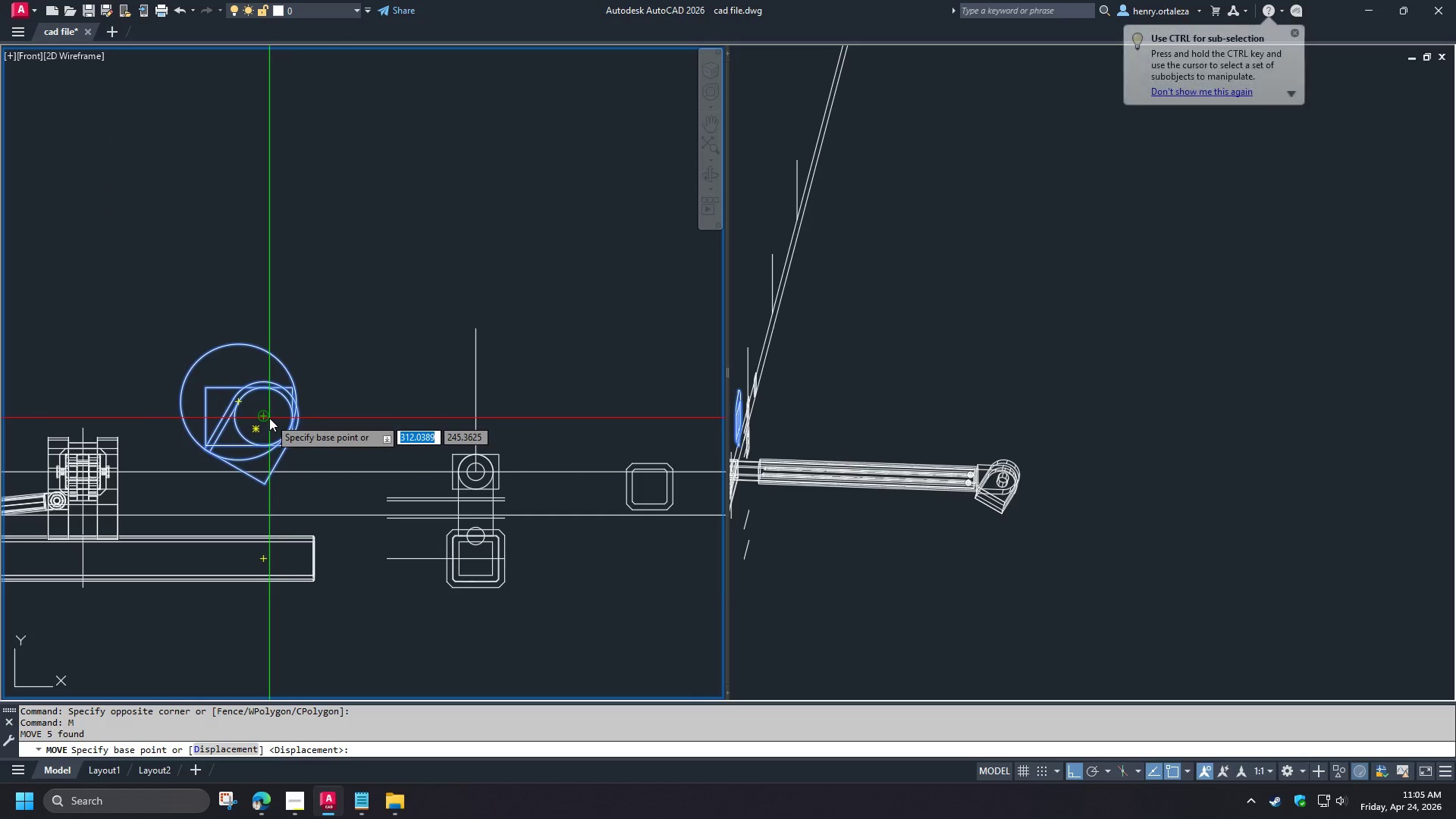 
left_click([269, 418])
 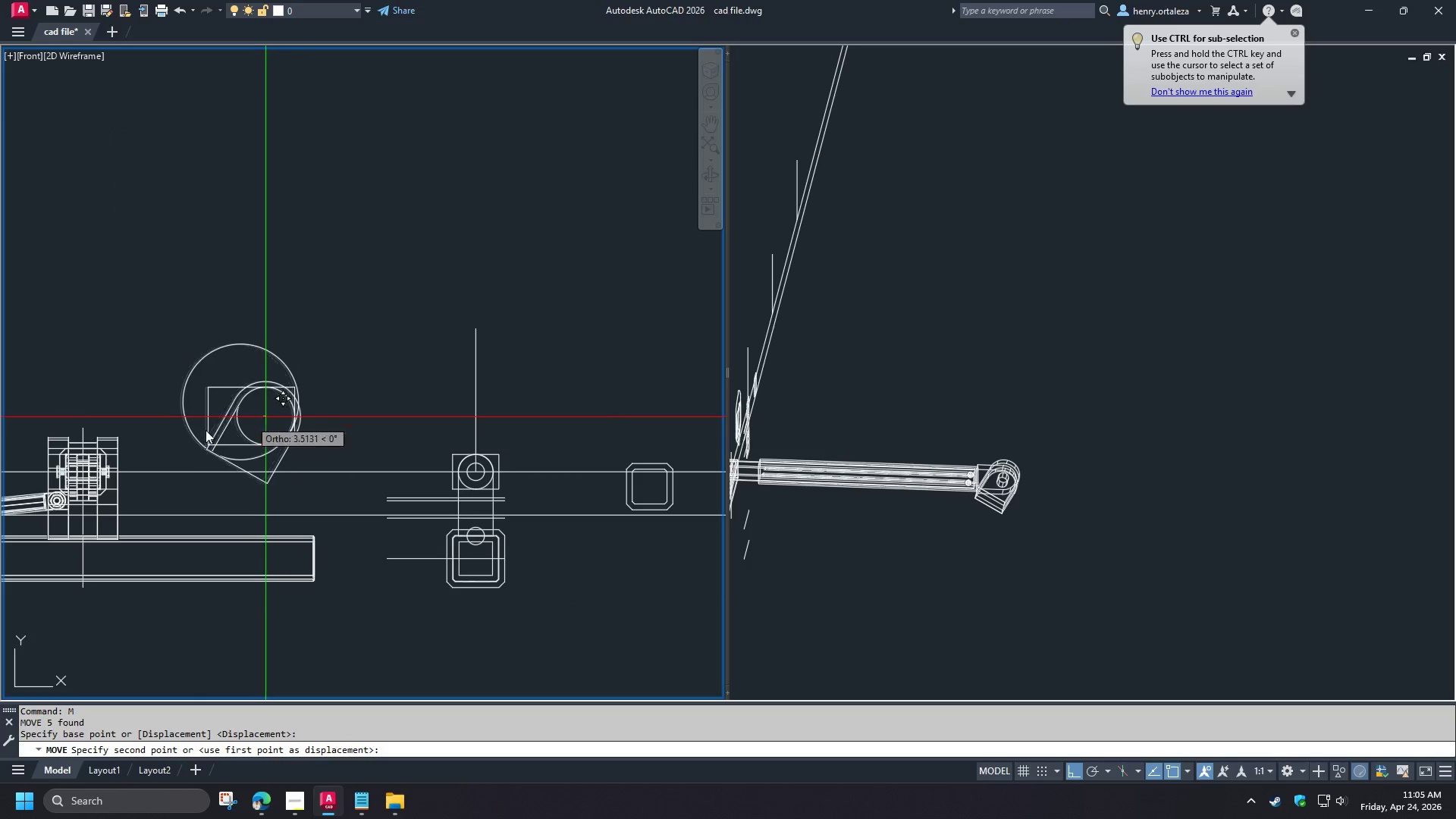 
scroll: coordinate [199, 430], scroll_direction: down, amount: 4.0
 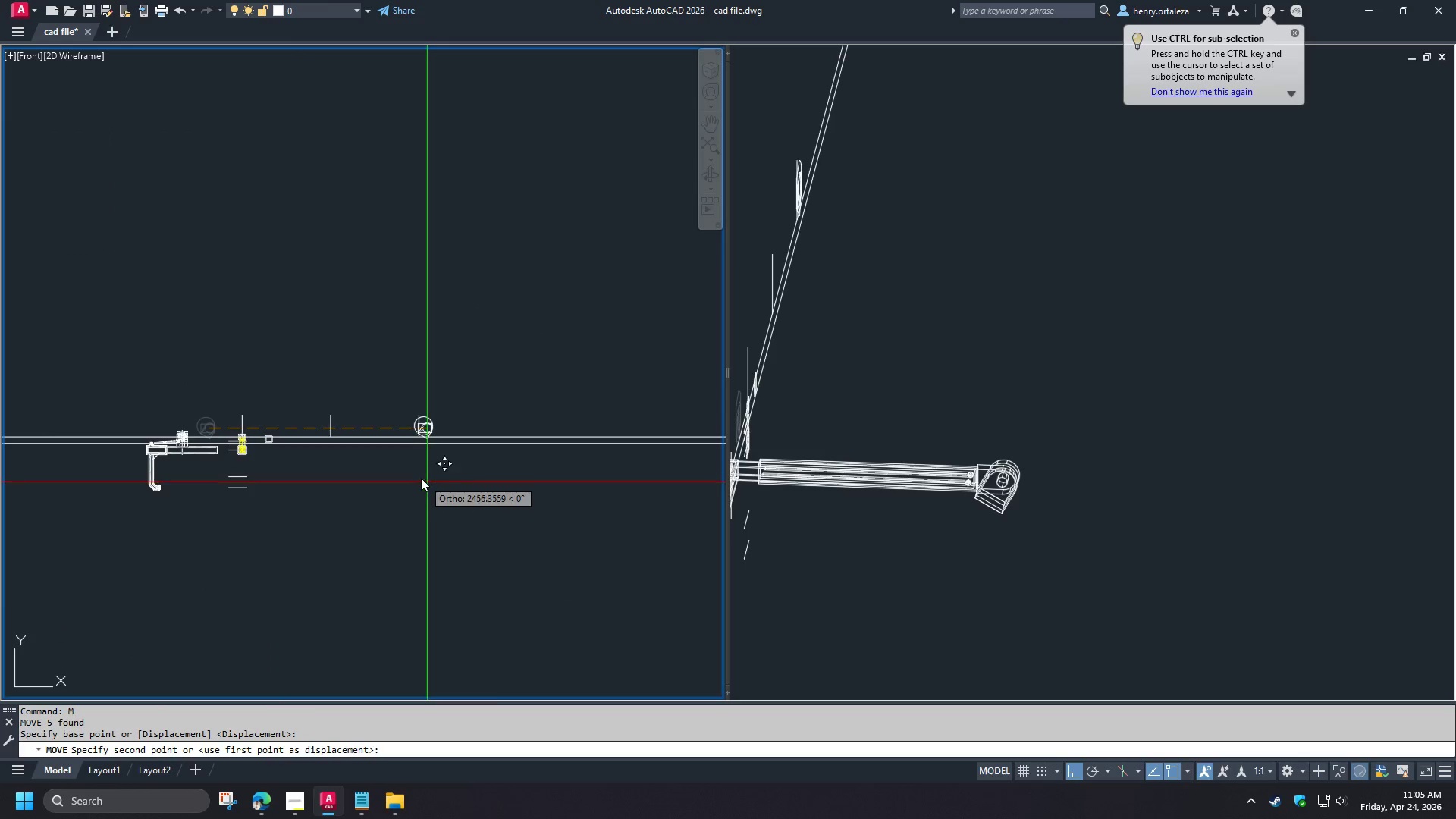 
scroll: coordinate [397, 466], scroll_direction: up, amount: 1.0
 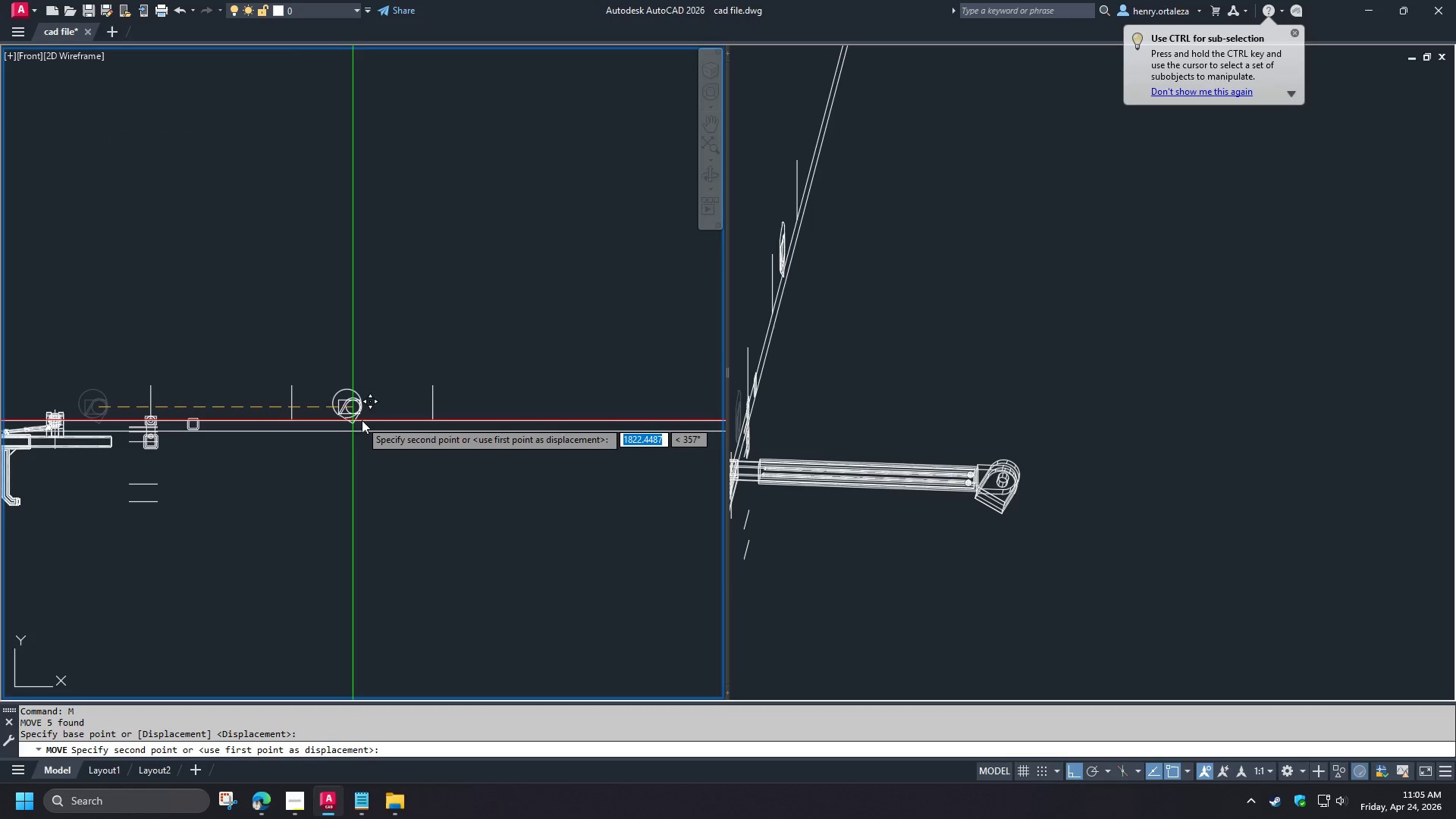 
left_click([372, 420])
 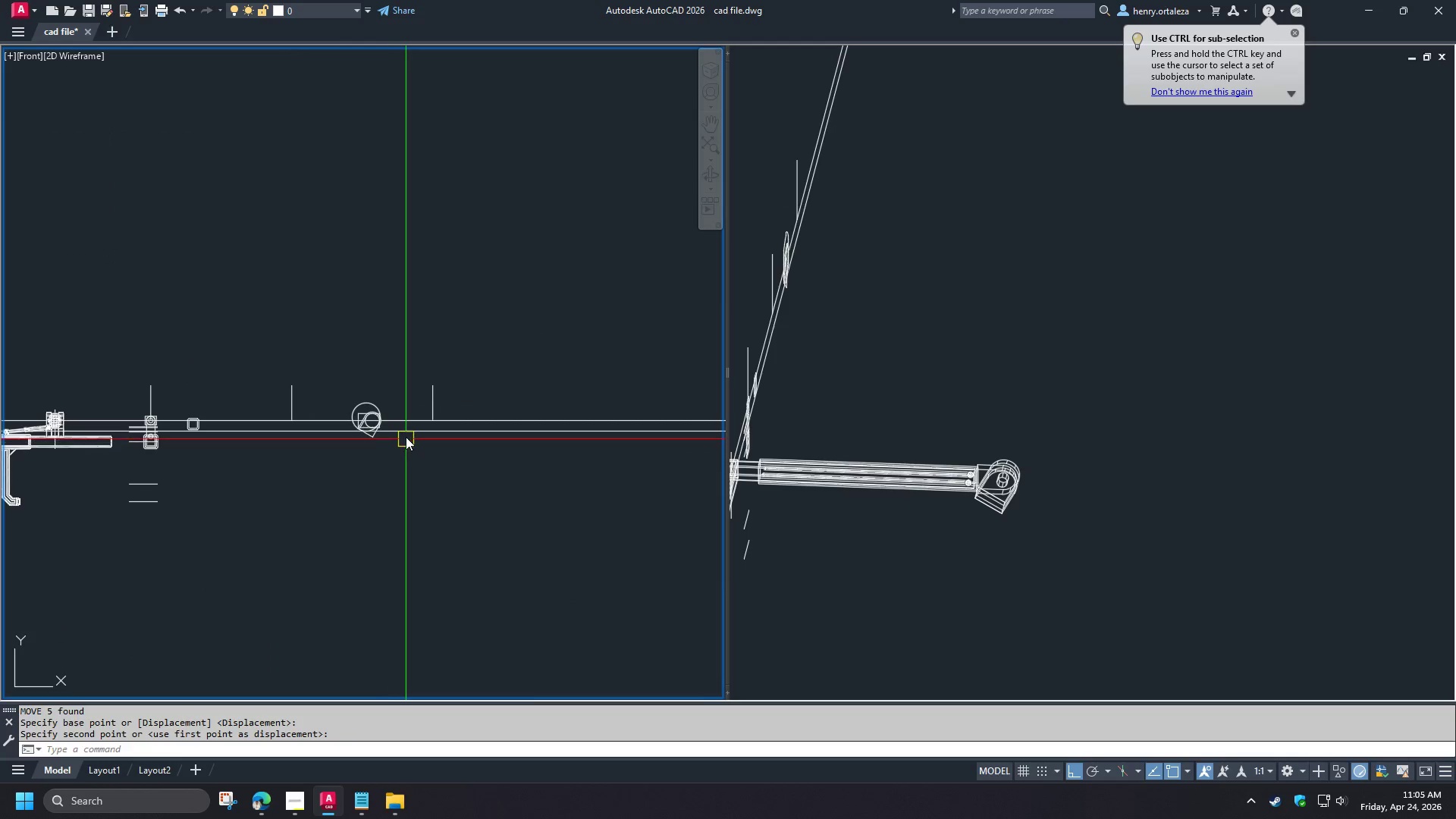 
left_click([406, 435])
 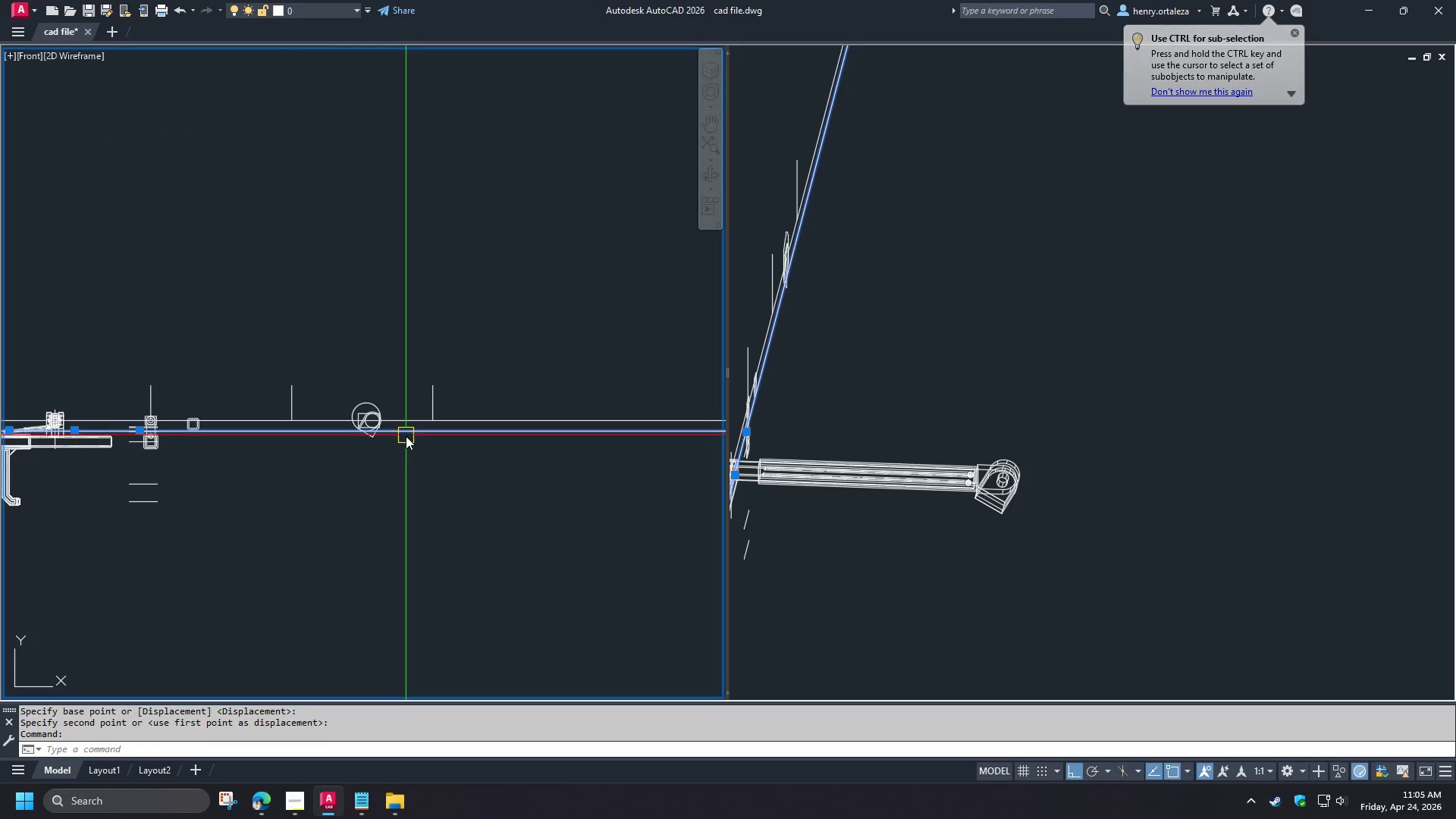 
key(E)
 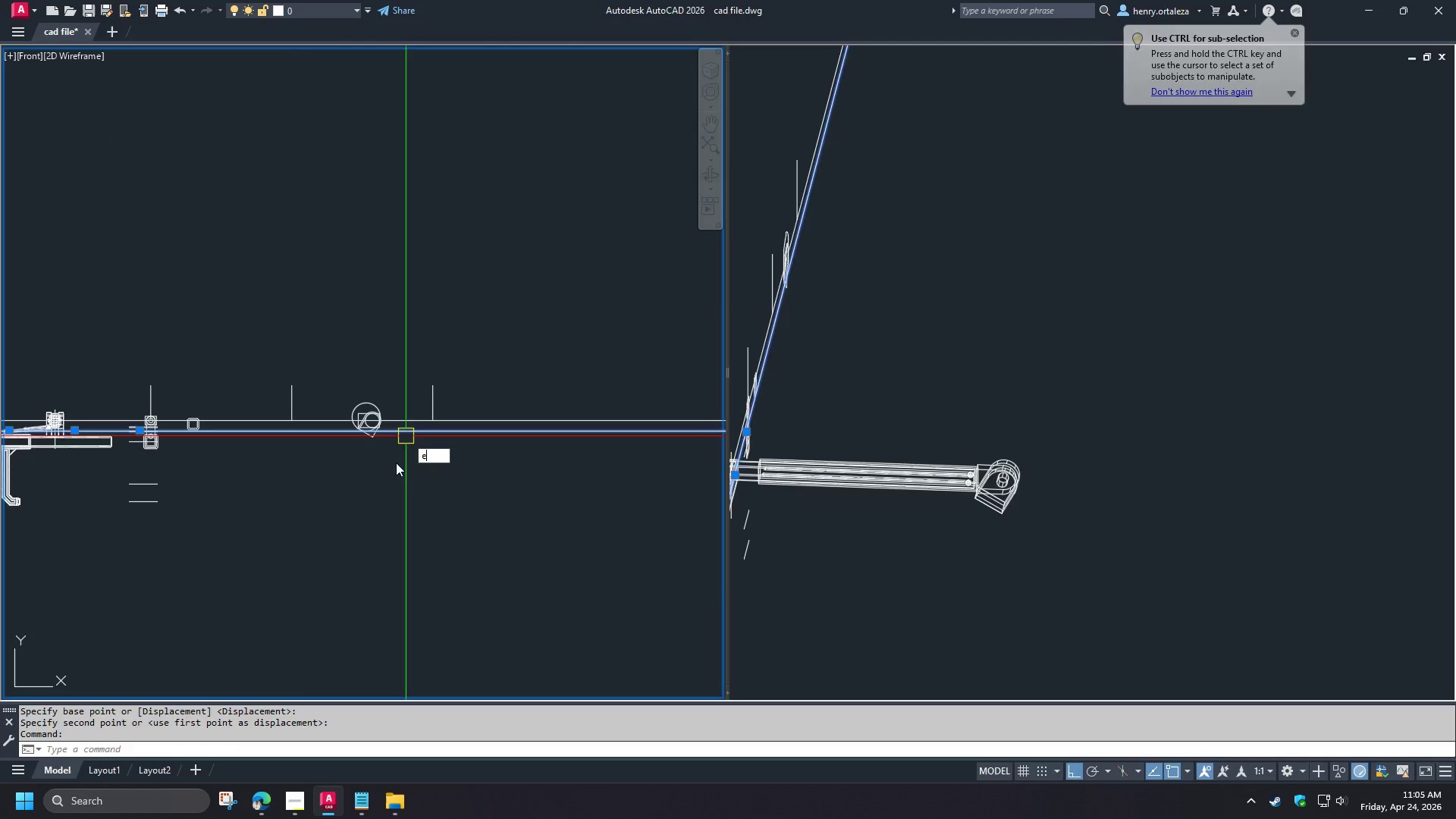 
key(Space)
 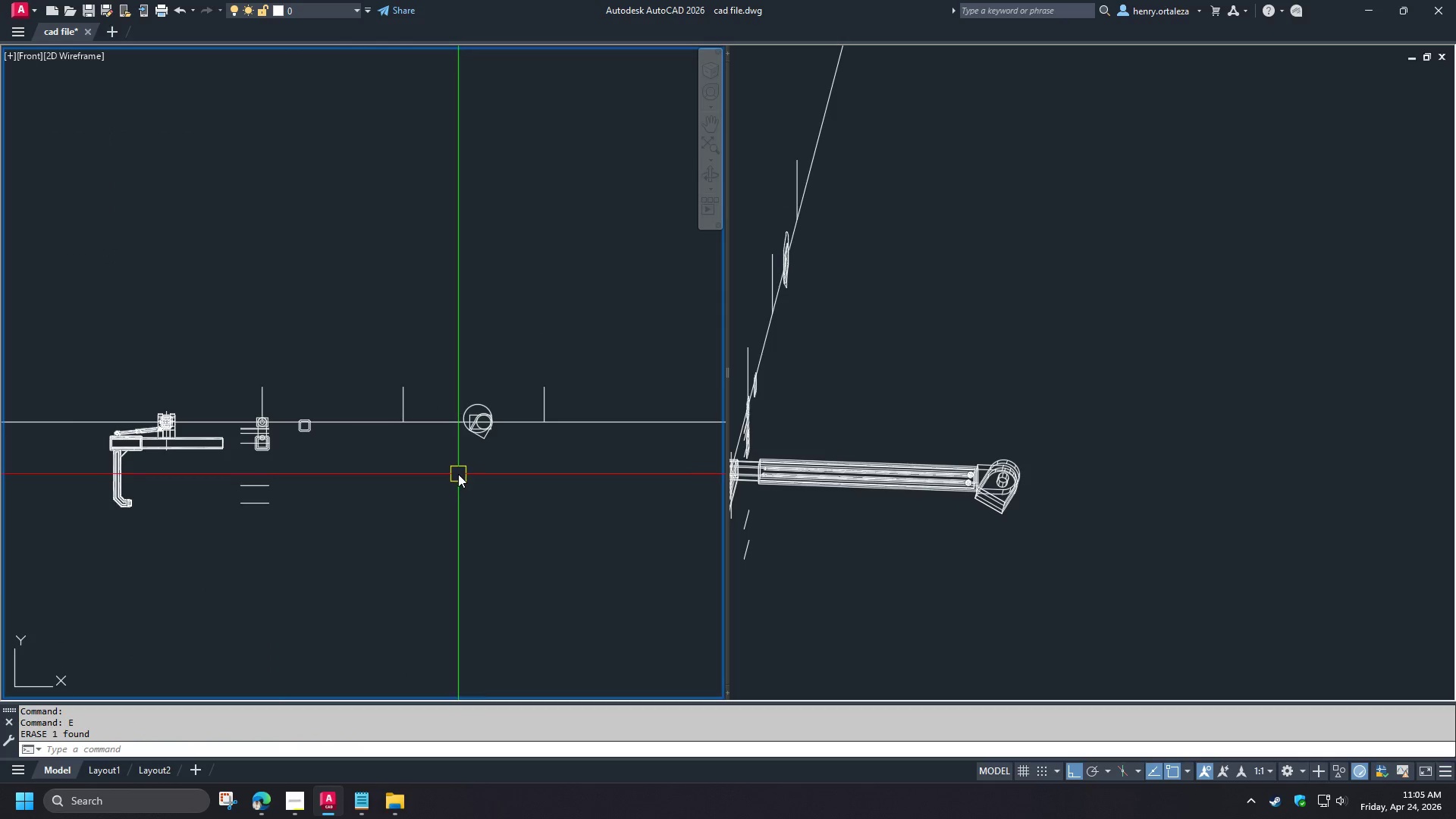 
scroll: coordinate [468, 461], scroll_direction: up, amount: 1.0
 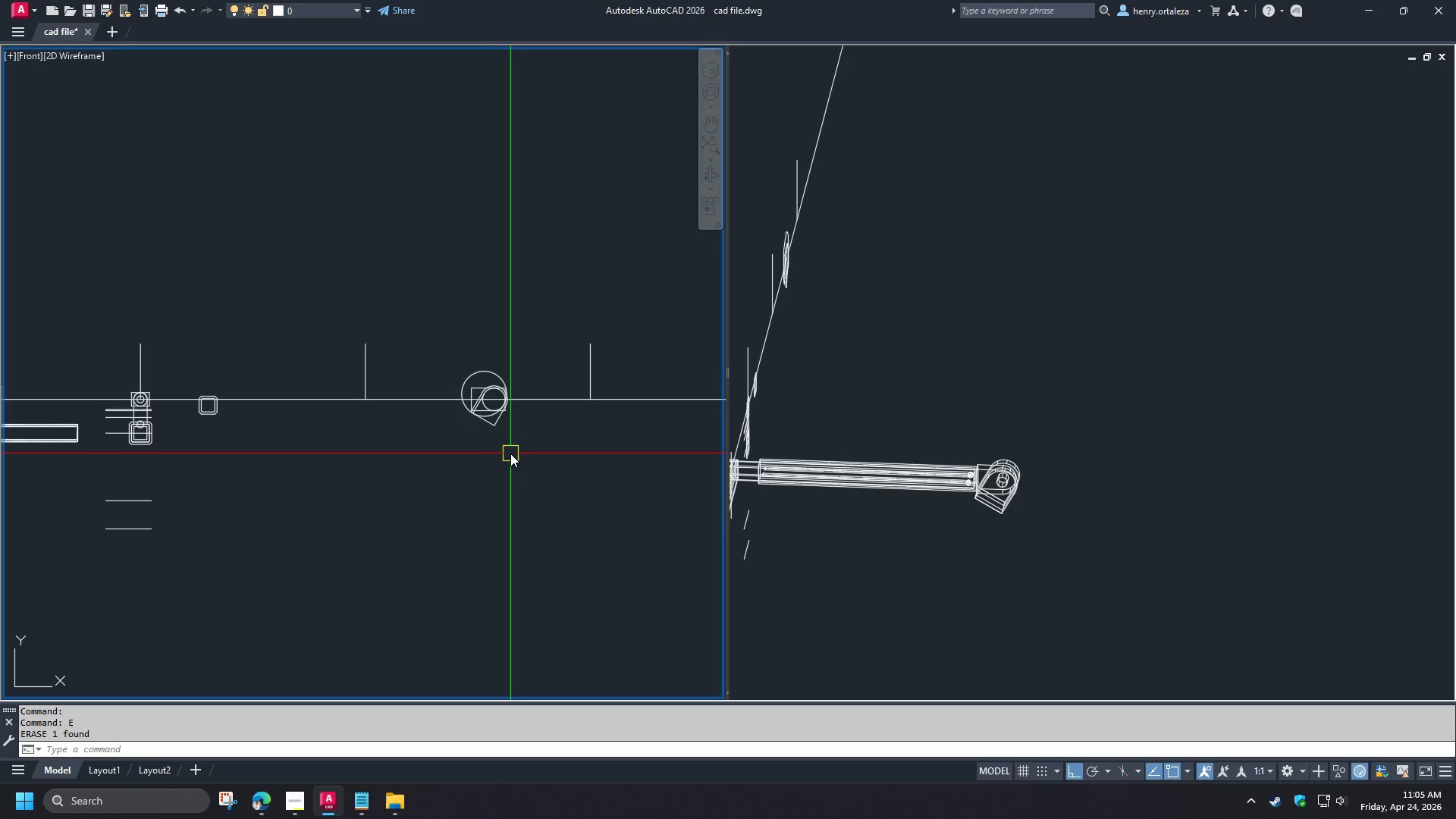 
scroll: coordinate [510, 453], scroll_direction: down, amount: 1.0
 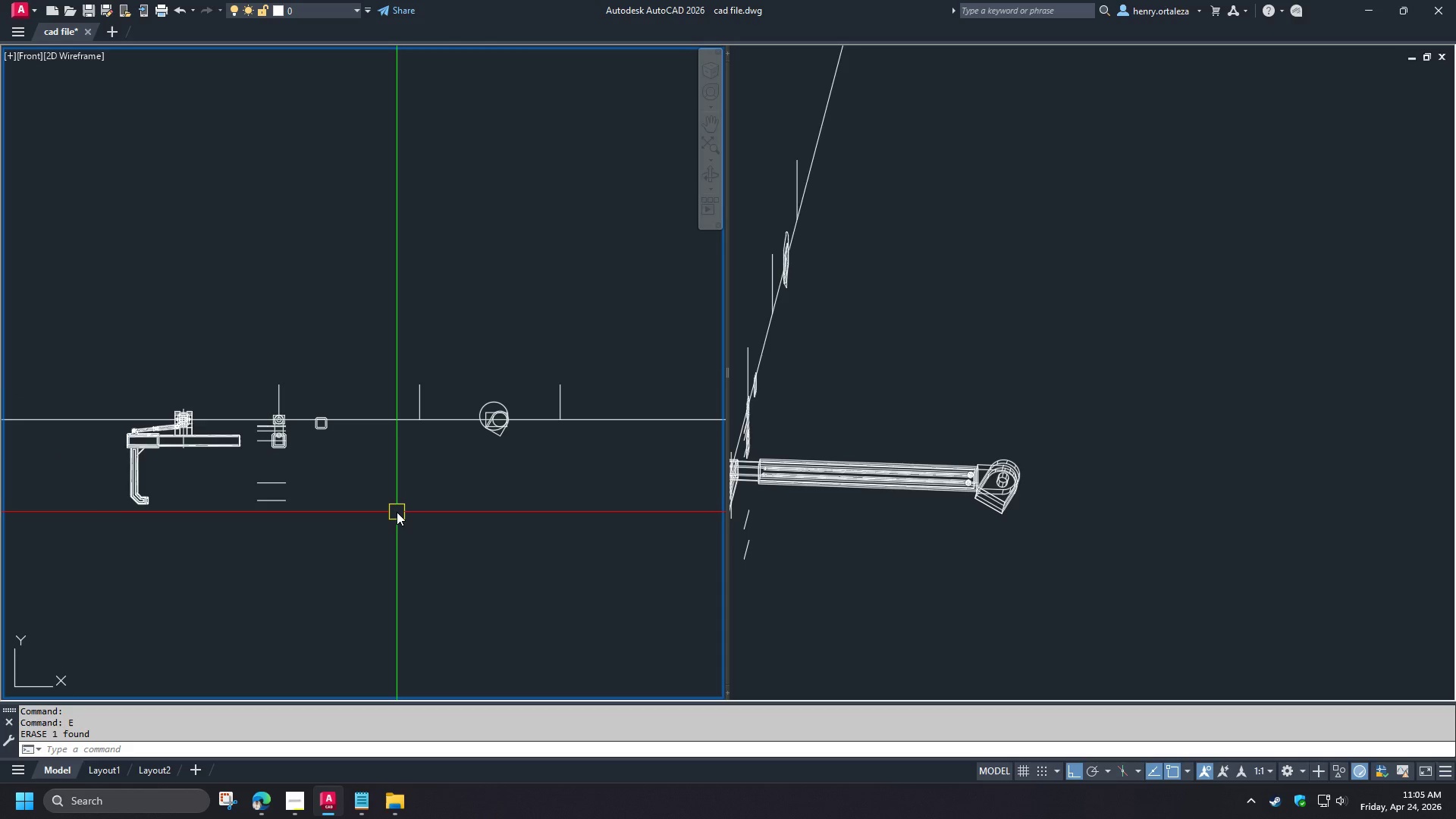 
key(O)
 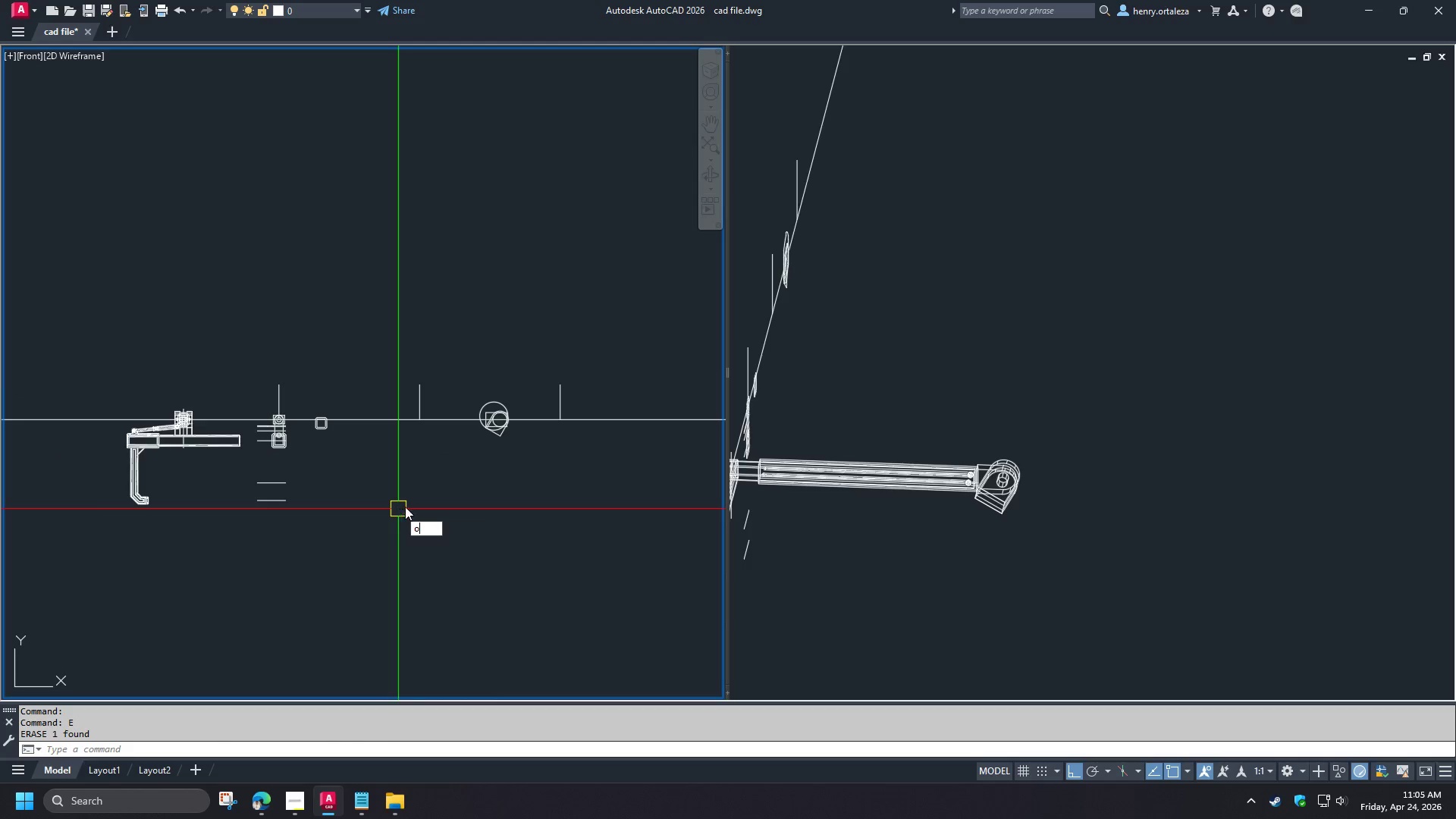 
key(Space)
 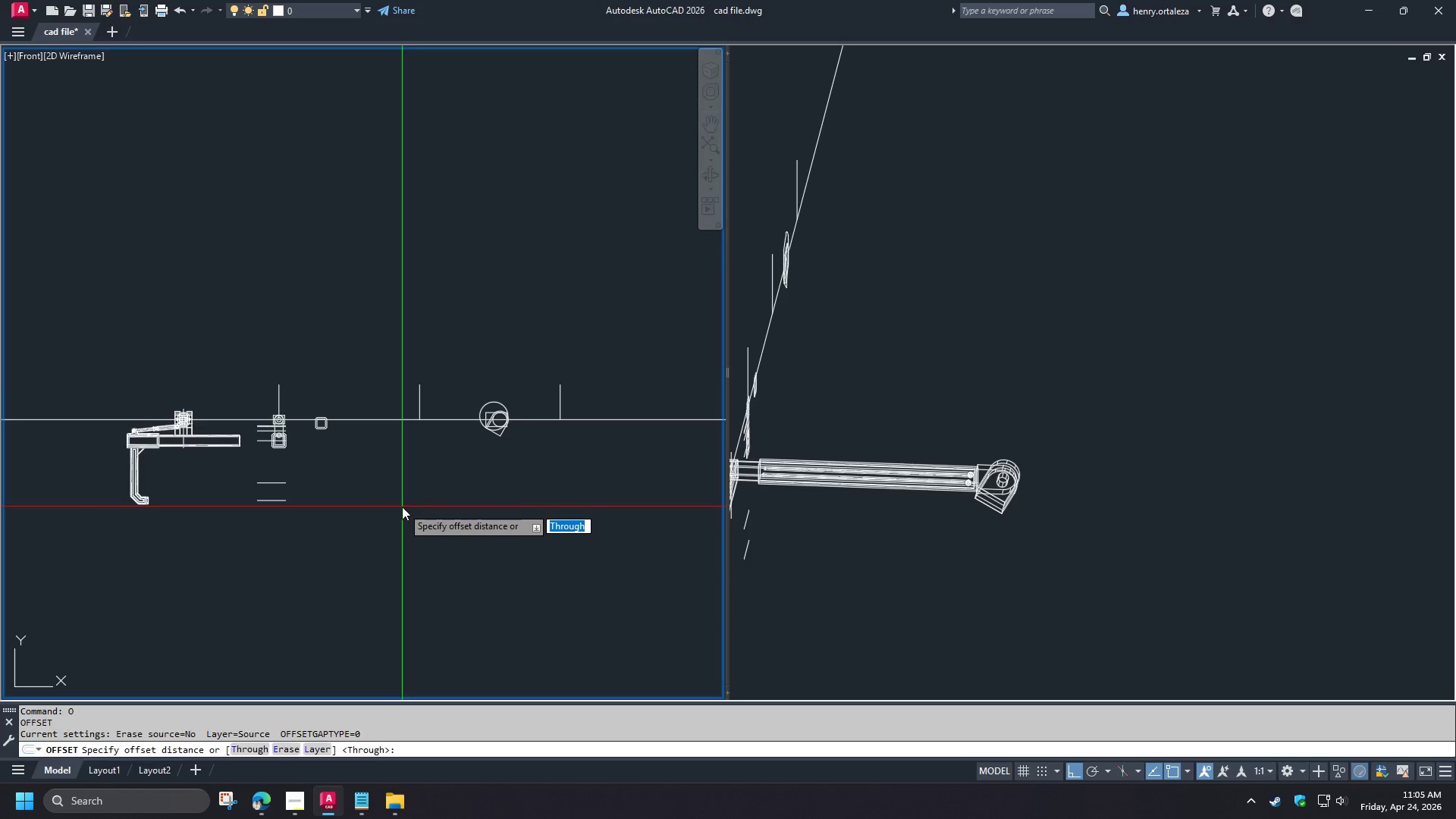 
key(T)
 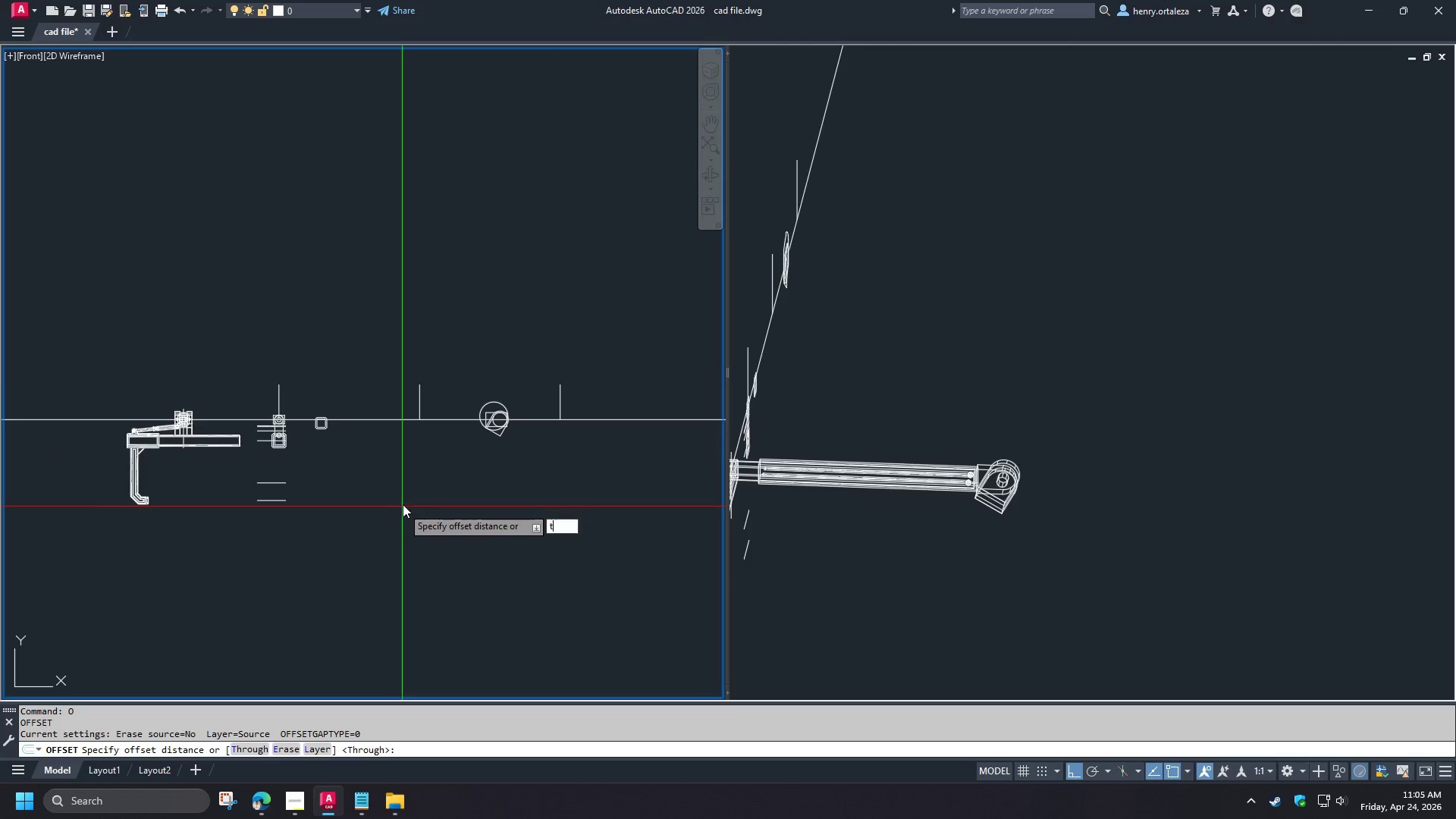 
key(Space)
 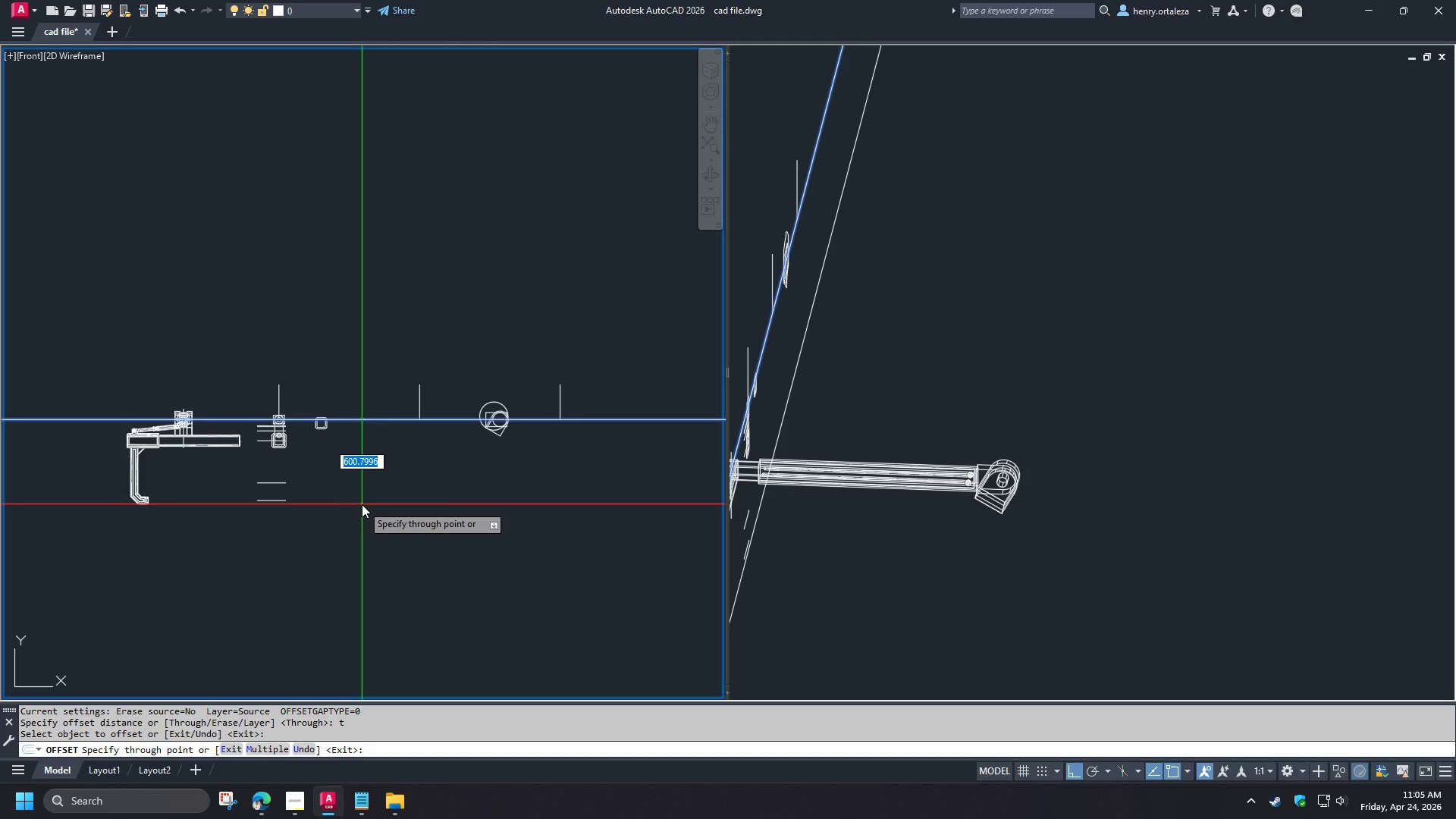 
scroll: coordinate [160, 500], scroll_direction: up, amount: 4.0
 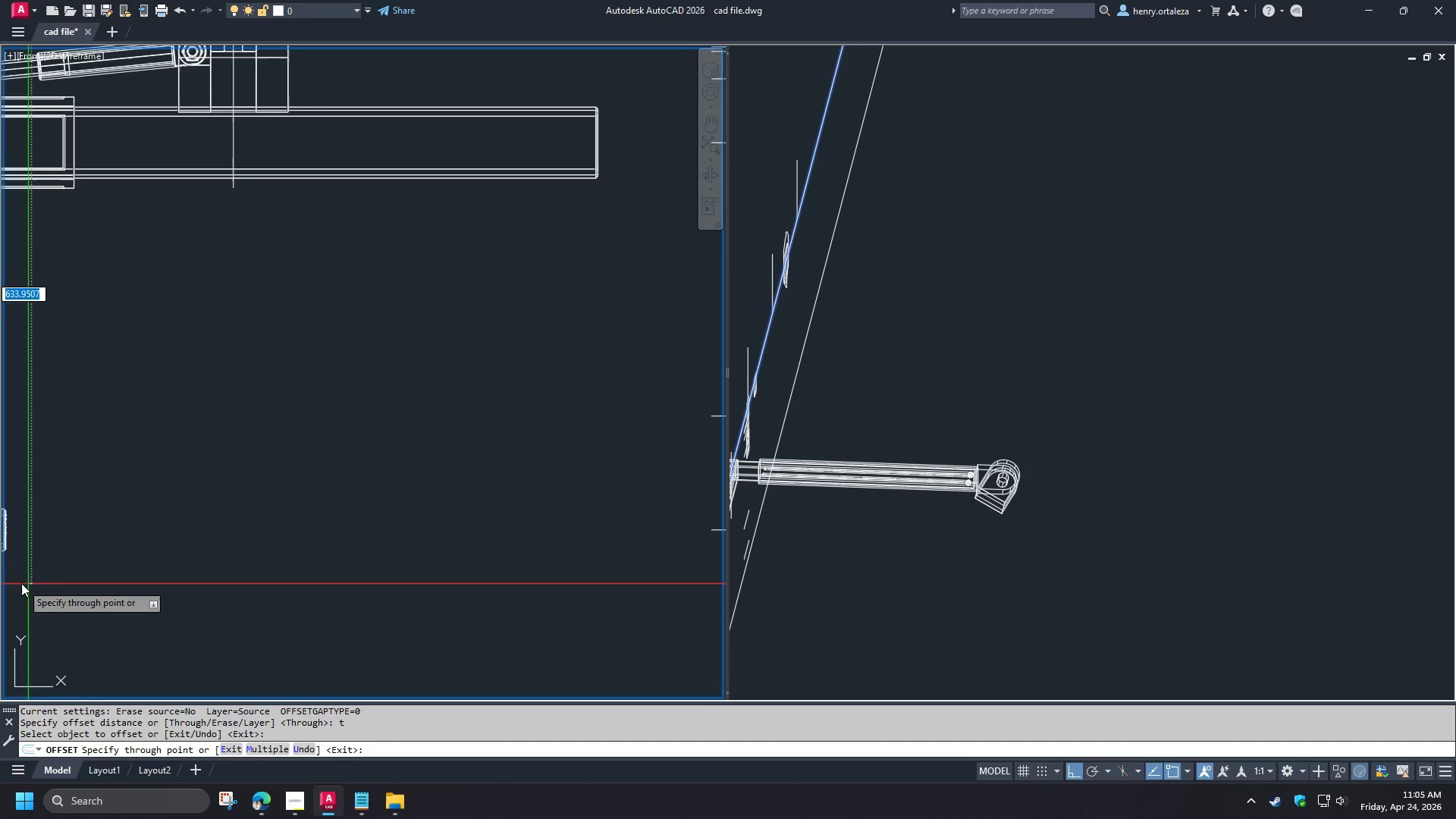 
scroll: coordinate [218, 556], scroll_direction: down, amount: 2.0
 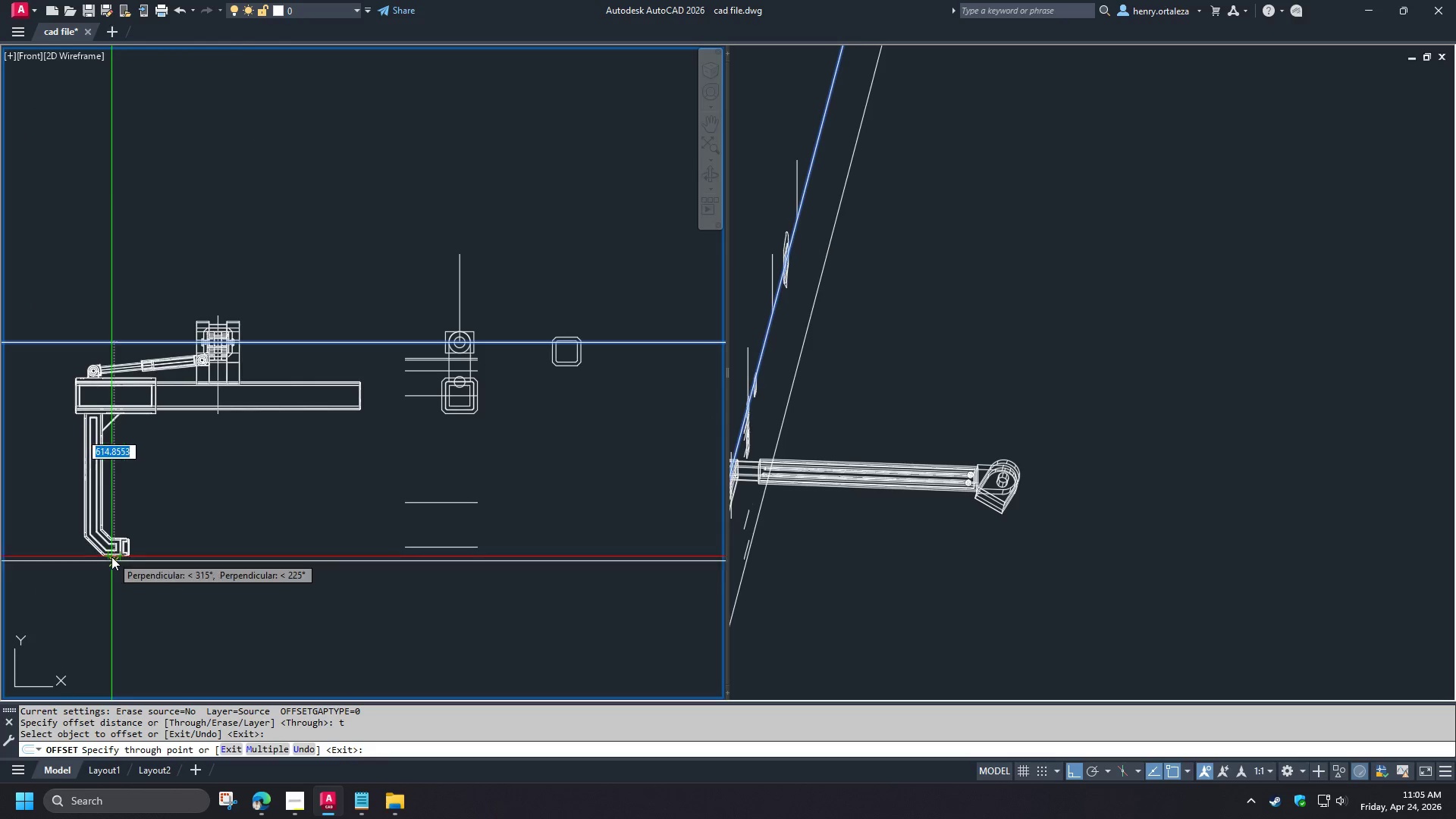 
left_click([111, 557])
 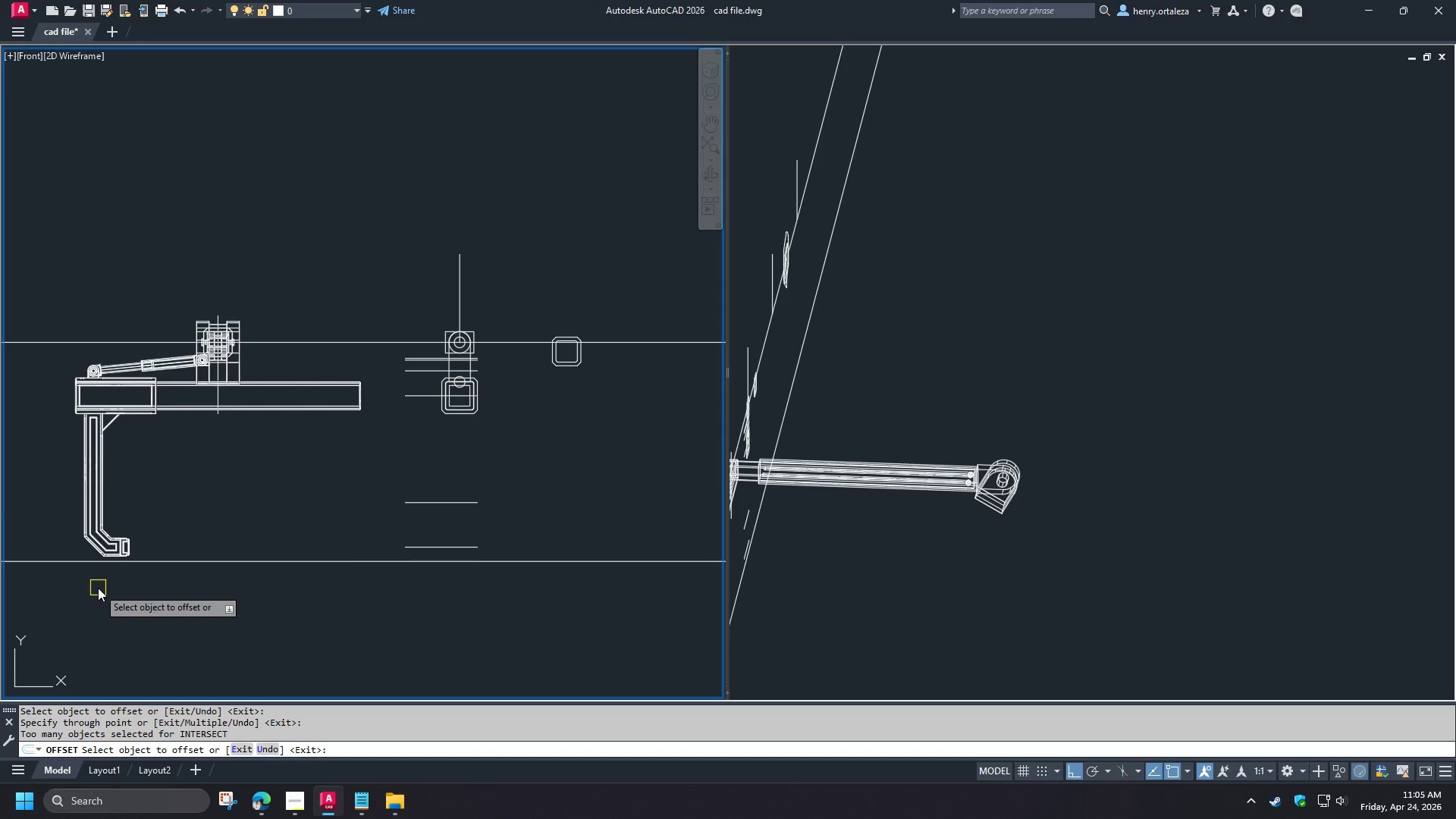 
scroll: coordinate [99, 588], scroll_direction: down, amount: 2.0
 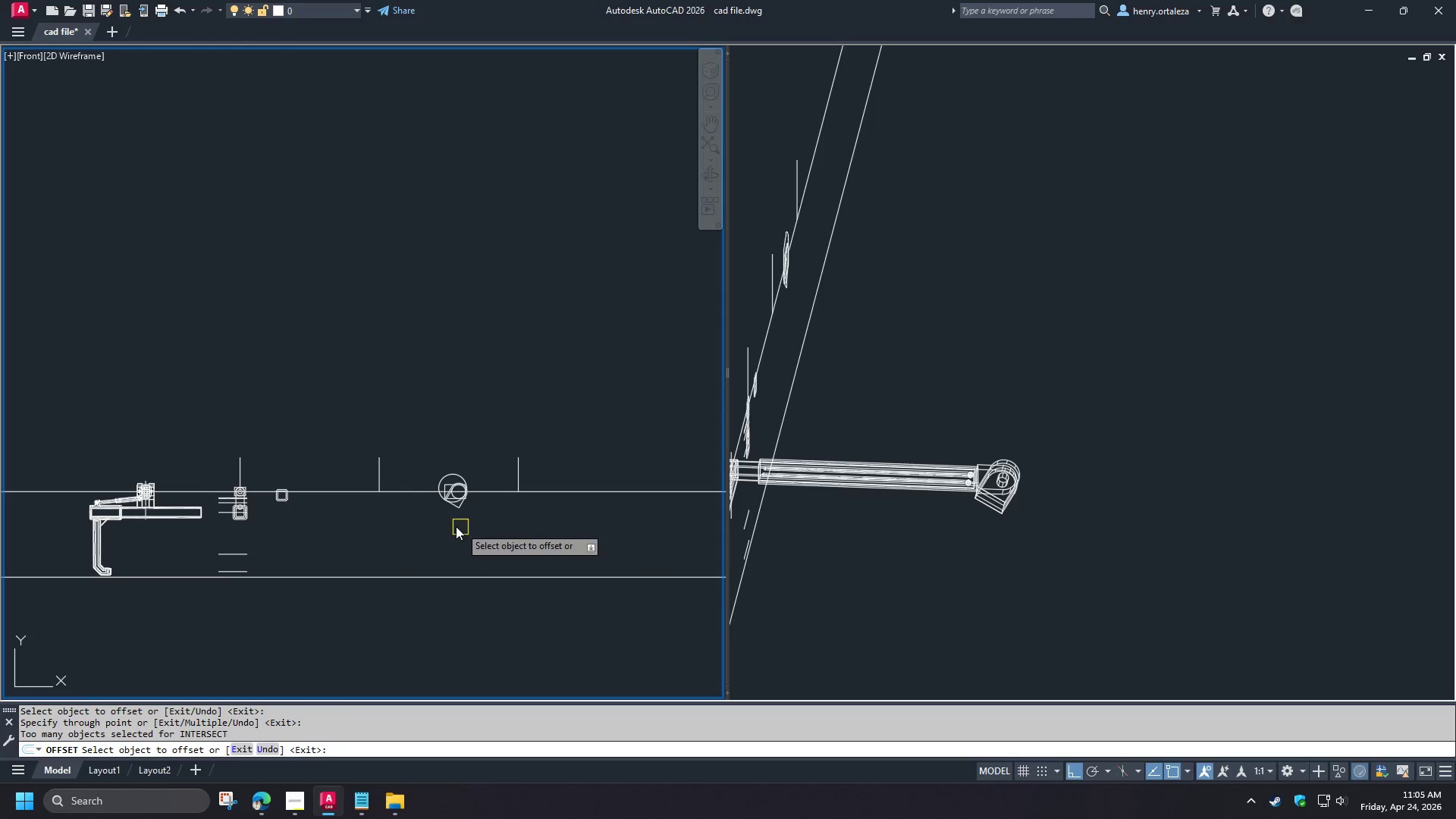 
scroll: coordinate [425, 530], scroll_direction: up, amount: 1.0
 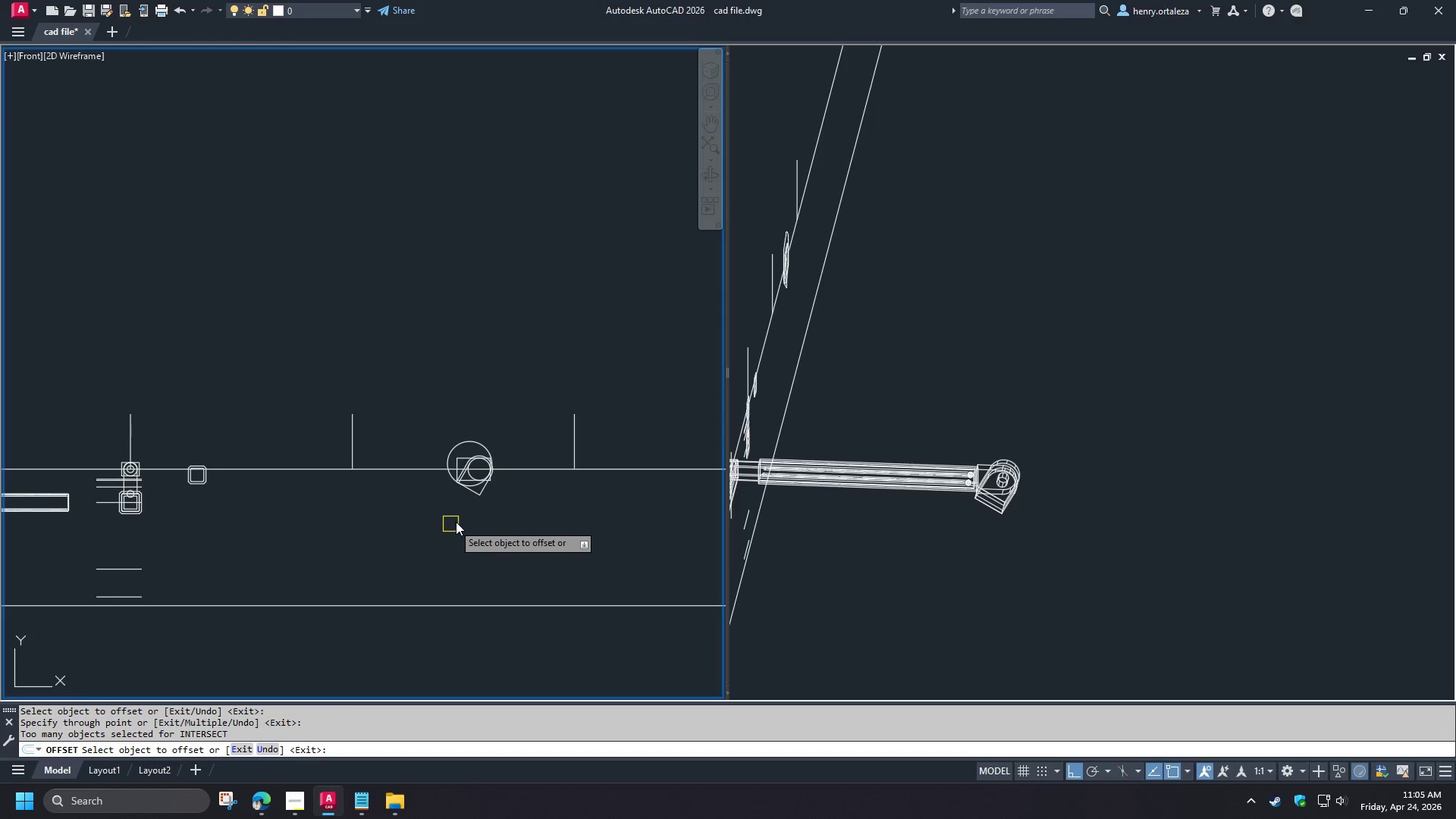 
key(Space)
 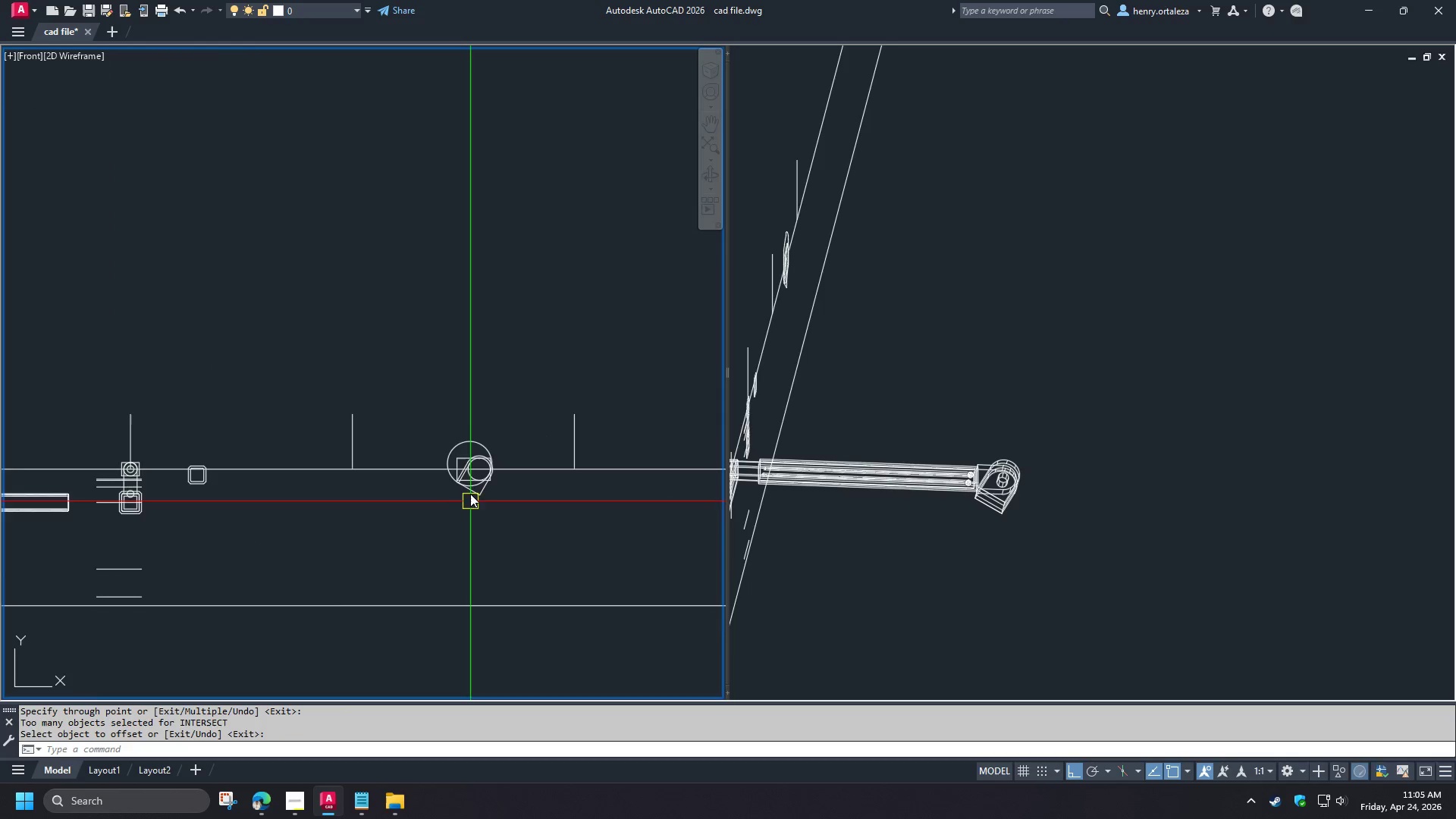 
key(C)
 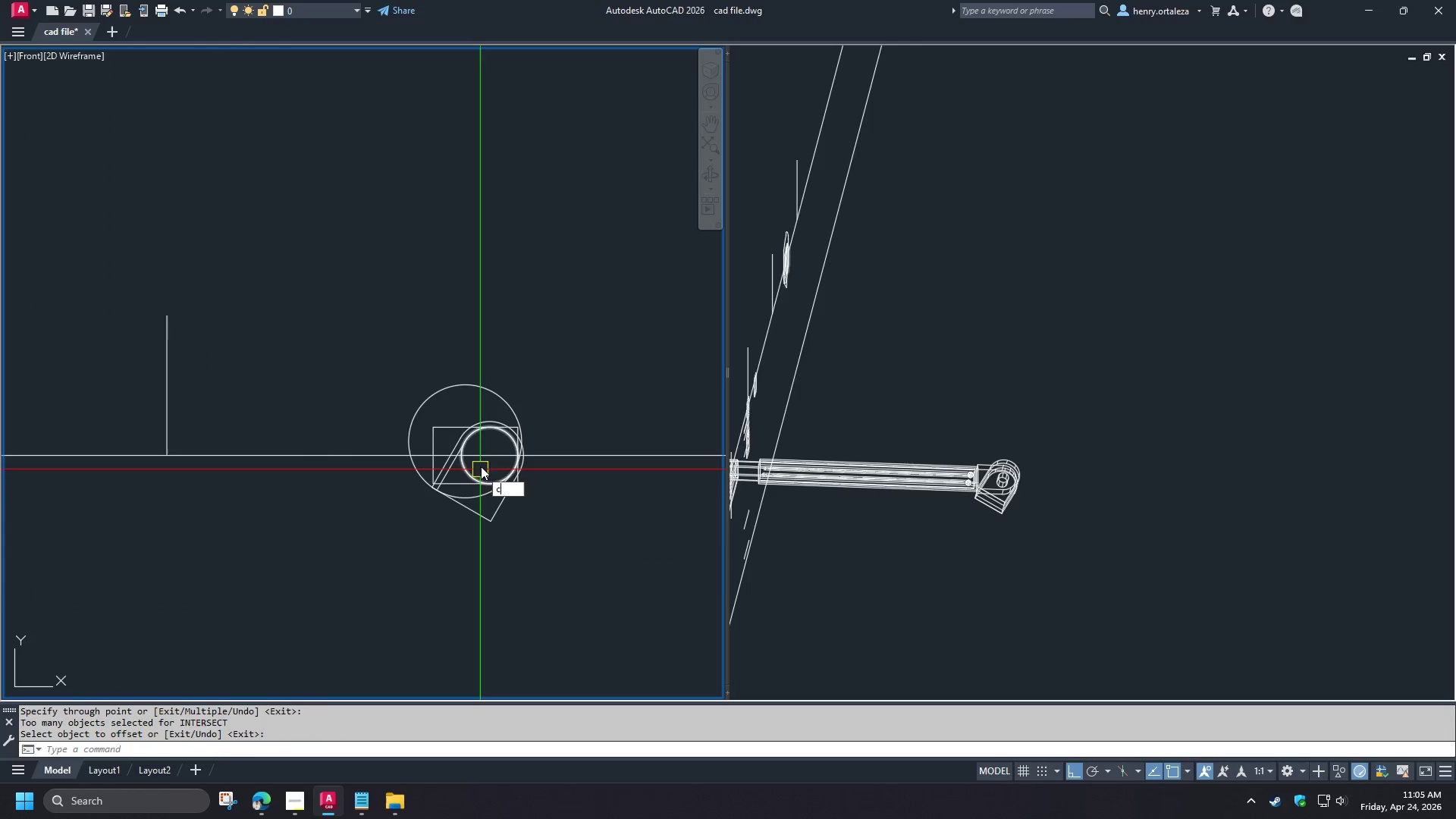 
key(Space)
 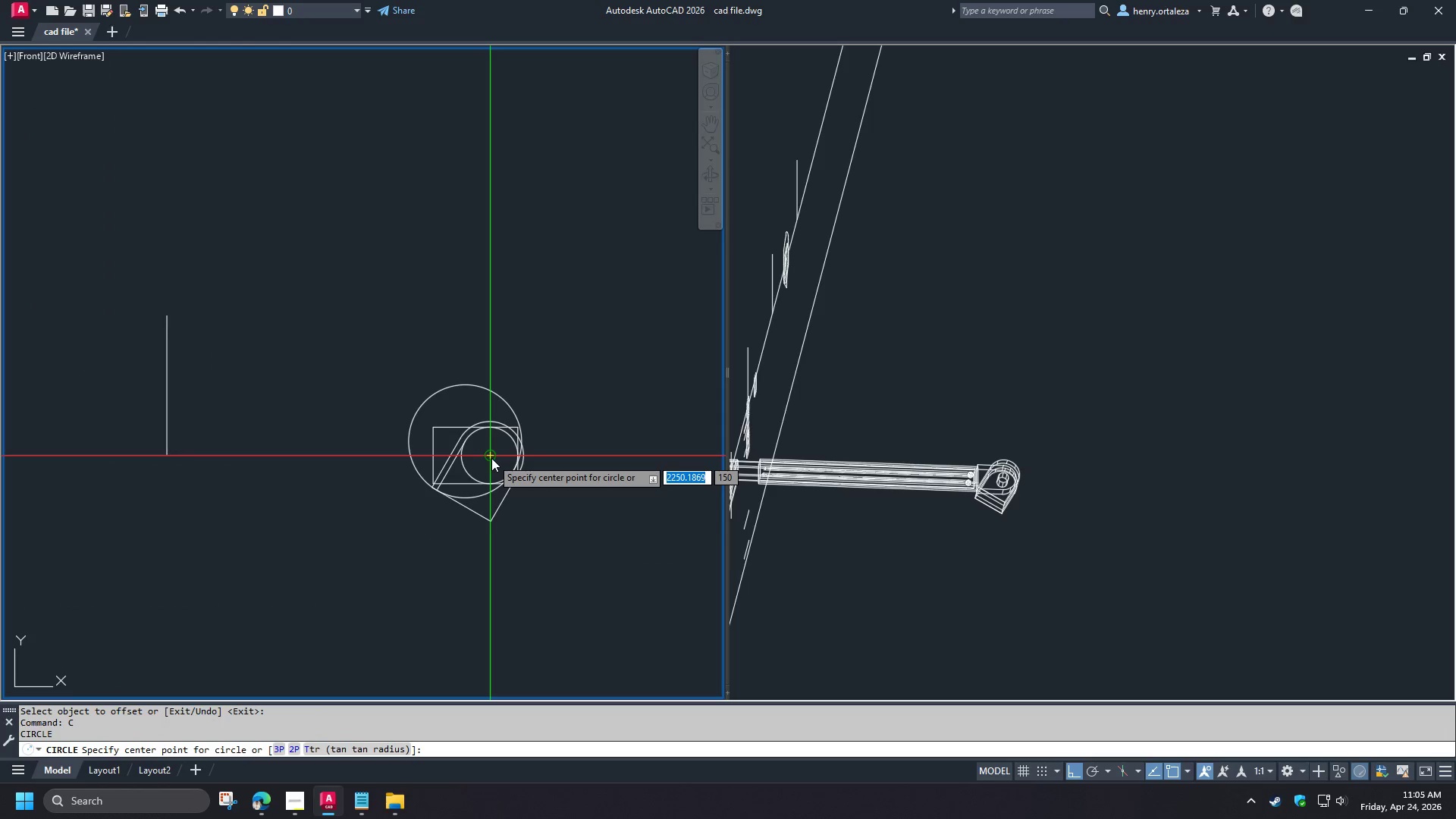 
scroll: coordinate [475, 476], scroll_direction: up, amount: 2.0
 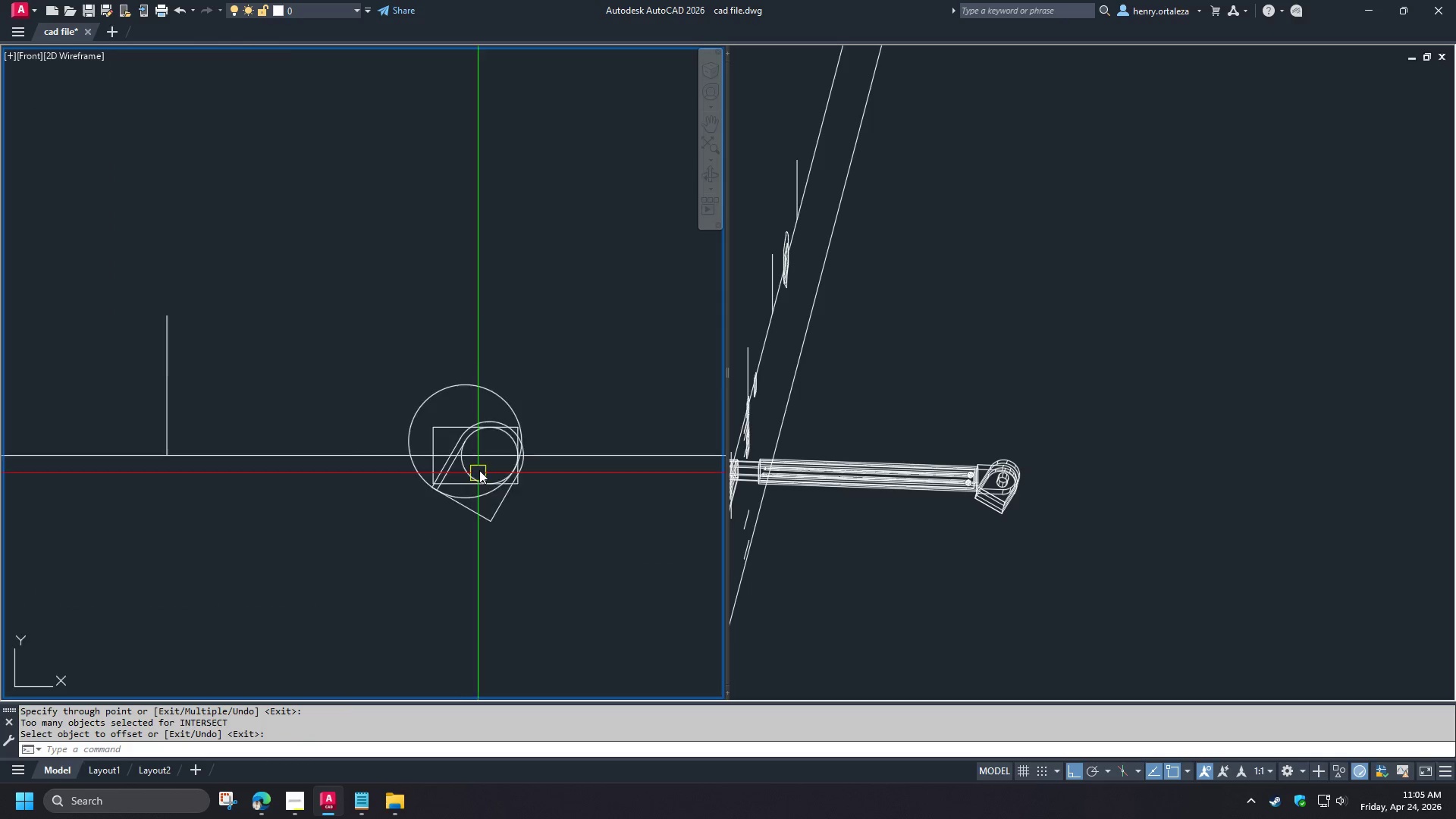 
left_click([491, 458])
 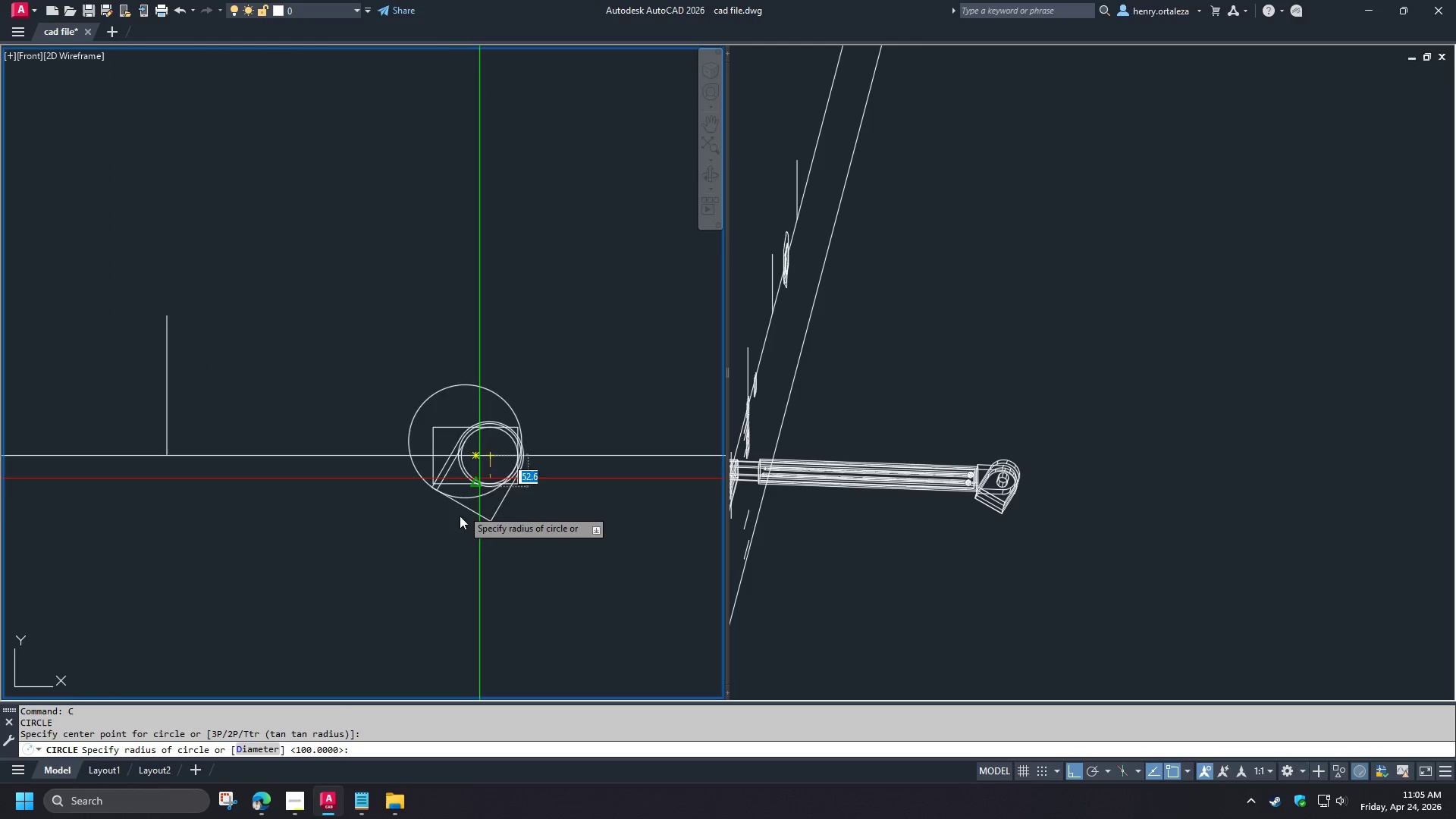 
scroll: coordinate [460, 522], scroll_direction: down, amount: 2.0
 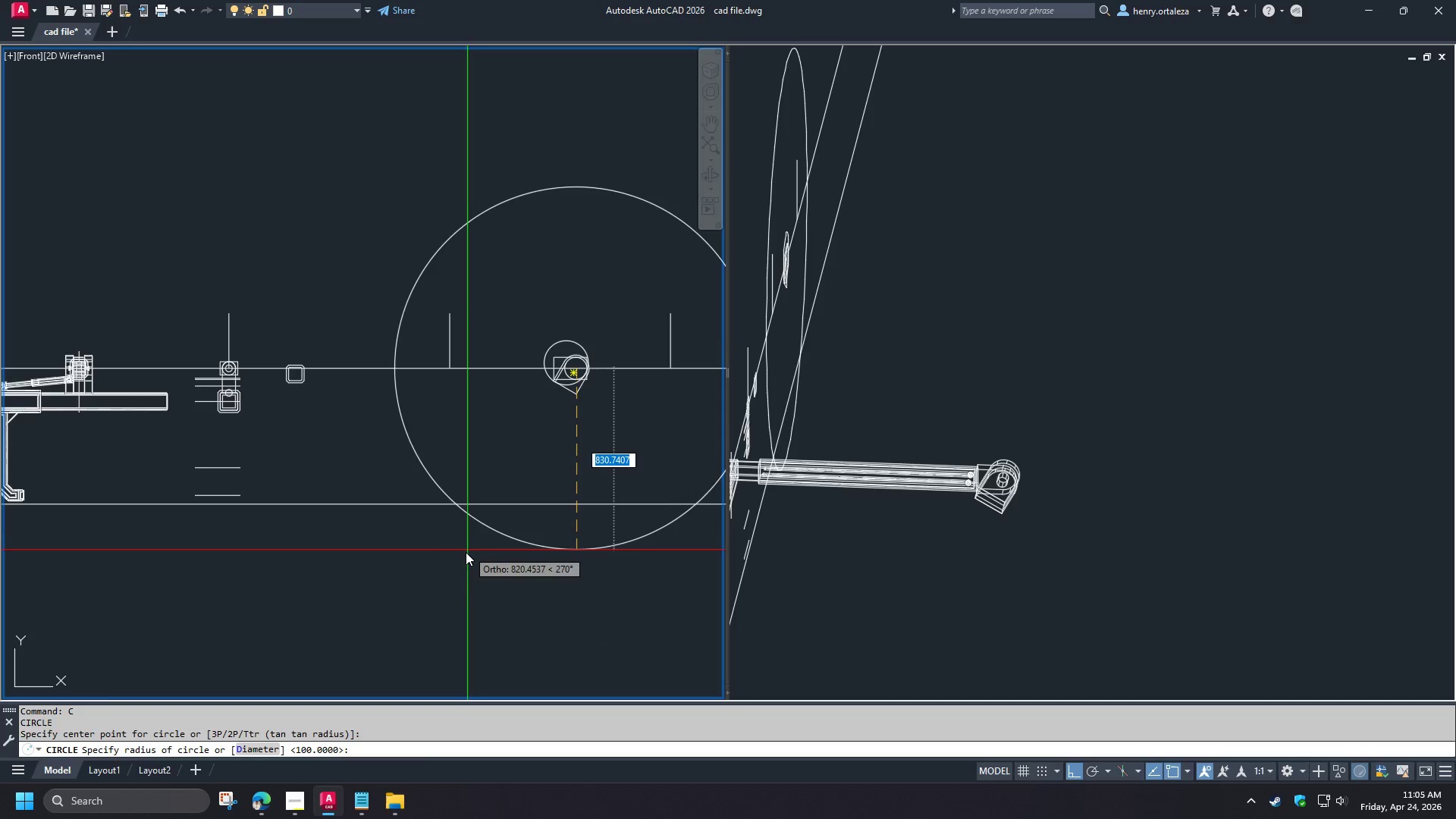 
wait(10.37)
 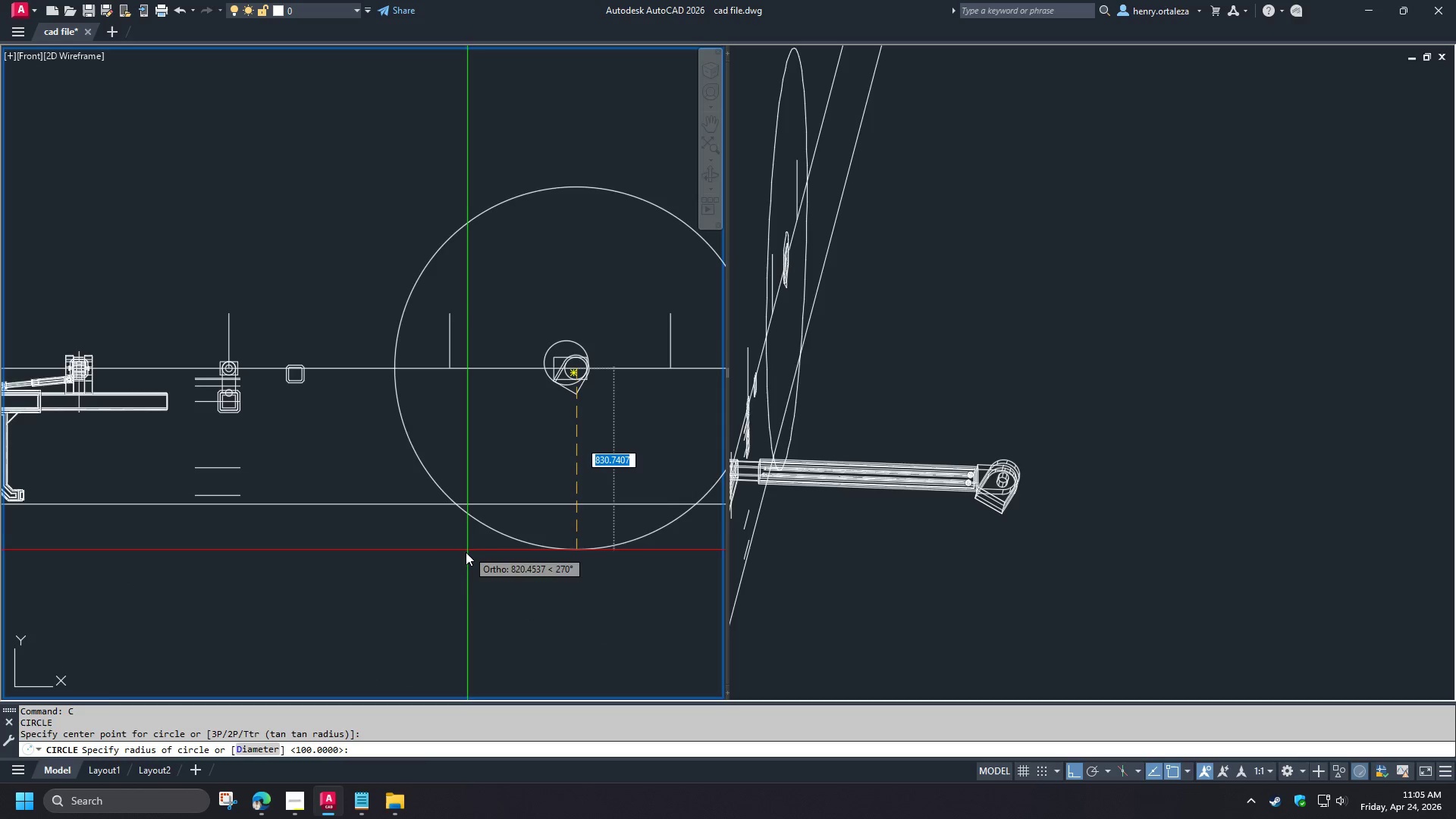 
key(Escape)
 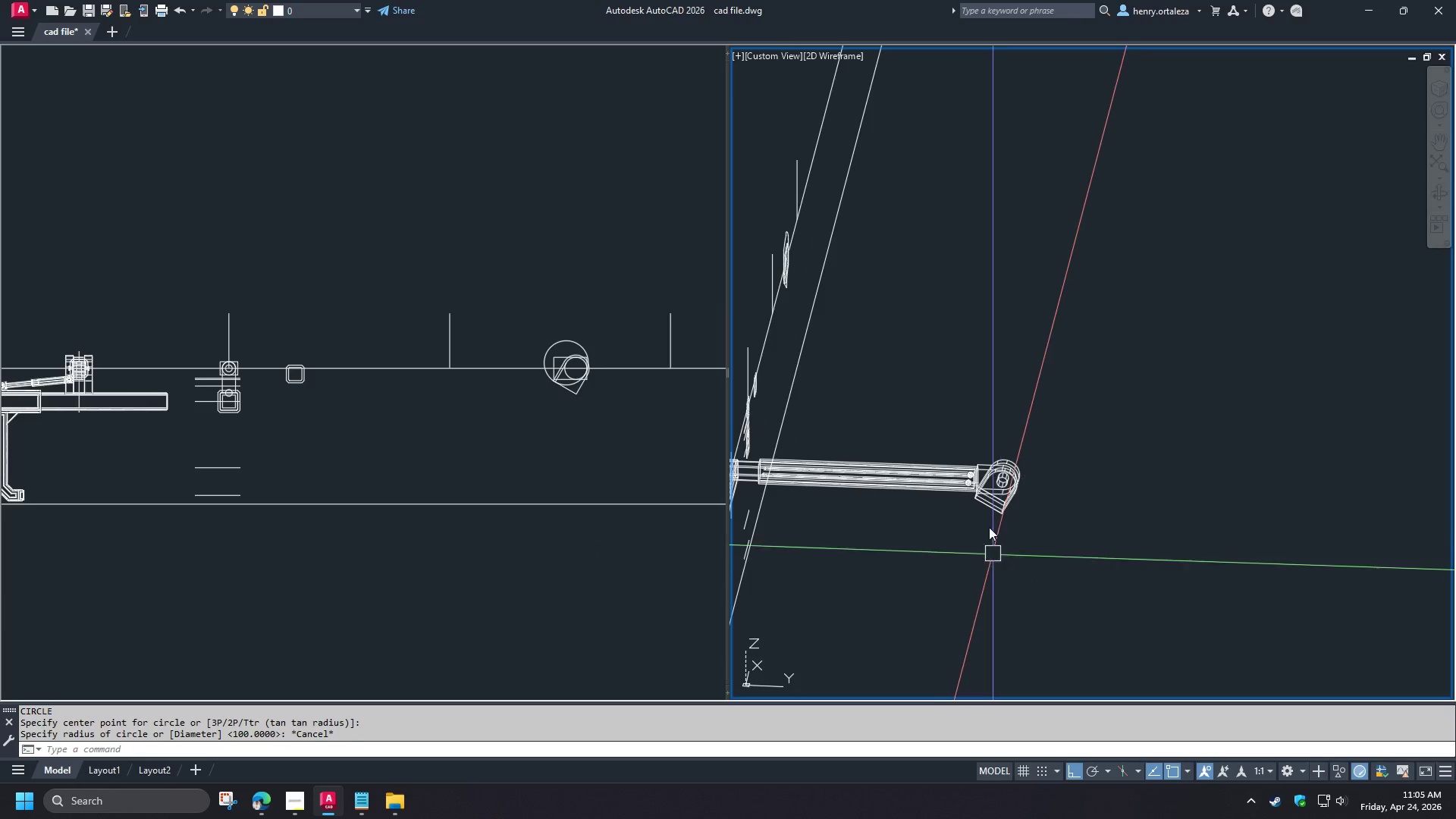 
key(E)
 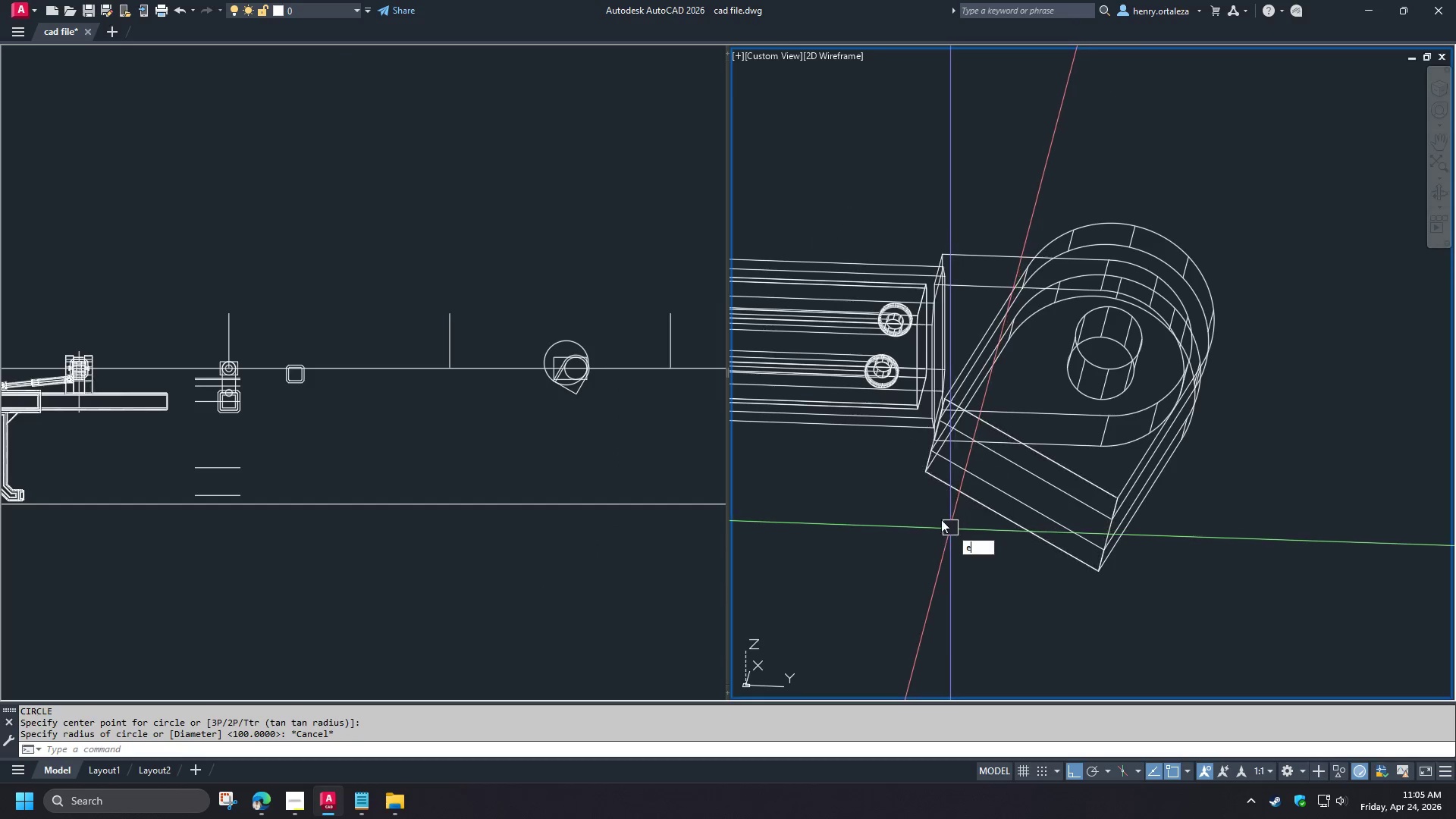 
scroll: coordinate [981, 503], scroll_direction: up, amount: 4.0
 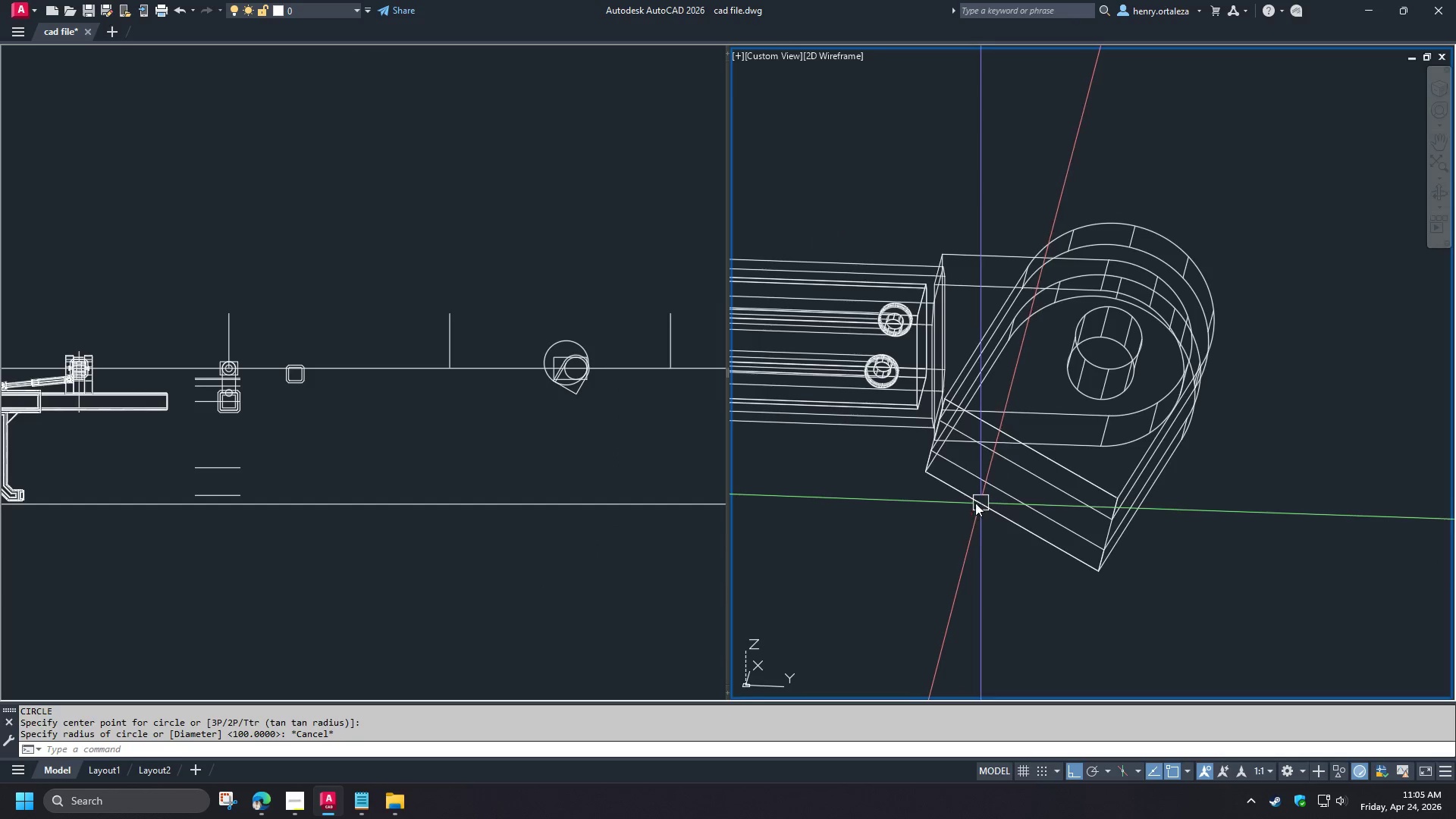 
type(xt )
 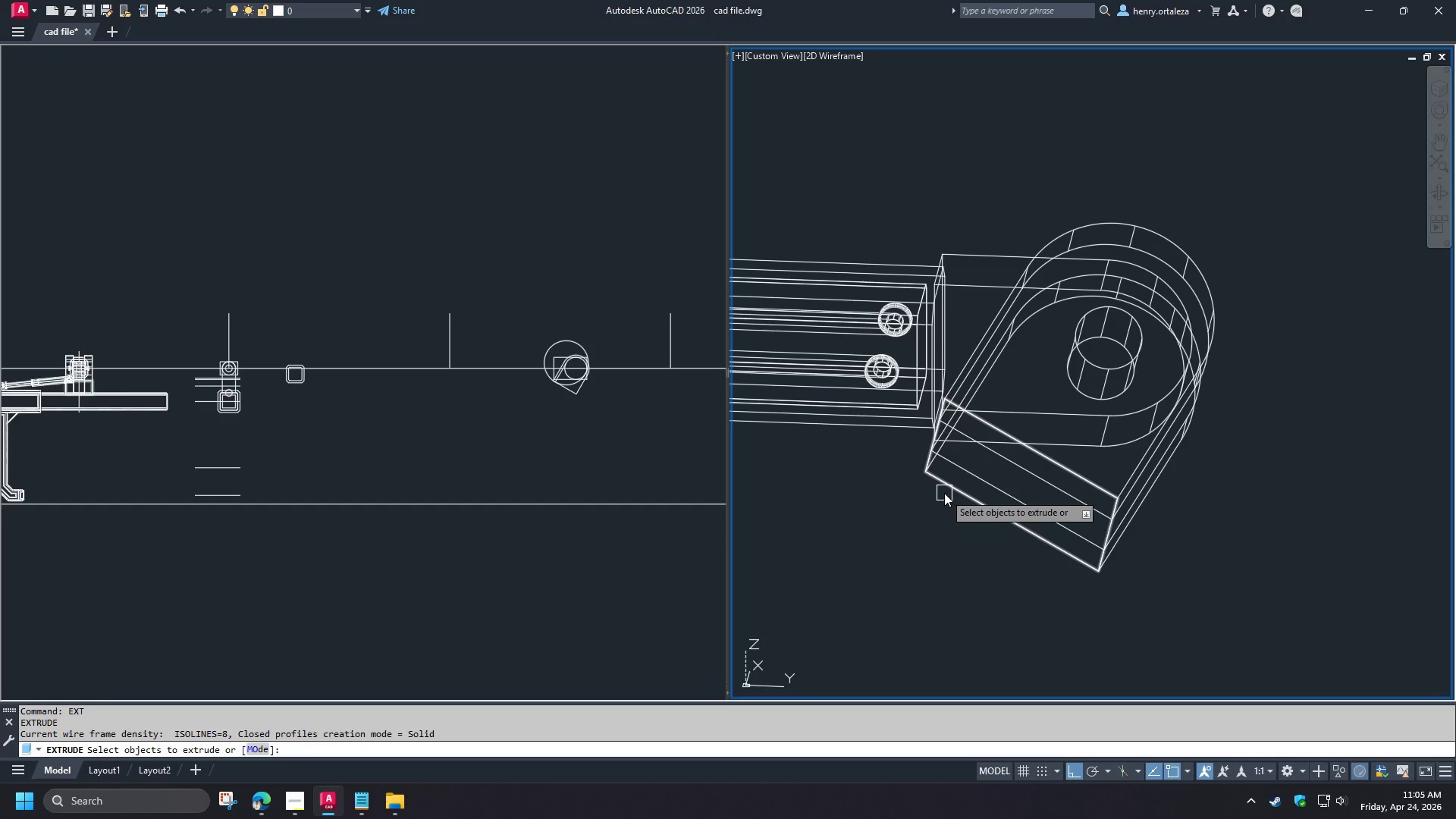 
left_click([944, 493])
 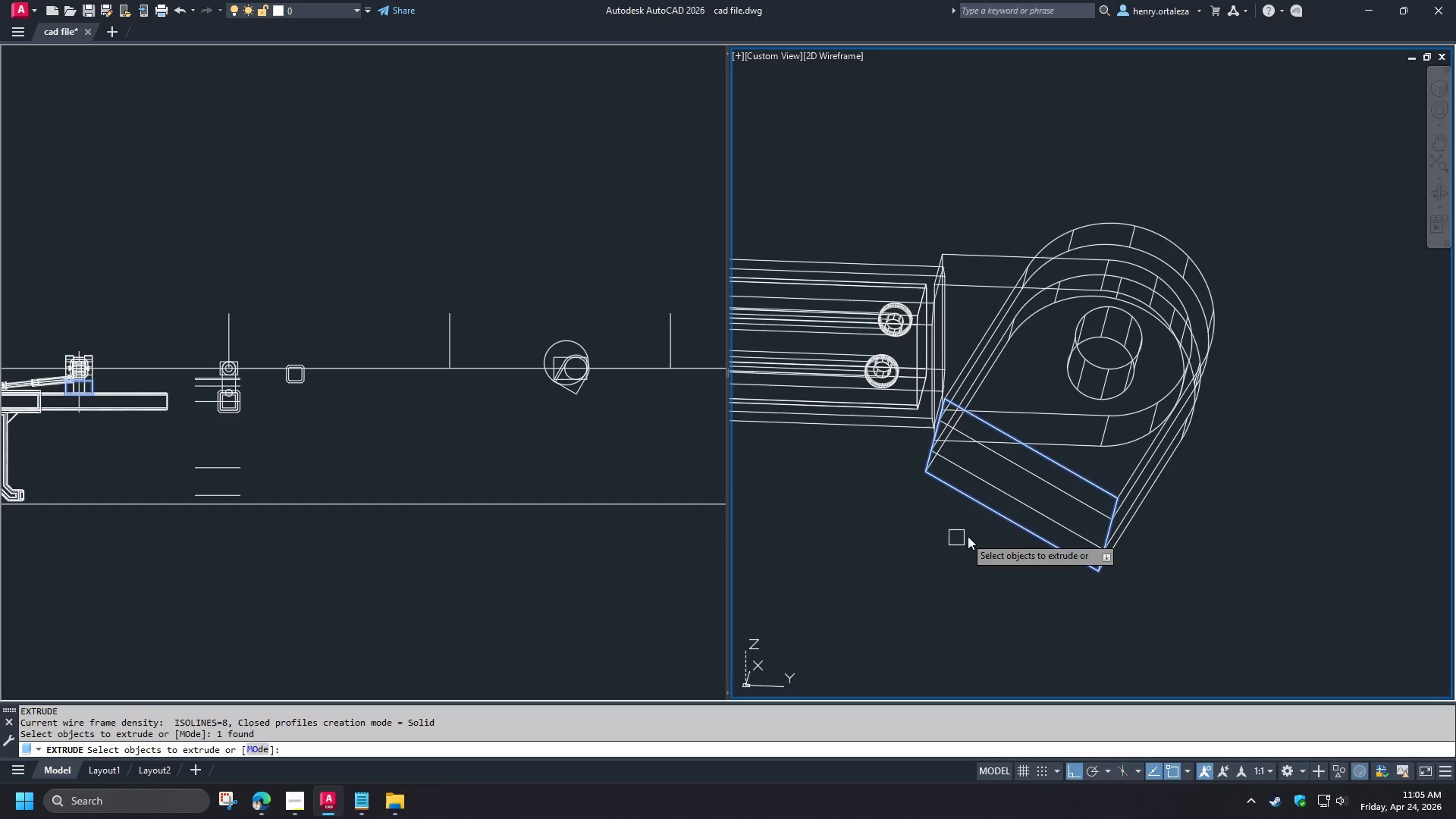 
key(Space)
 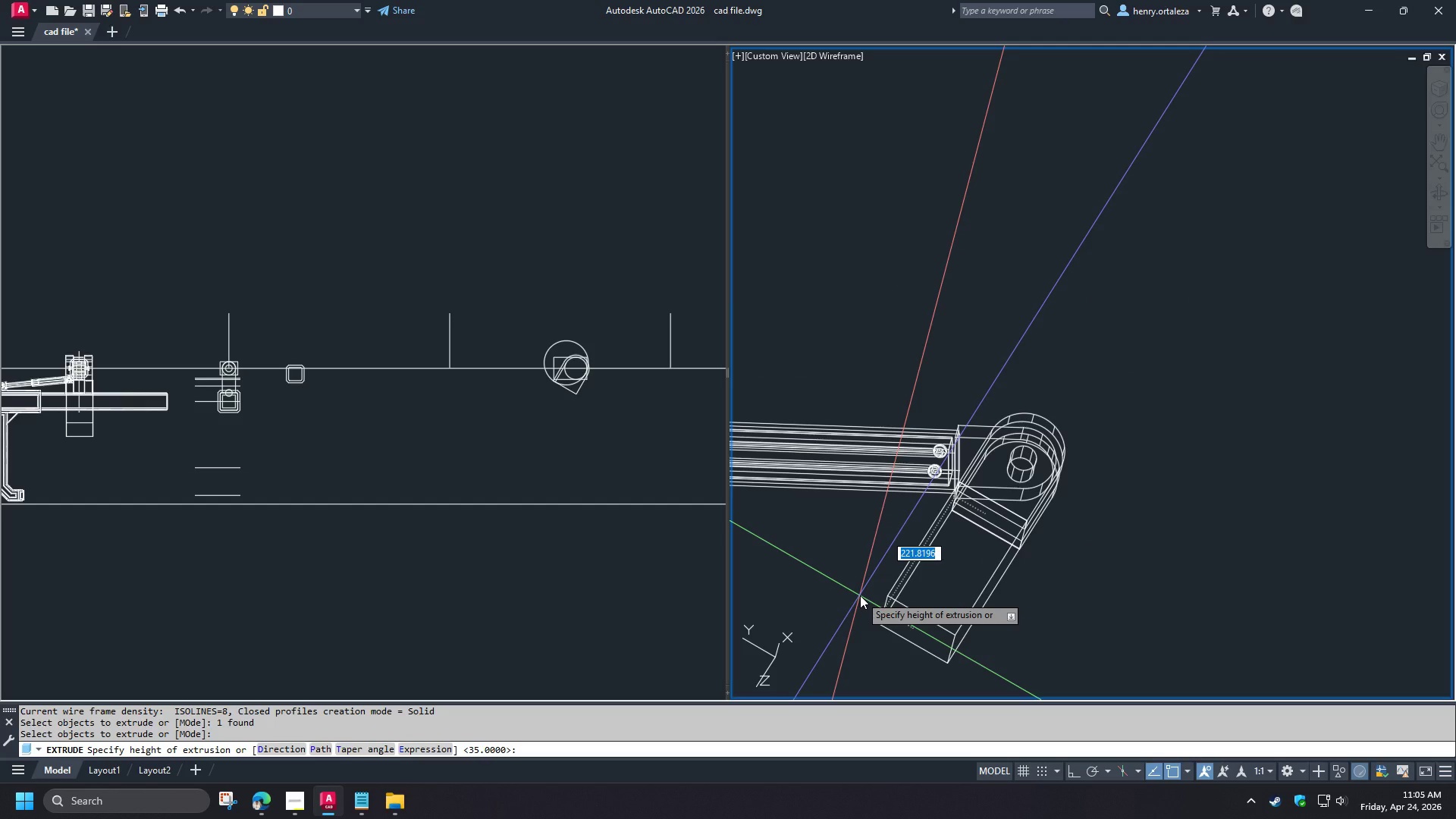 
scroll: coordinate [968, 535], scroll_direction: down, amount: 2.0
 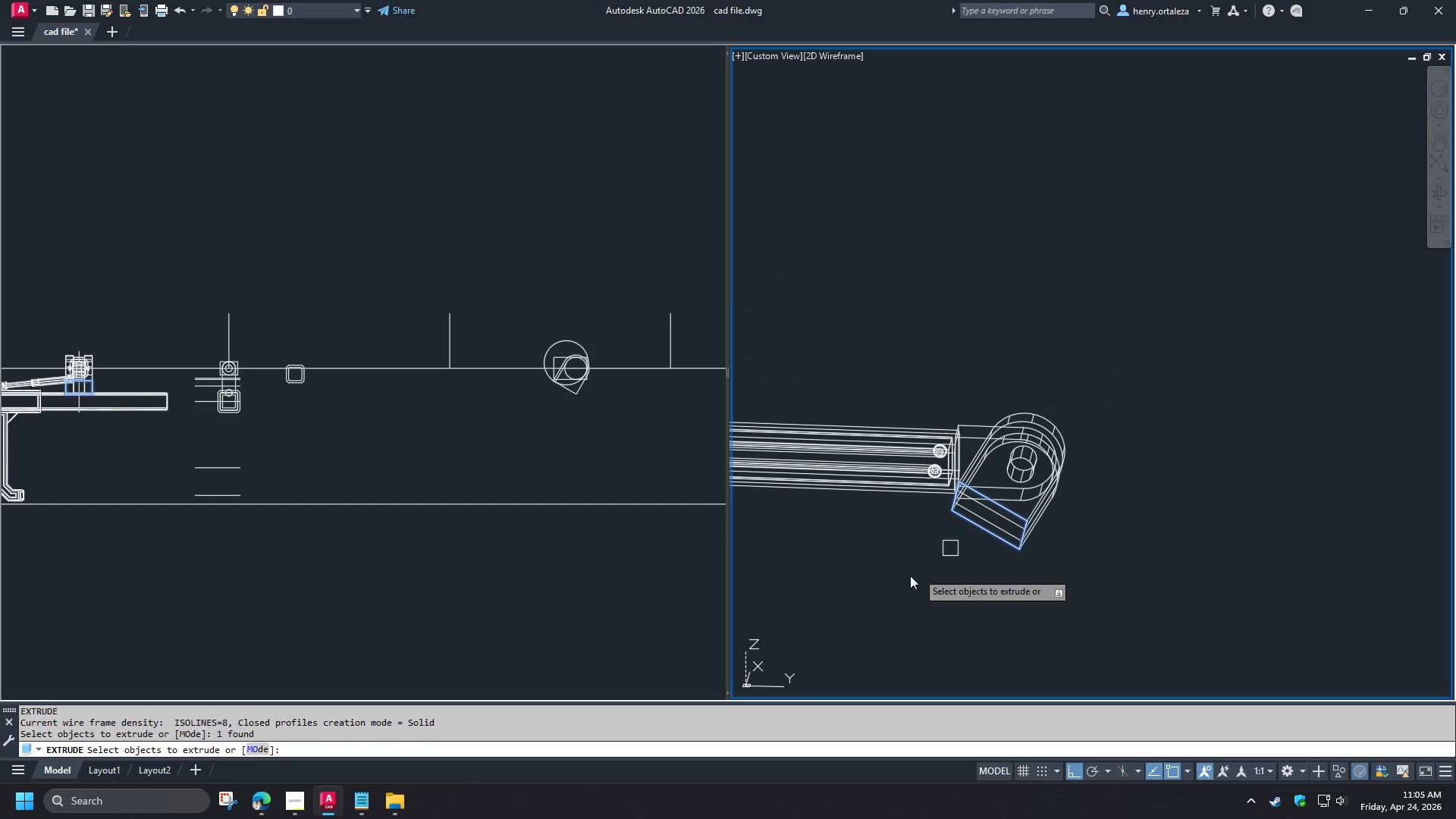 
key(Numpad9)
 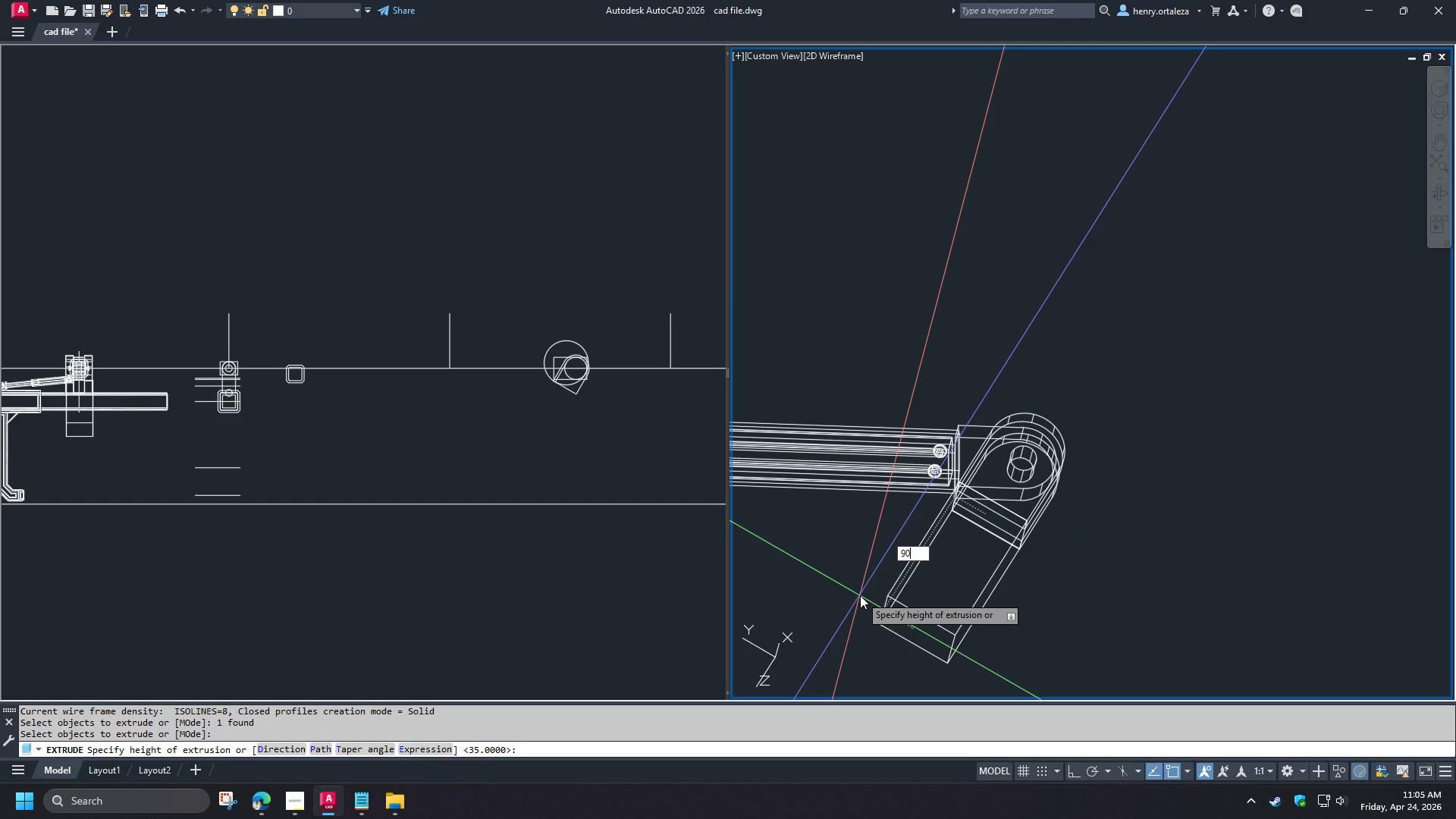 
key(Numpad0)
 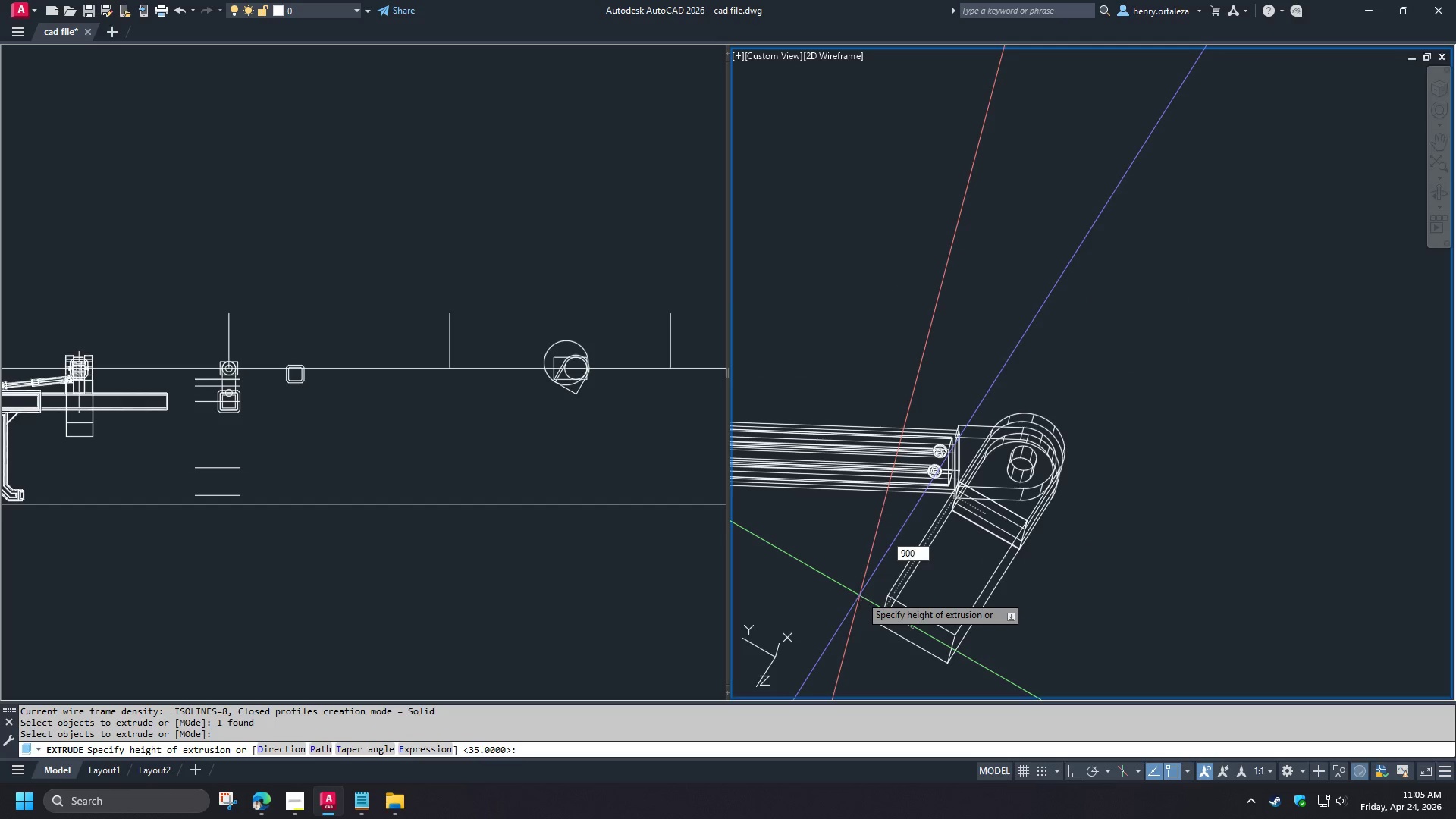 
key(Numpad0)
 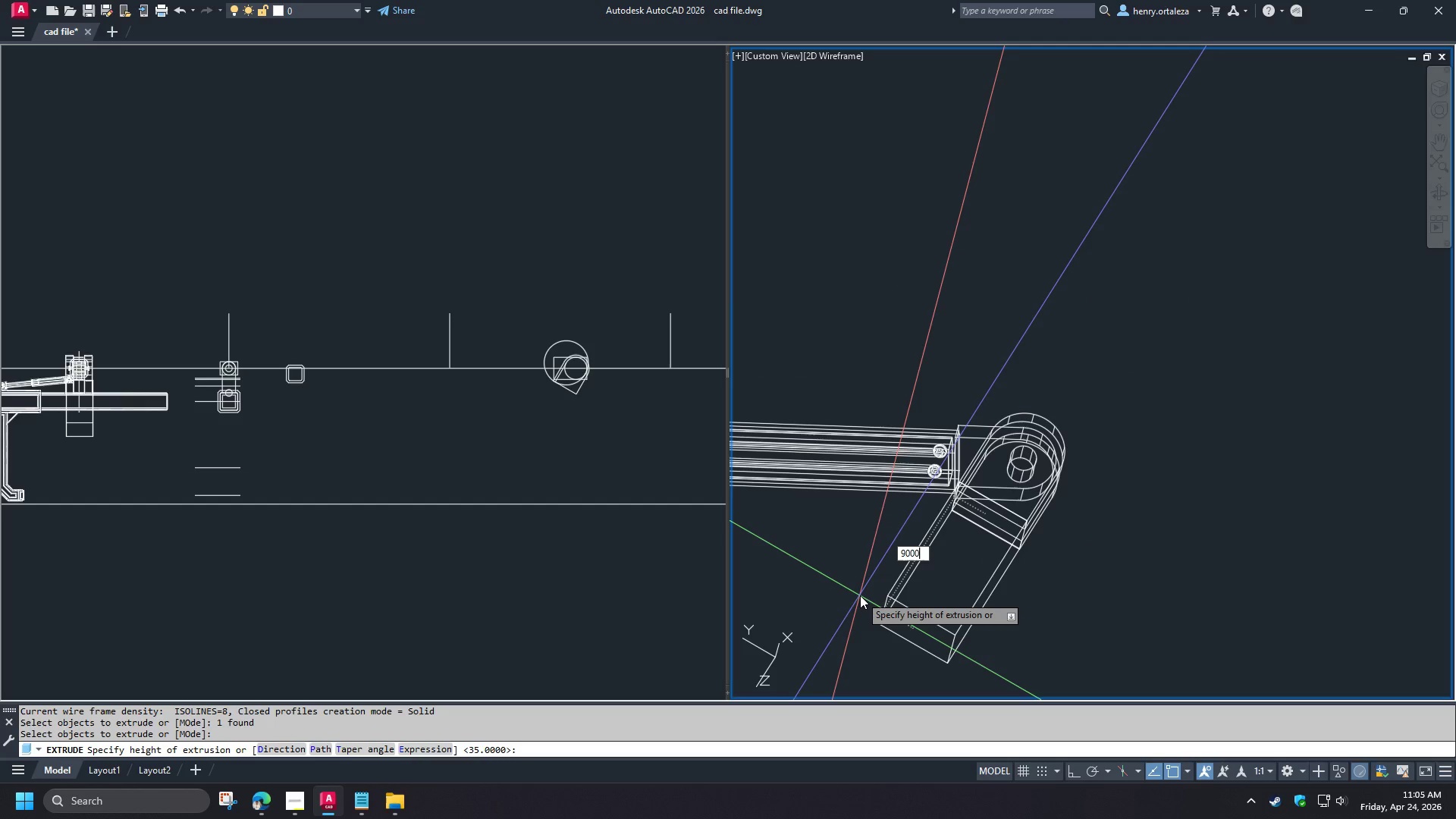 
key(Numpad0)
 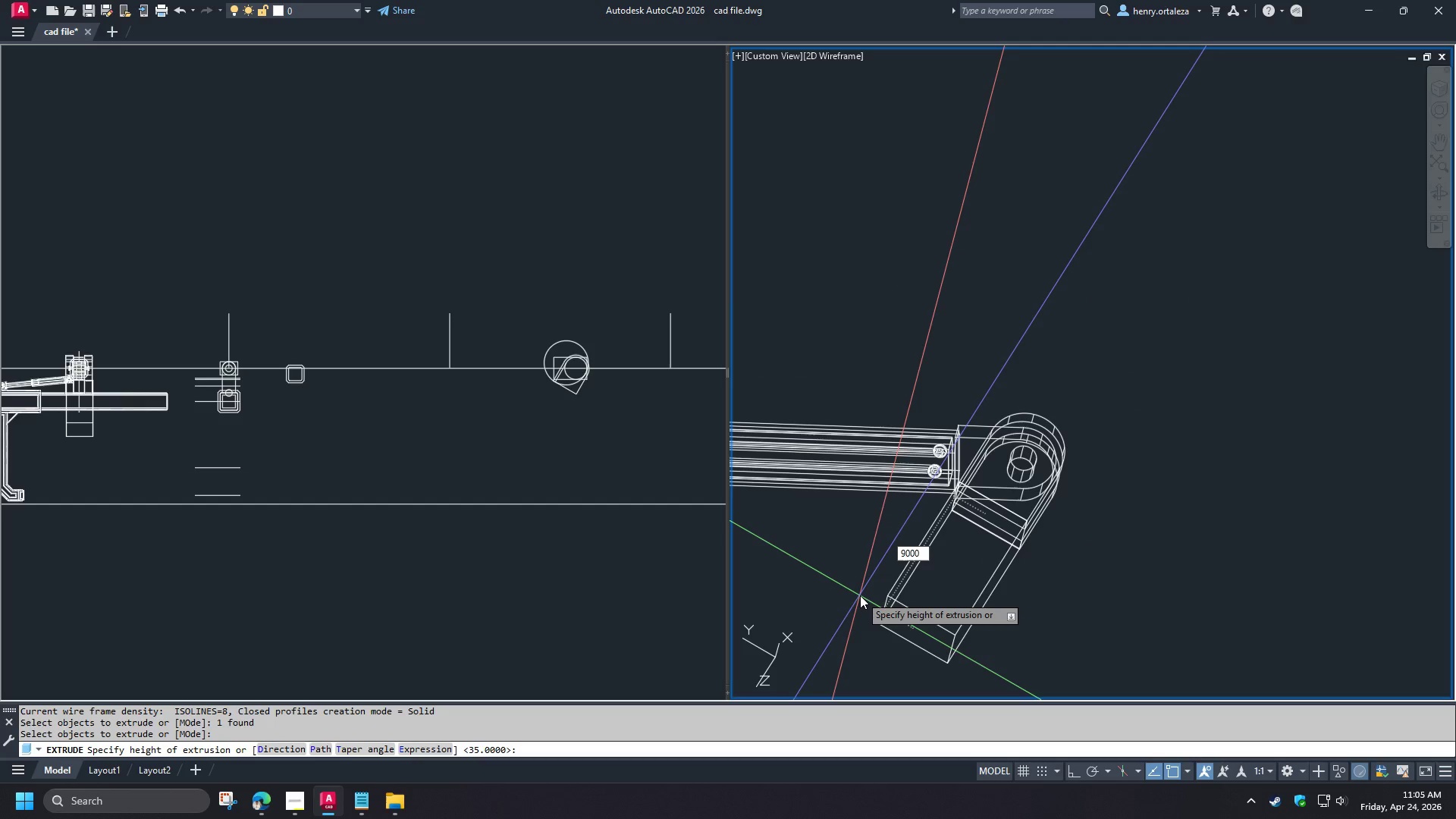 
key(Backspace)
 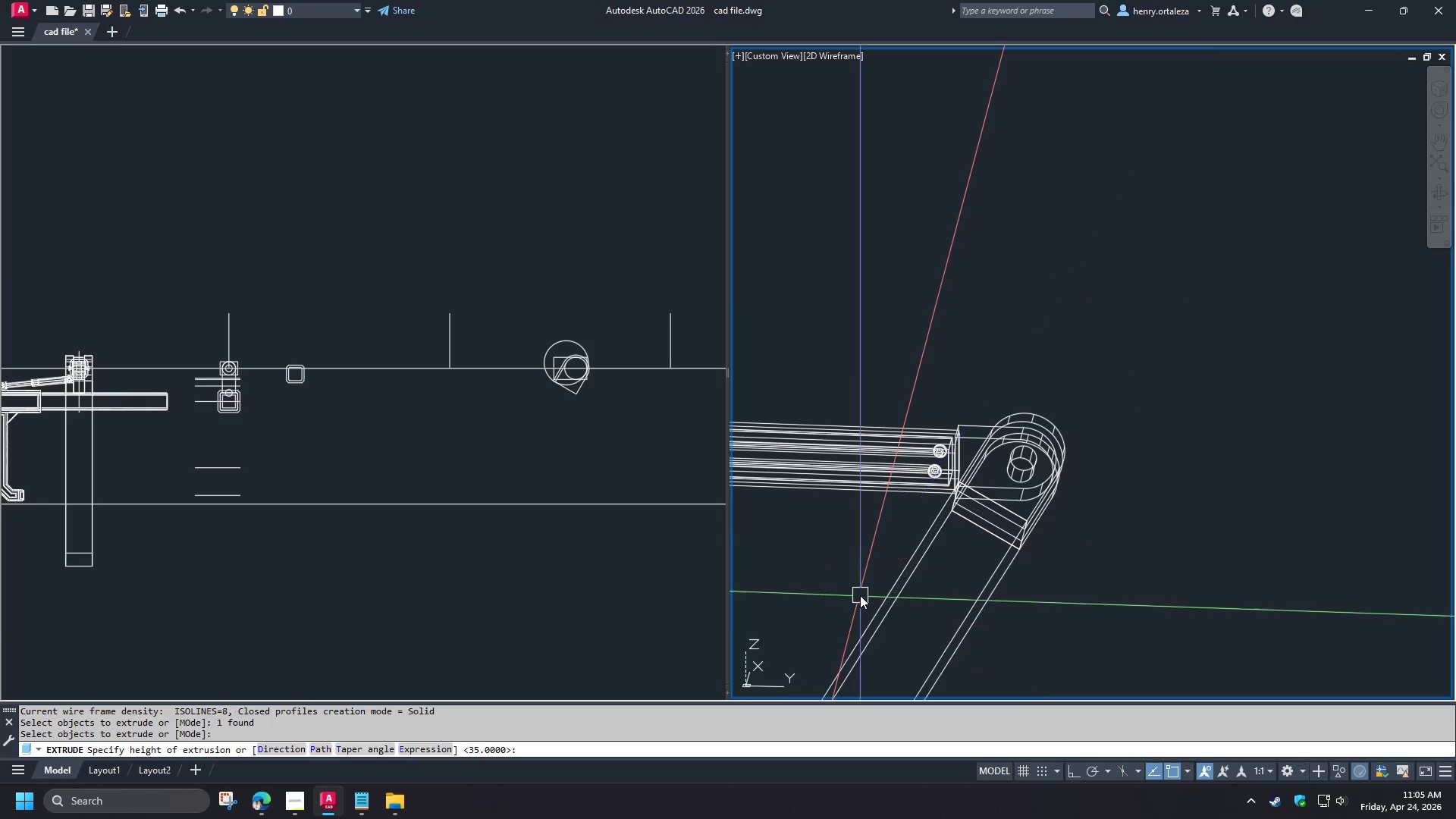 
key(NumpadEnter)
 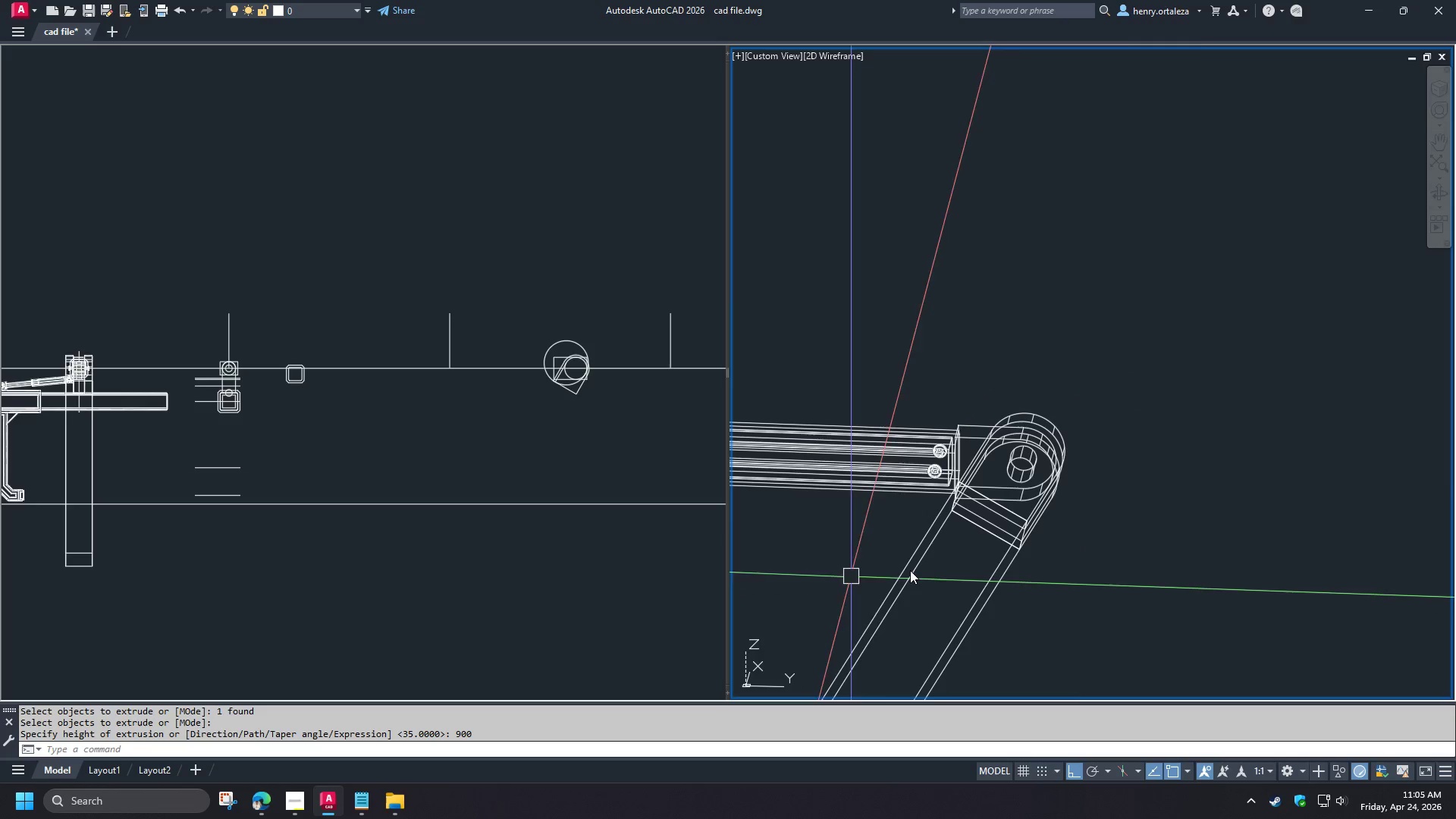 
hold_key(key=ShiftLeft, duration=1.5)
 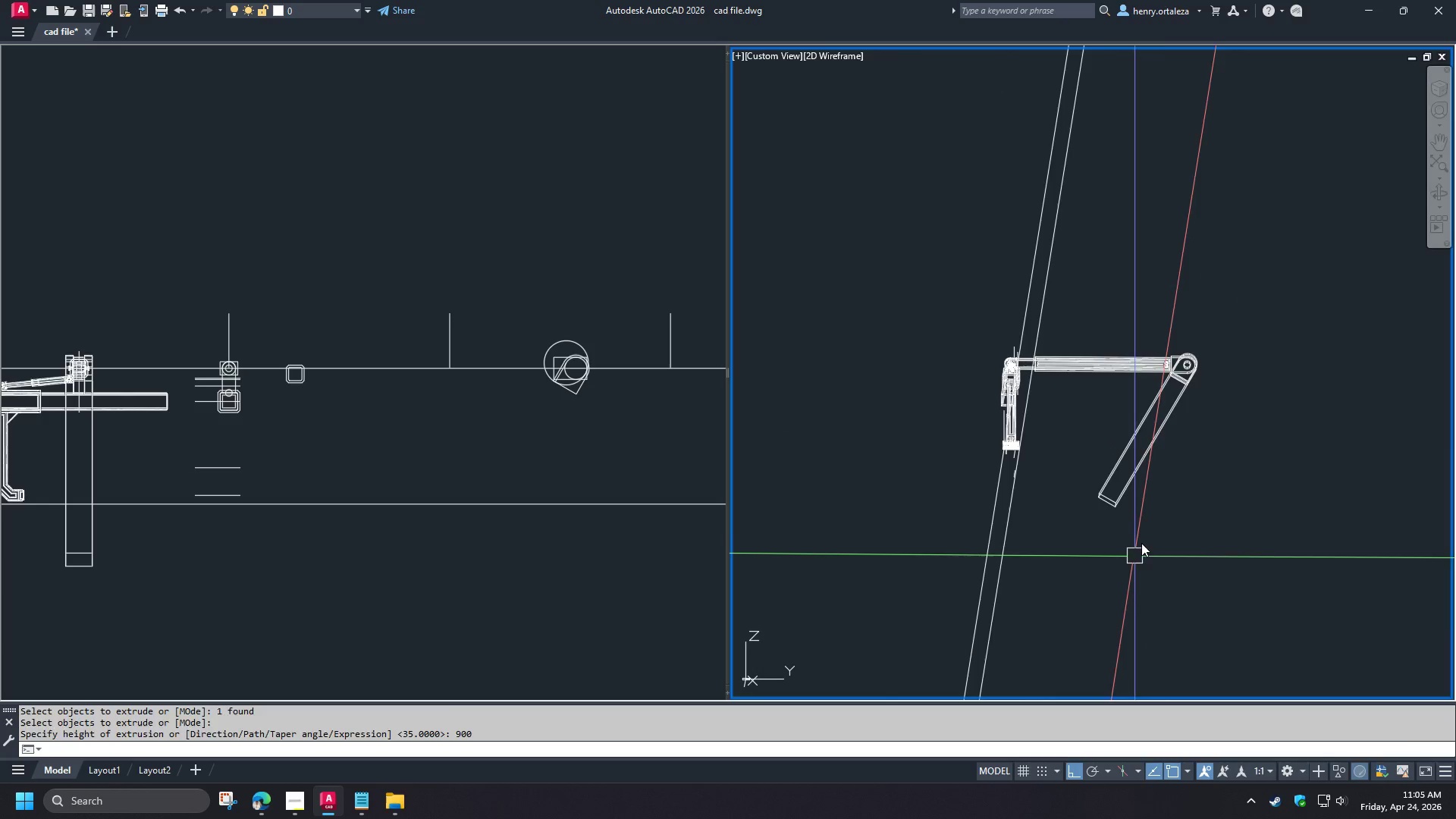 
scroll: coordinate [1212, 472], scroll_direction: down, amount: 3.0
 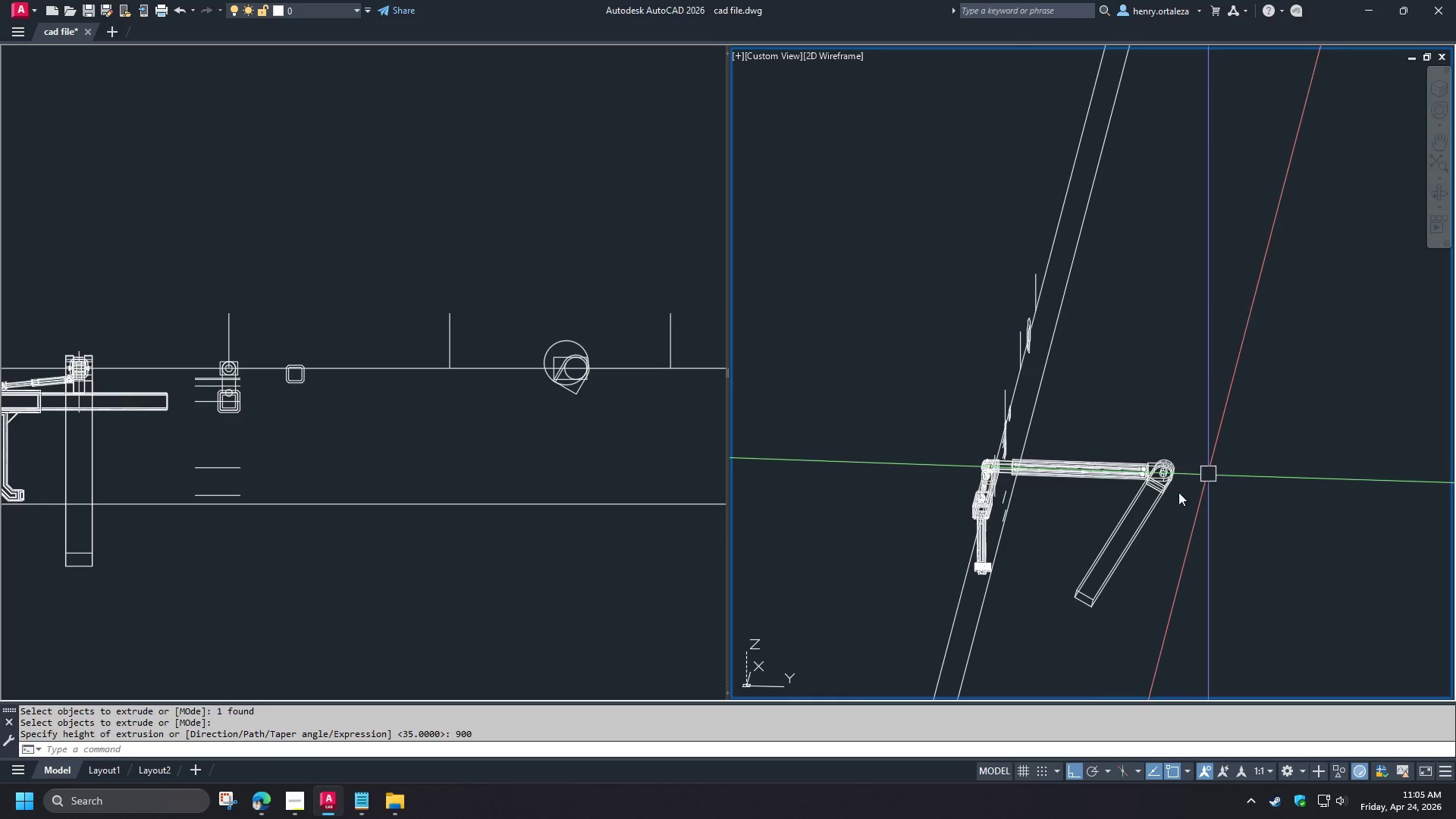 
hold_key(key=ShiftLeft, duration=0.48)
 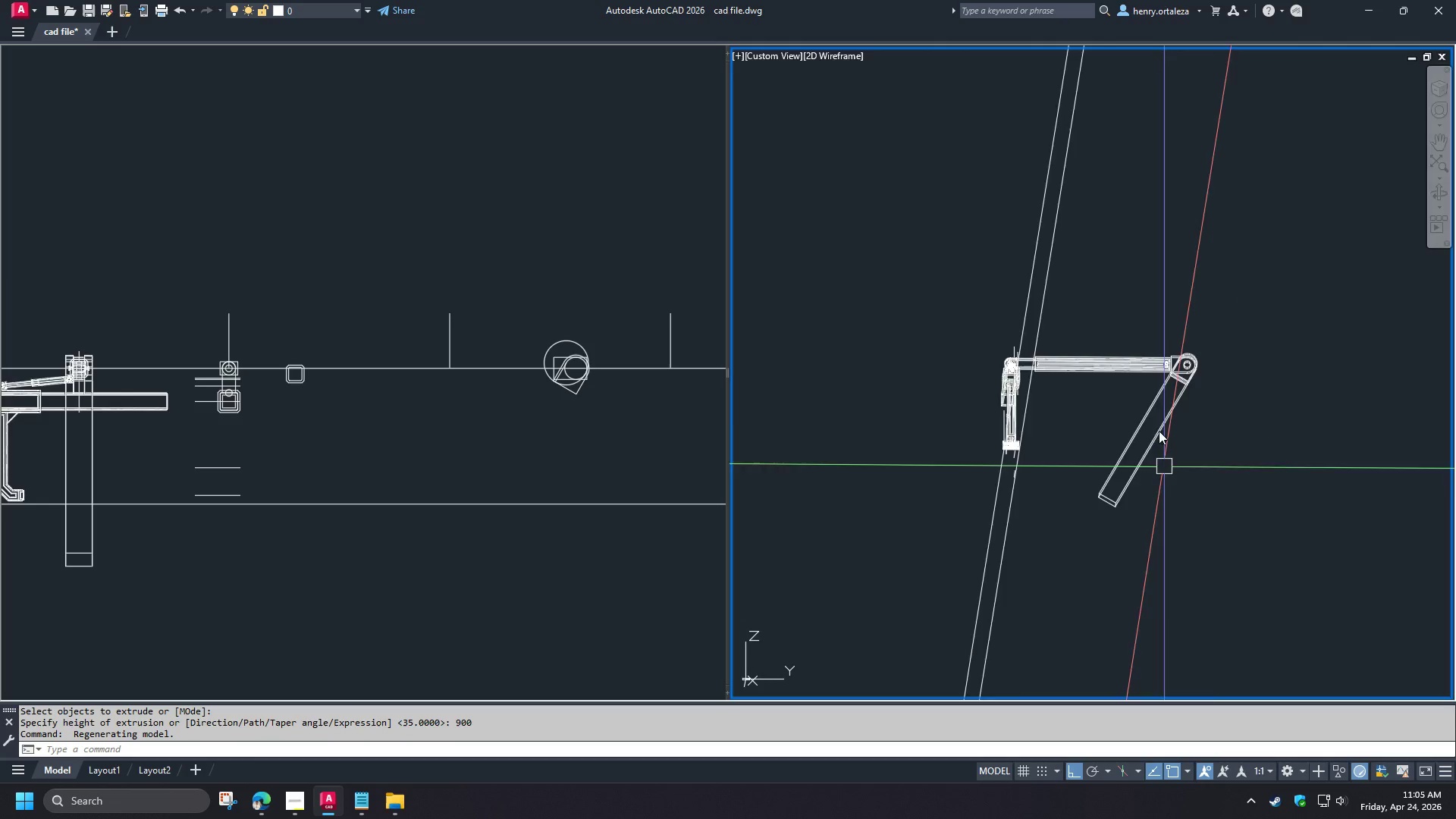 
scroll: coordinate [1156, 426], scroll_direction: up, amount: 3.0
 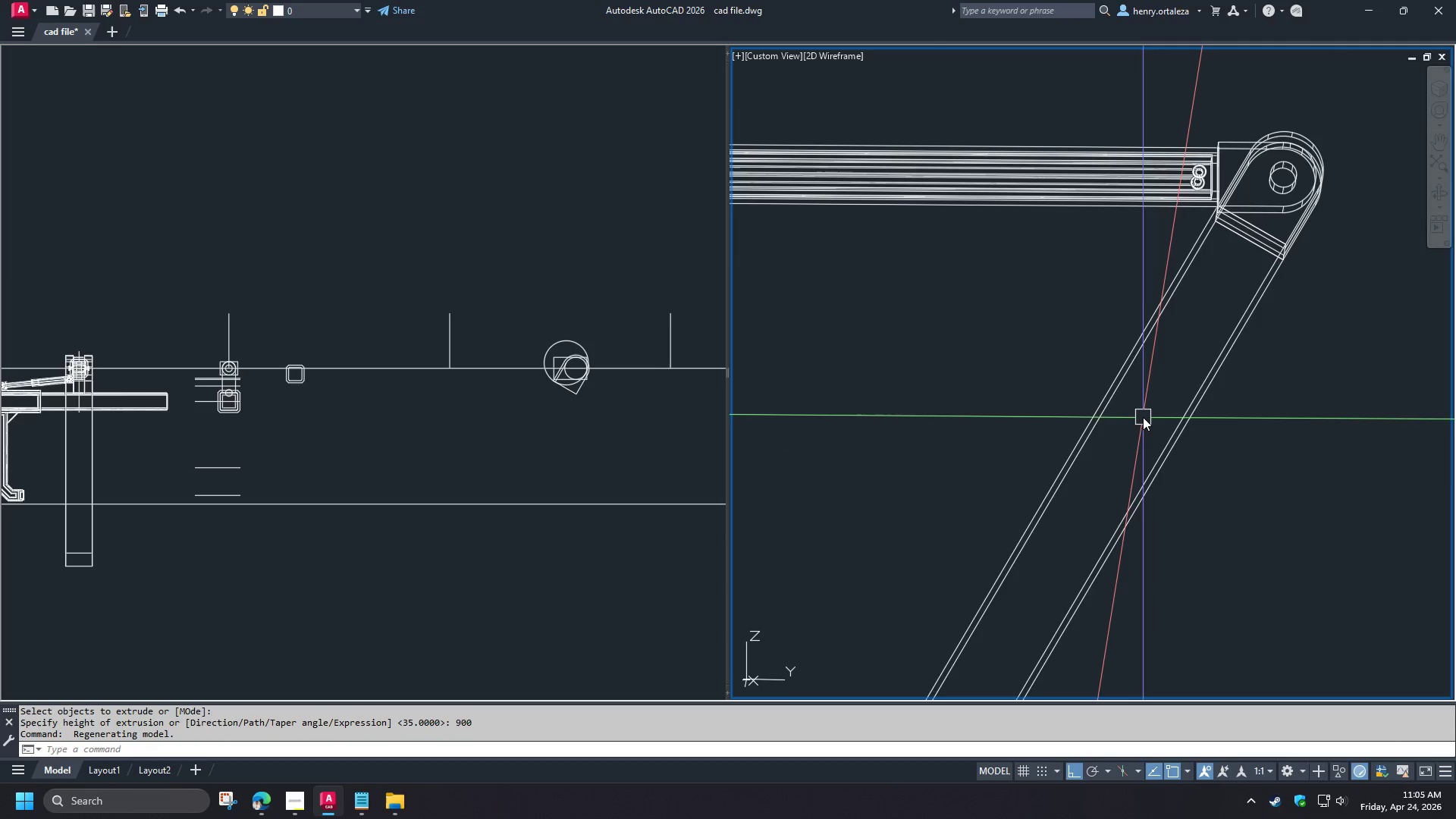 
scroll: coordinate [1193, 418], scroll_direction: down, amount: 2.0
 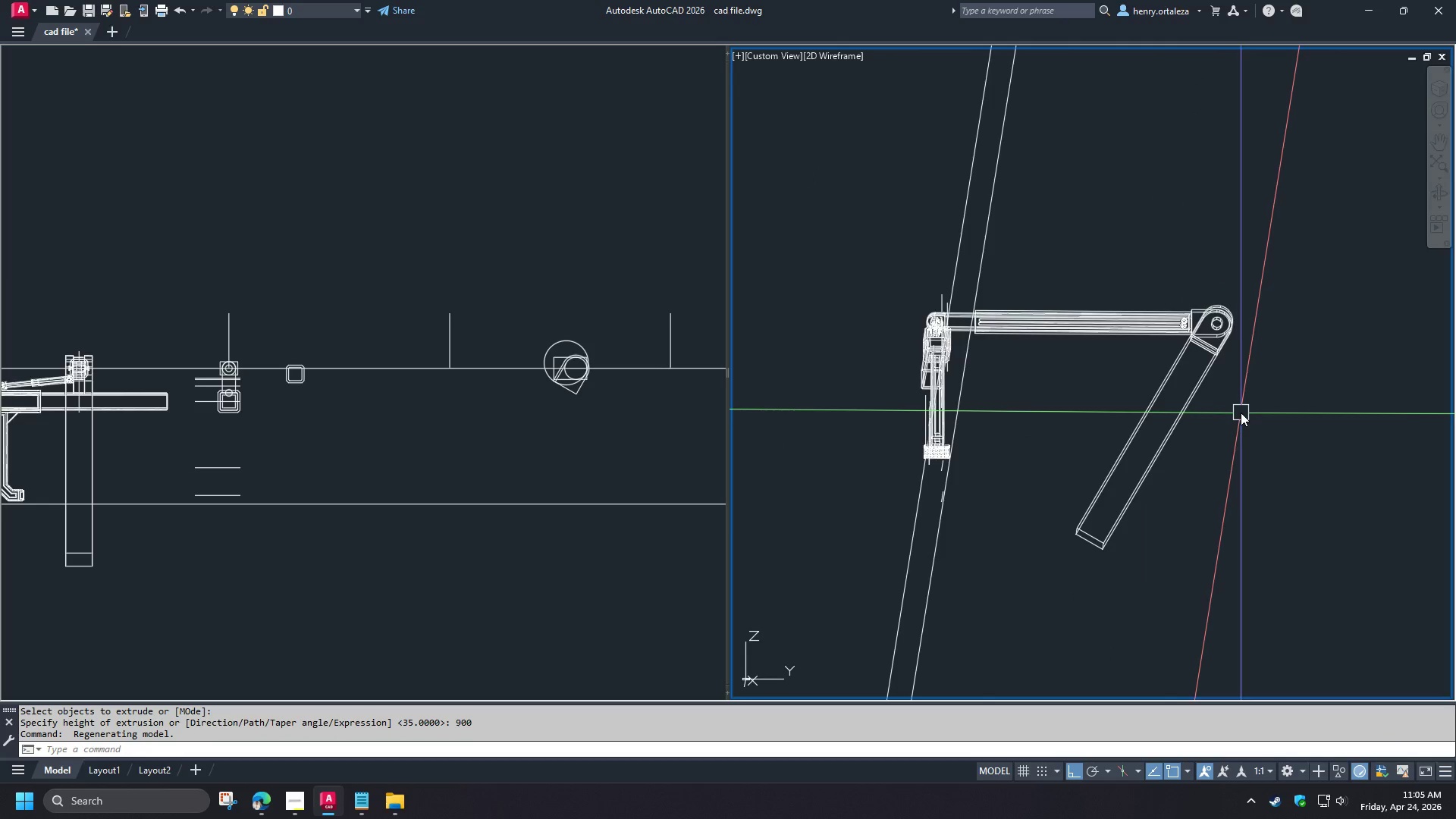 
scroll: coordinate [1225, 314], scroll_direction: up, amount: 4.0
 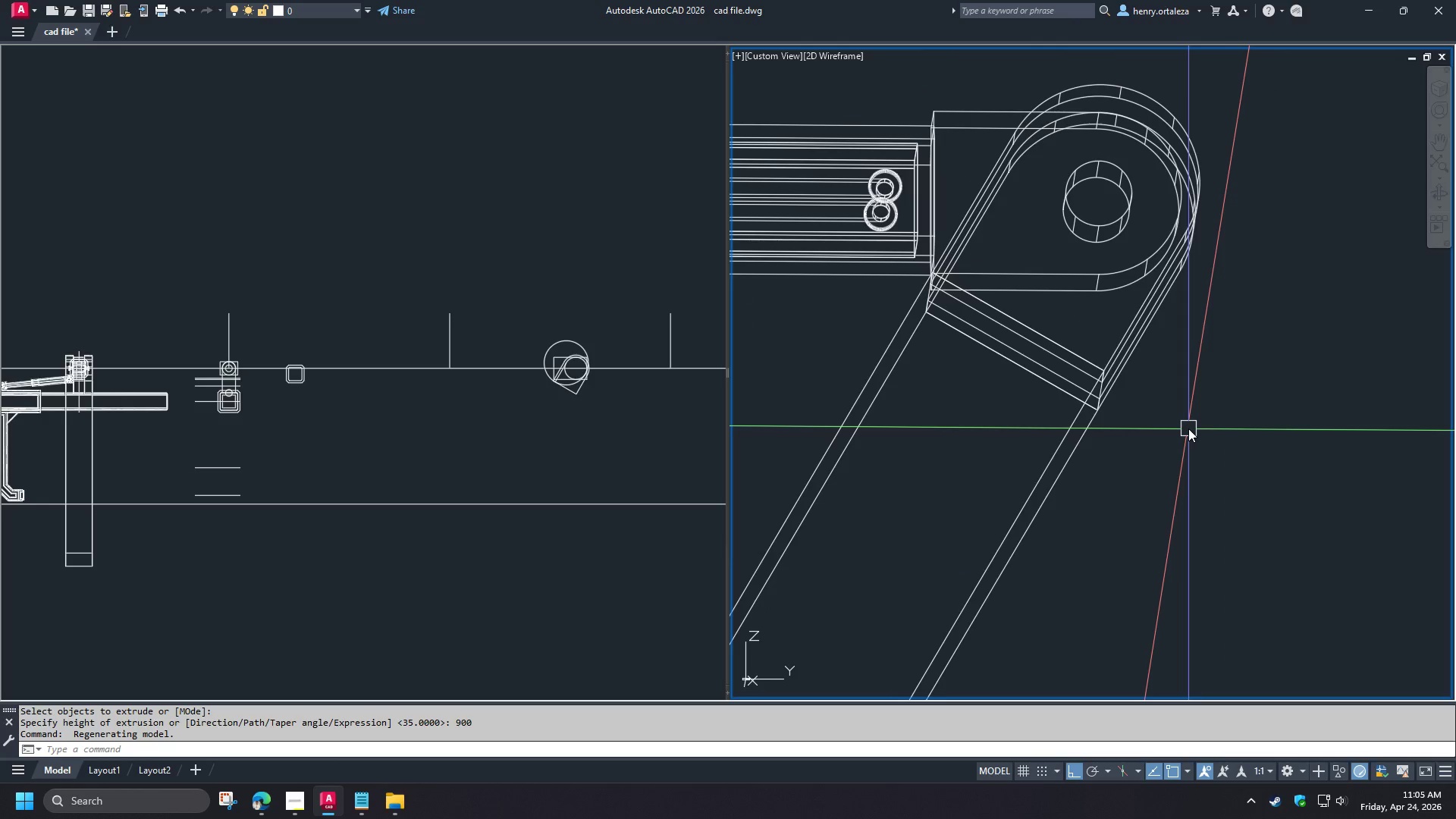 
type(uni )
 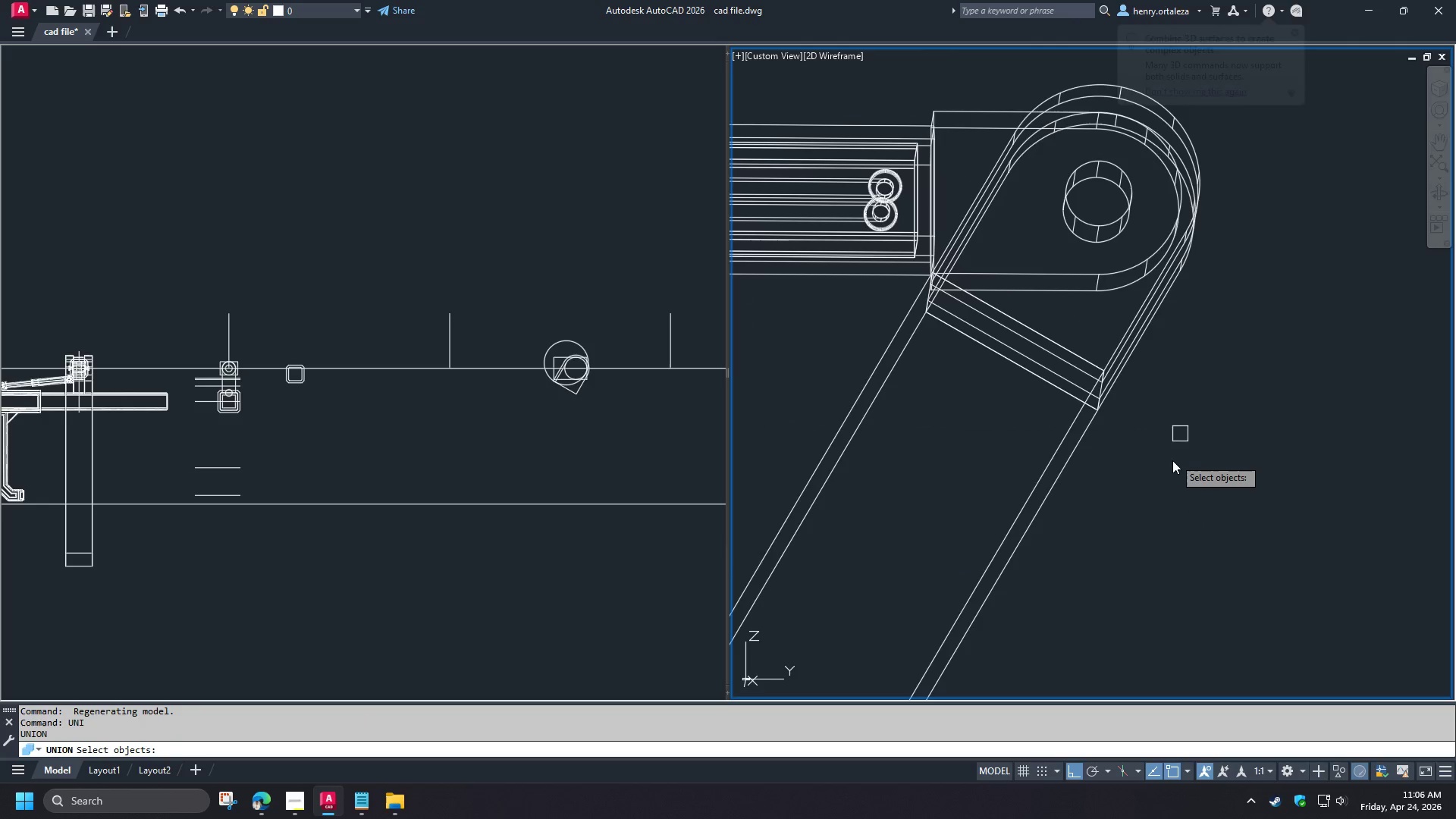 
left_click_drag(start_coordinate=[1172, 460], to_coordinate=[1149, 434])
 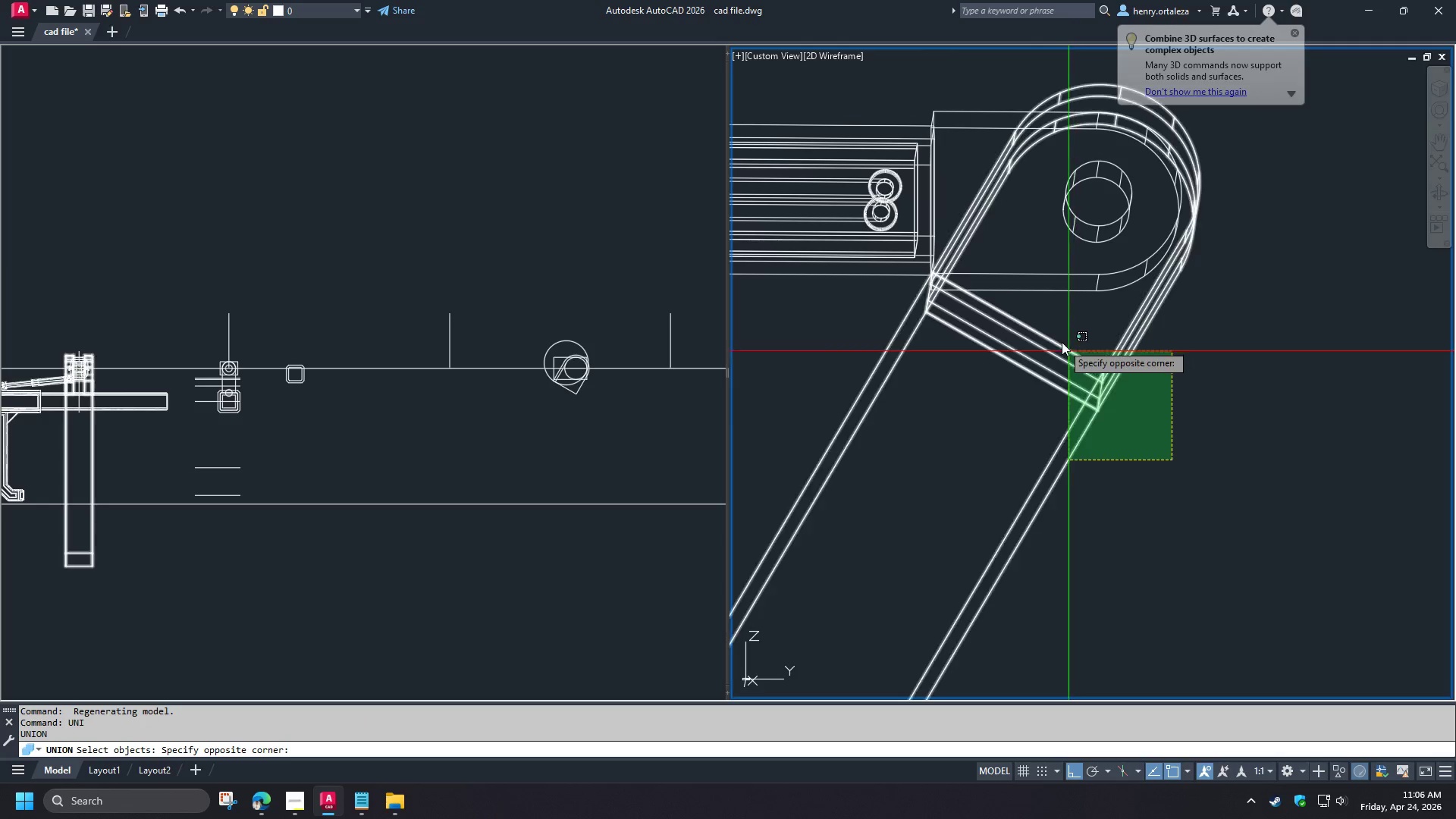 
double_click([1061, 341])
 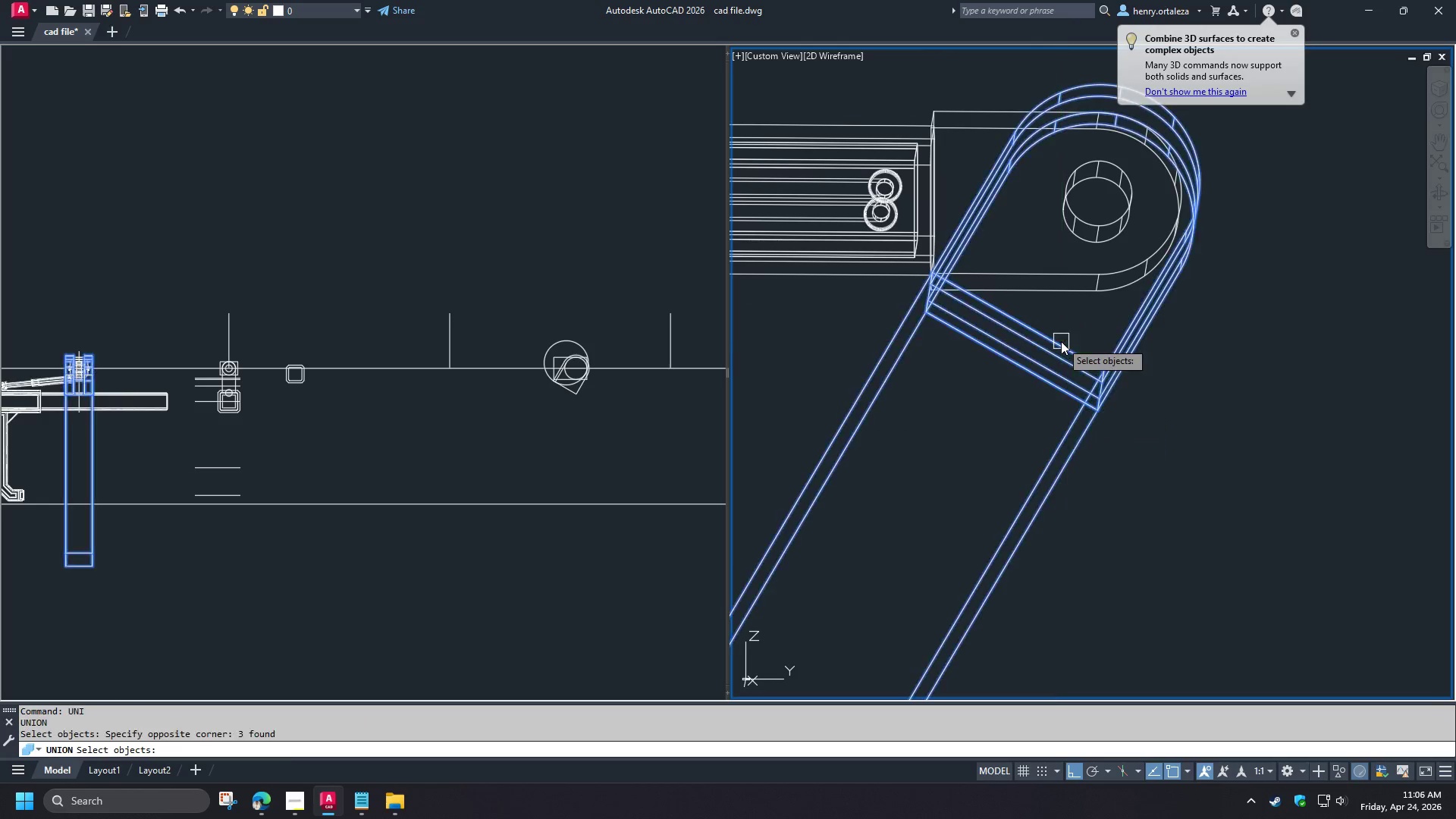 
key(Space)
 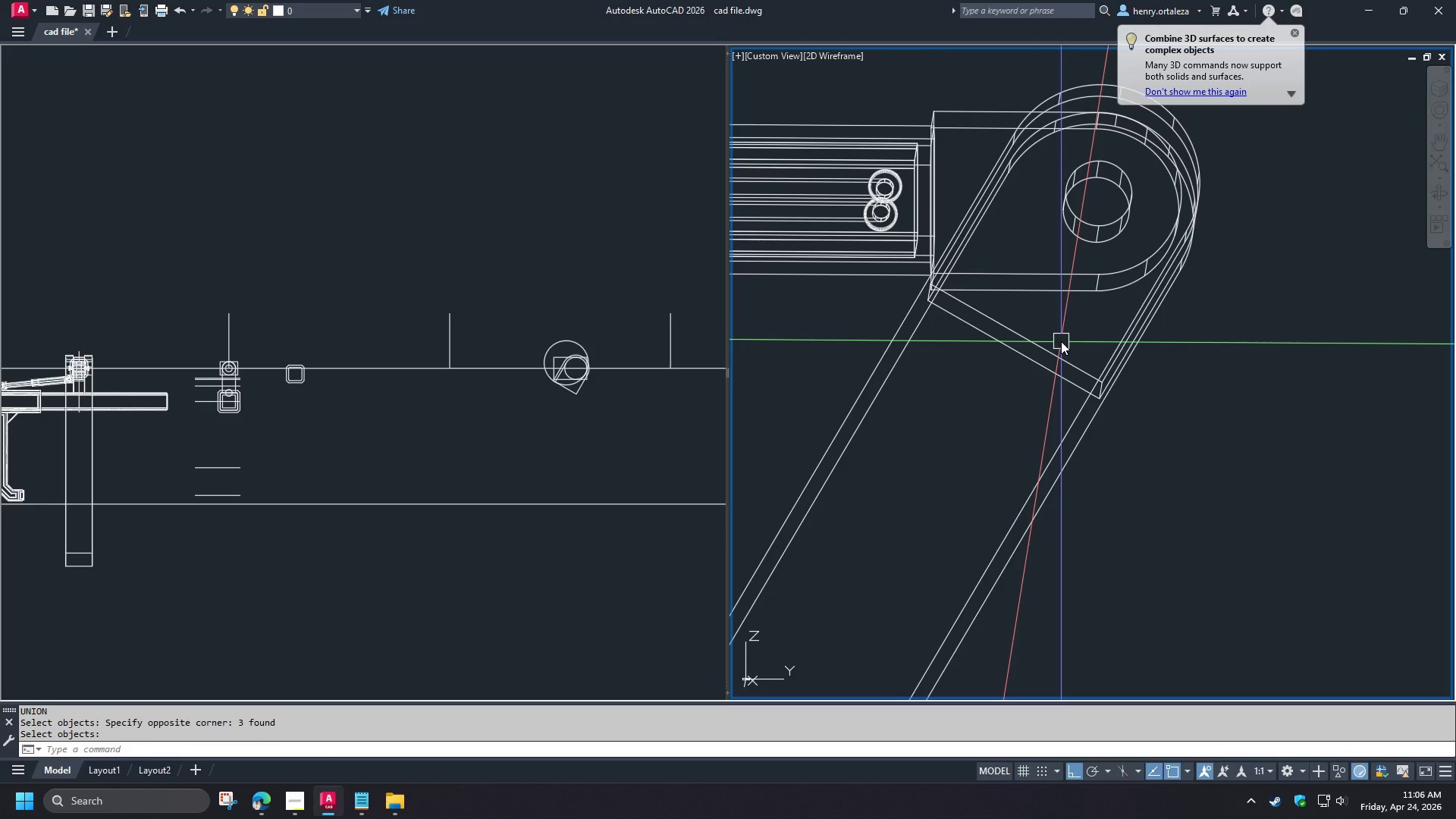 
hold_key(key=ShiftLeft, duration=1.5)
 